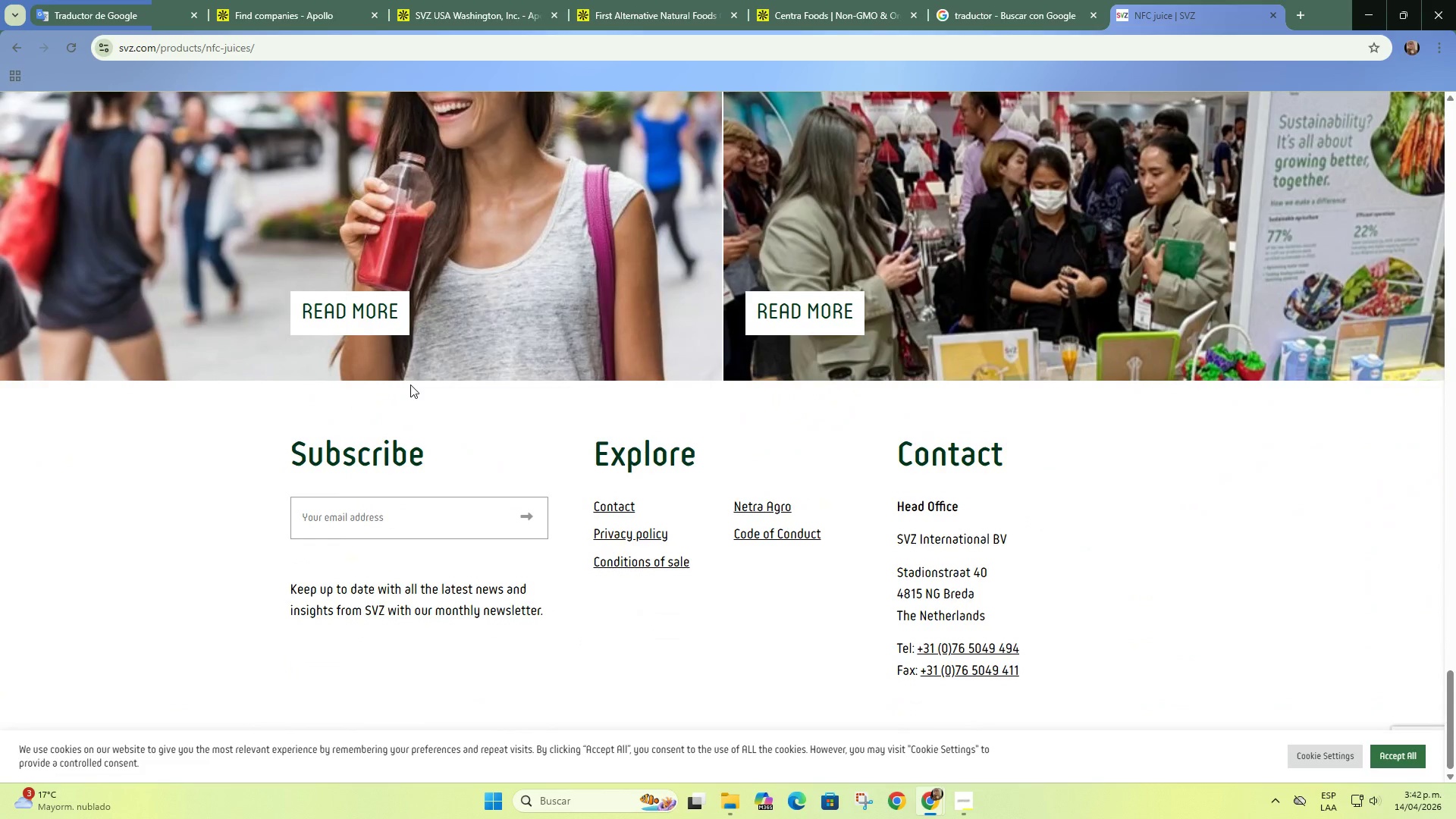 
scroll: coordinate [379, 322], scroll_direction: up, amount: 5.0
 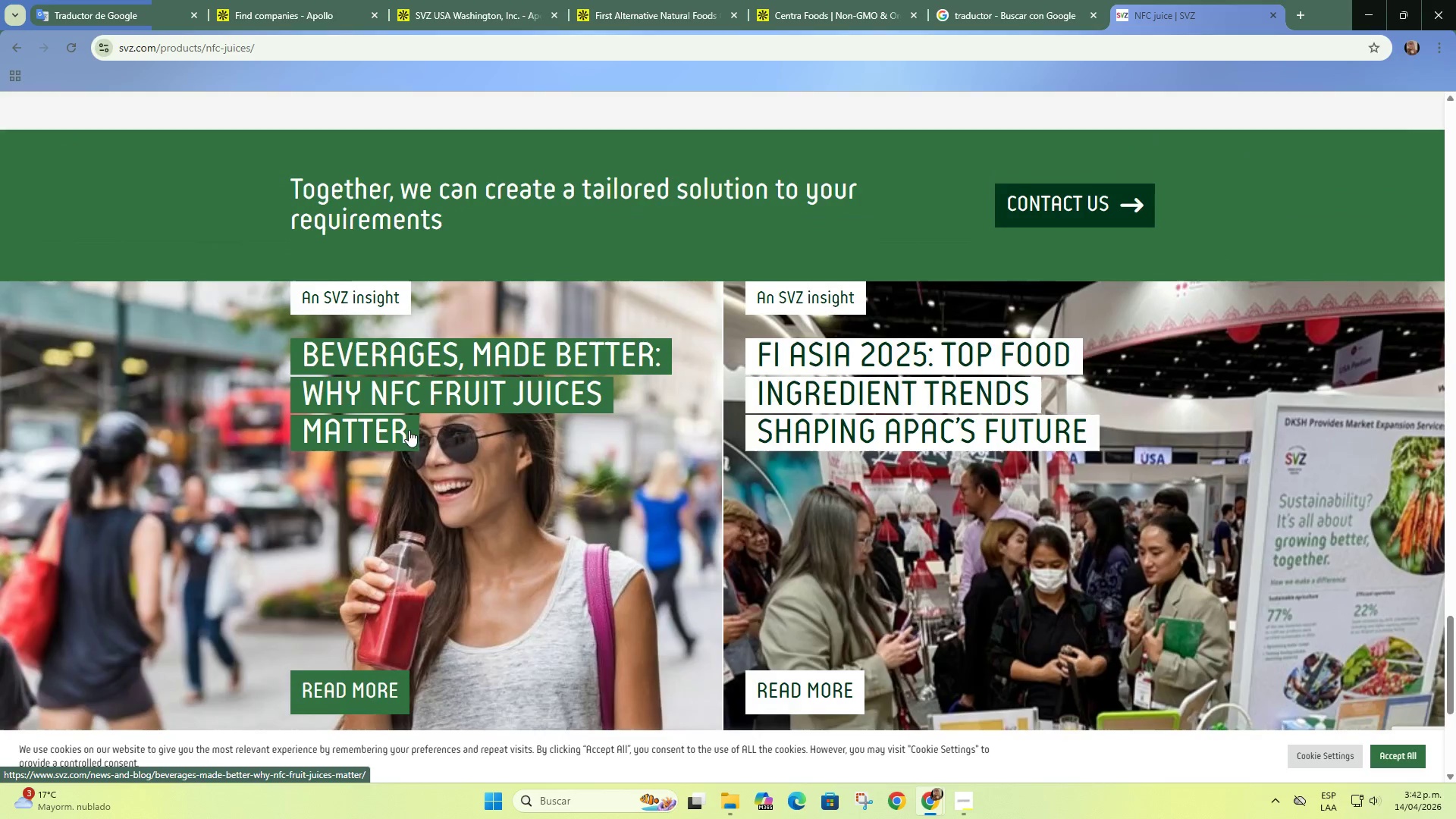 
left_click([431, 278])
 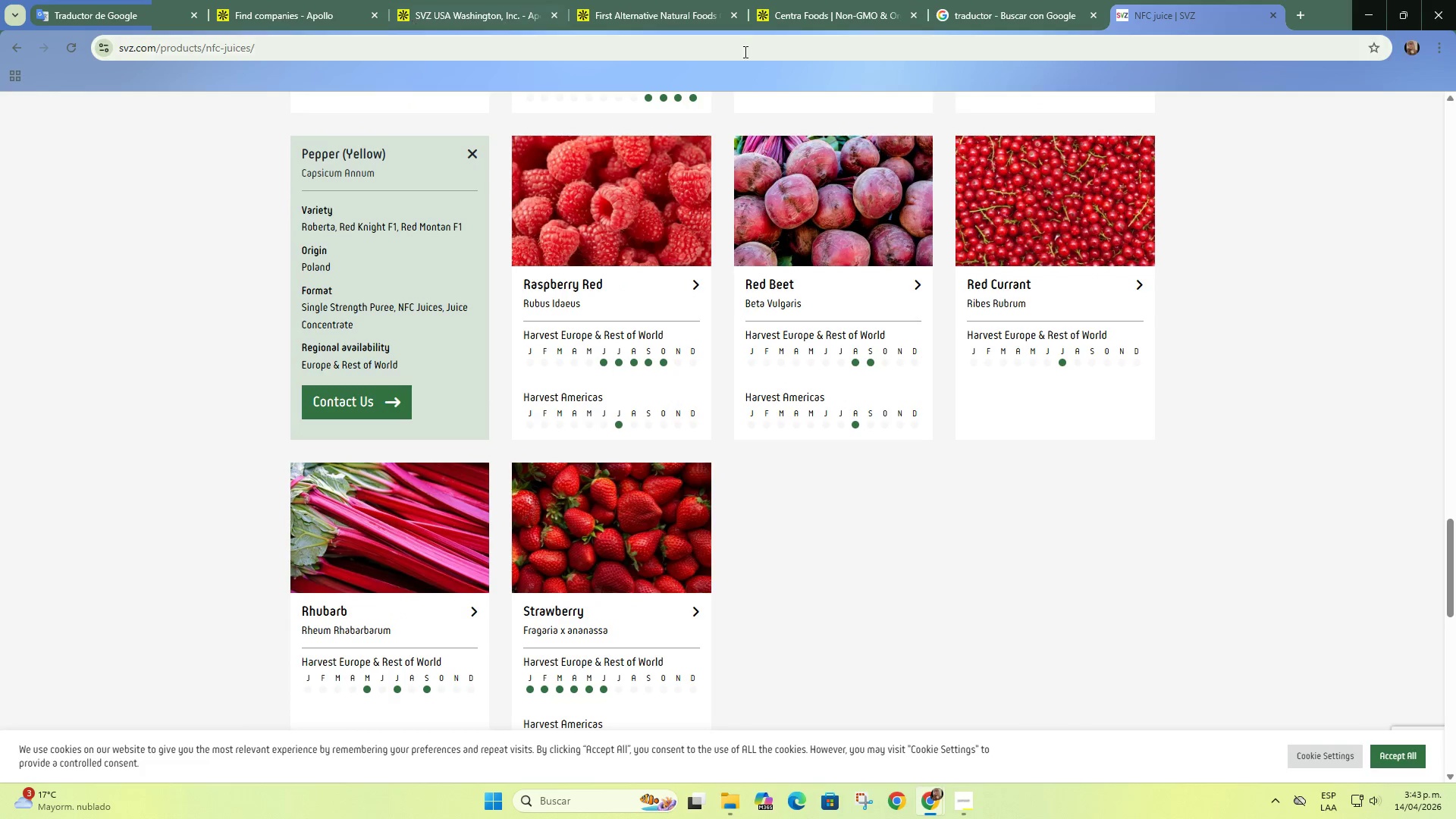 
scroll: coordinate [433, 419], scroll_direction: up, amount: 9.0
 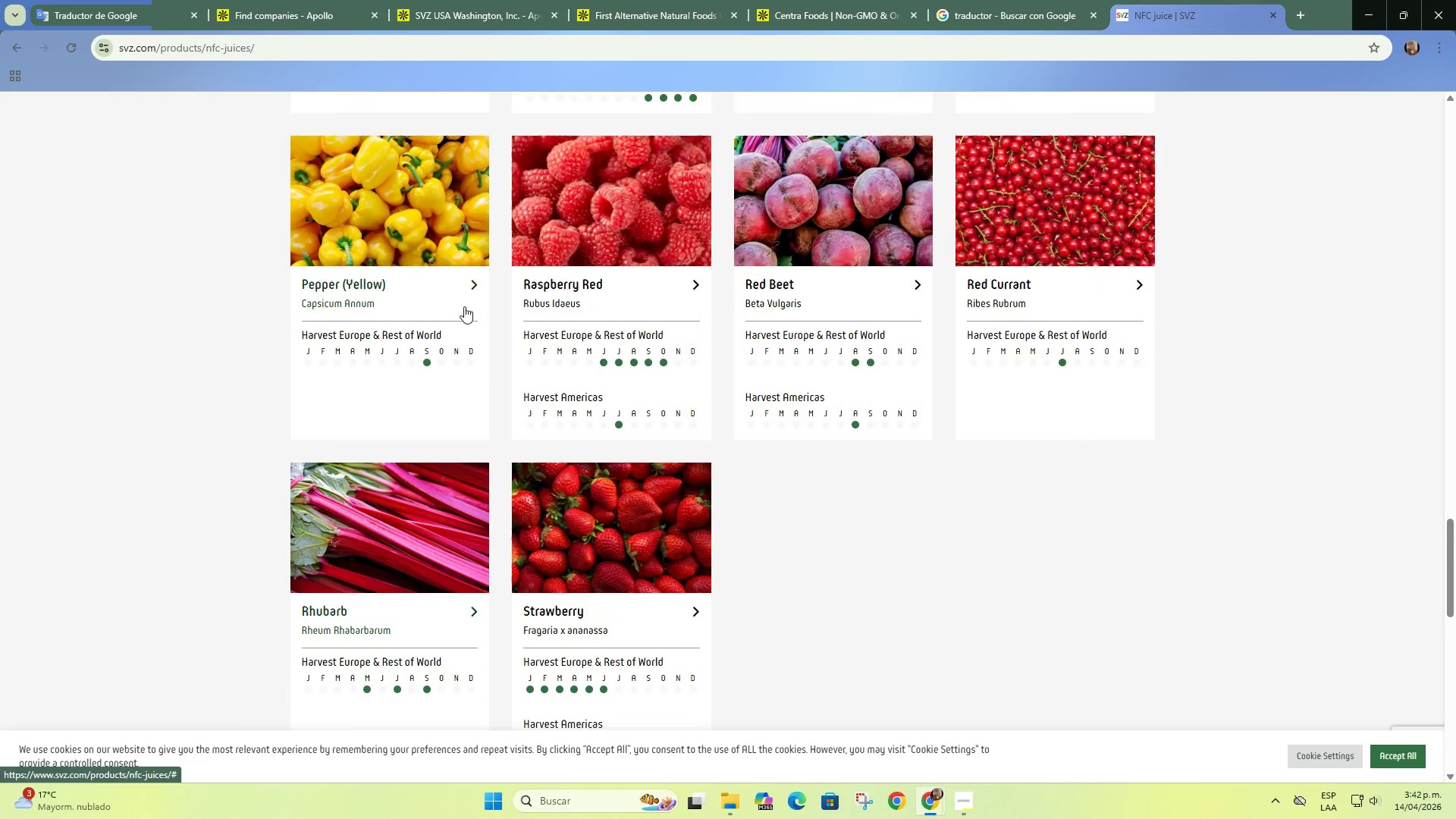 
left_click([545, 0])
 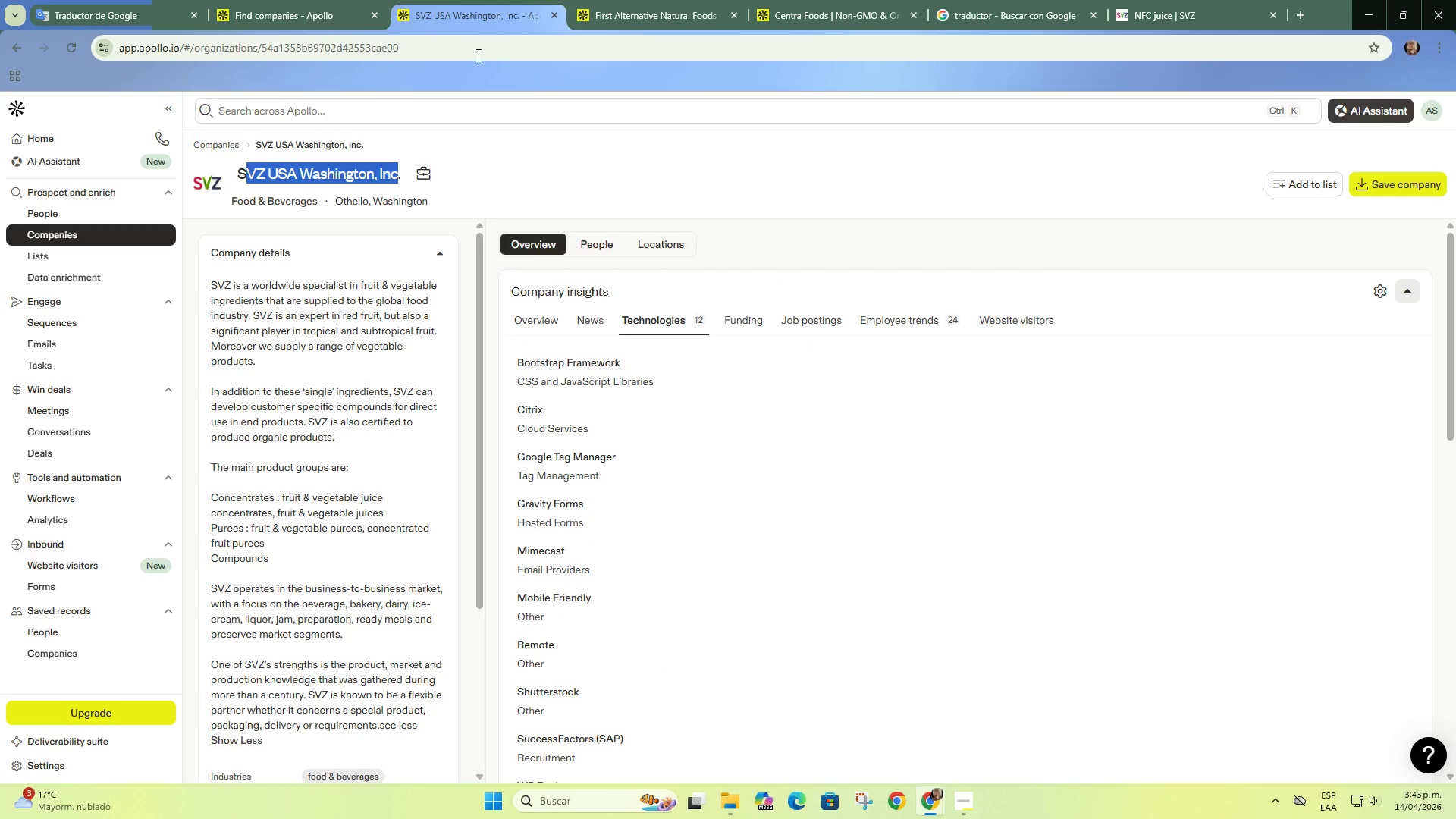 
left_click([263, 0])
 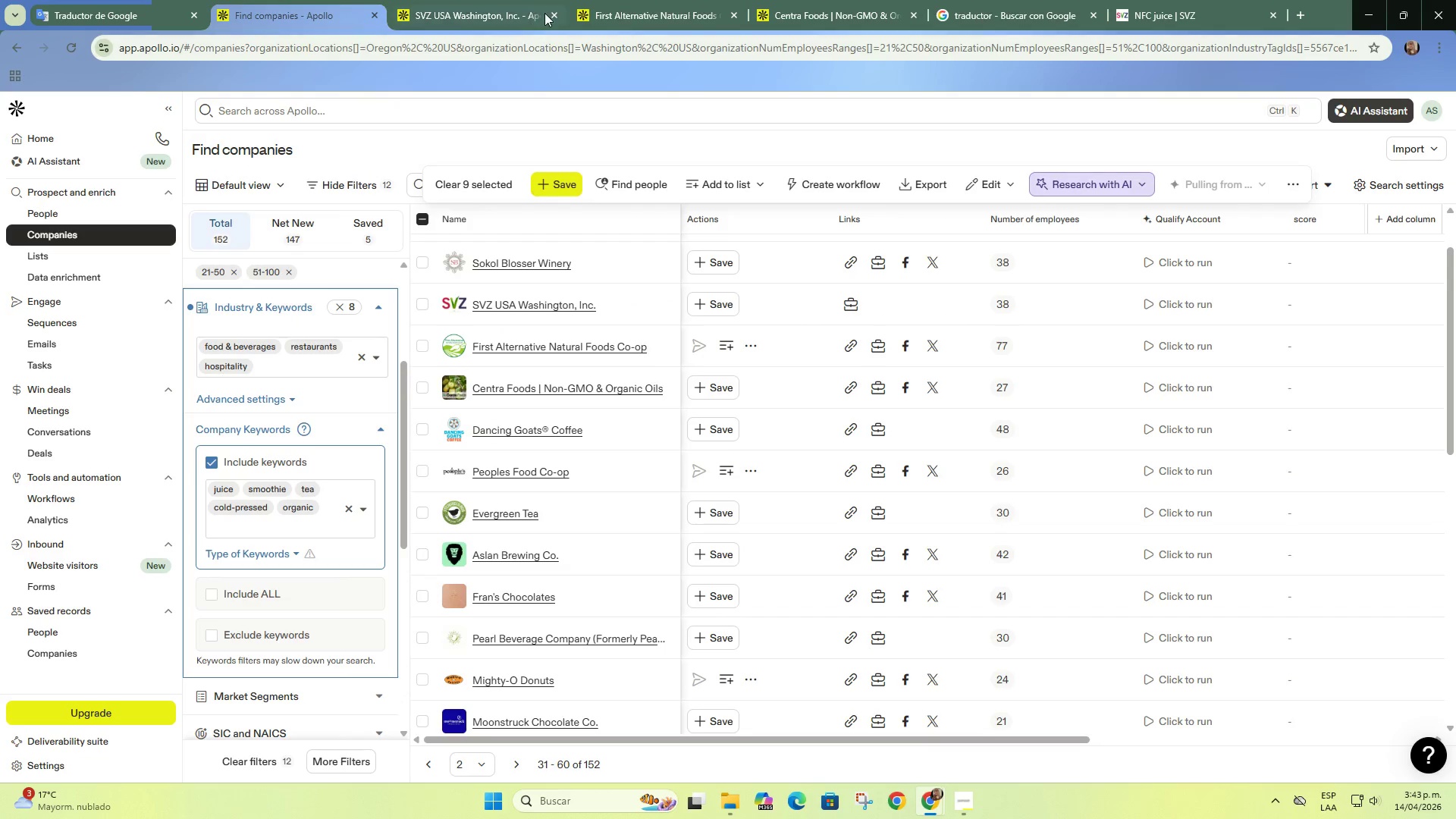 
left_click([552, 12])
 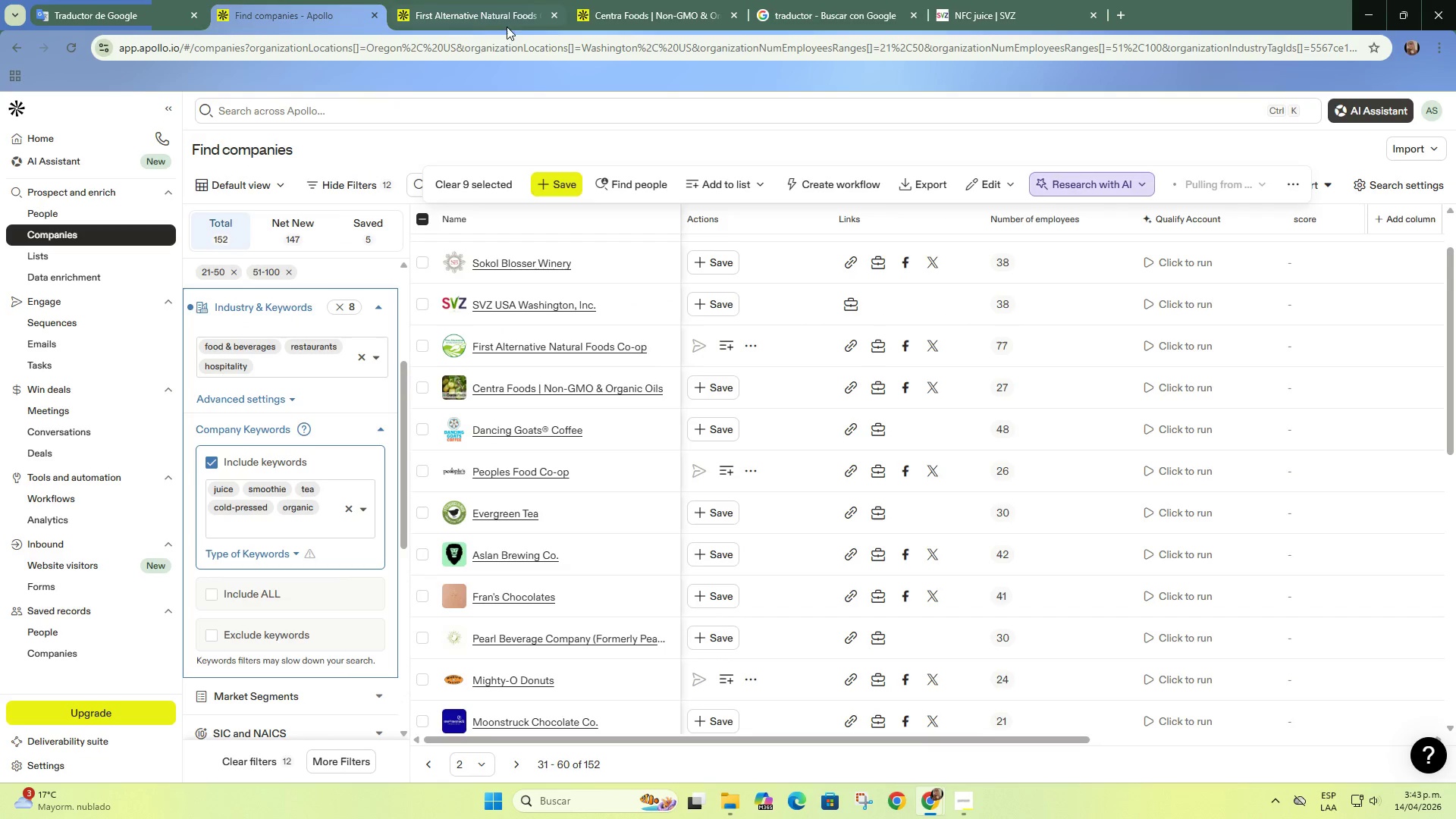 
left_click([491, 13])
 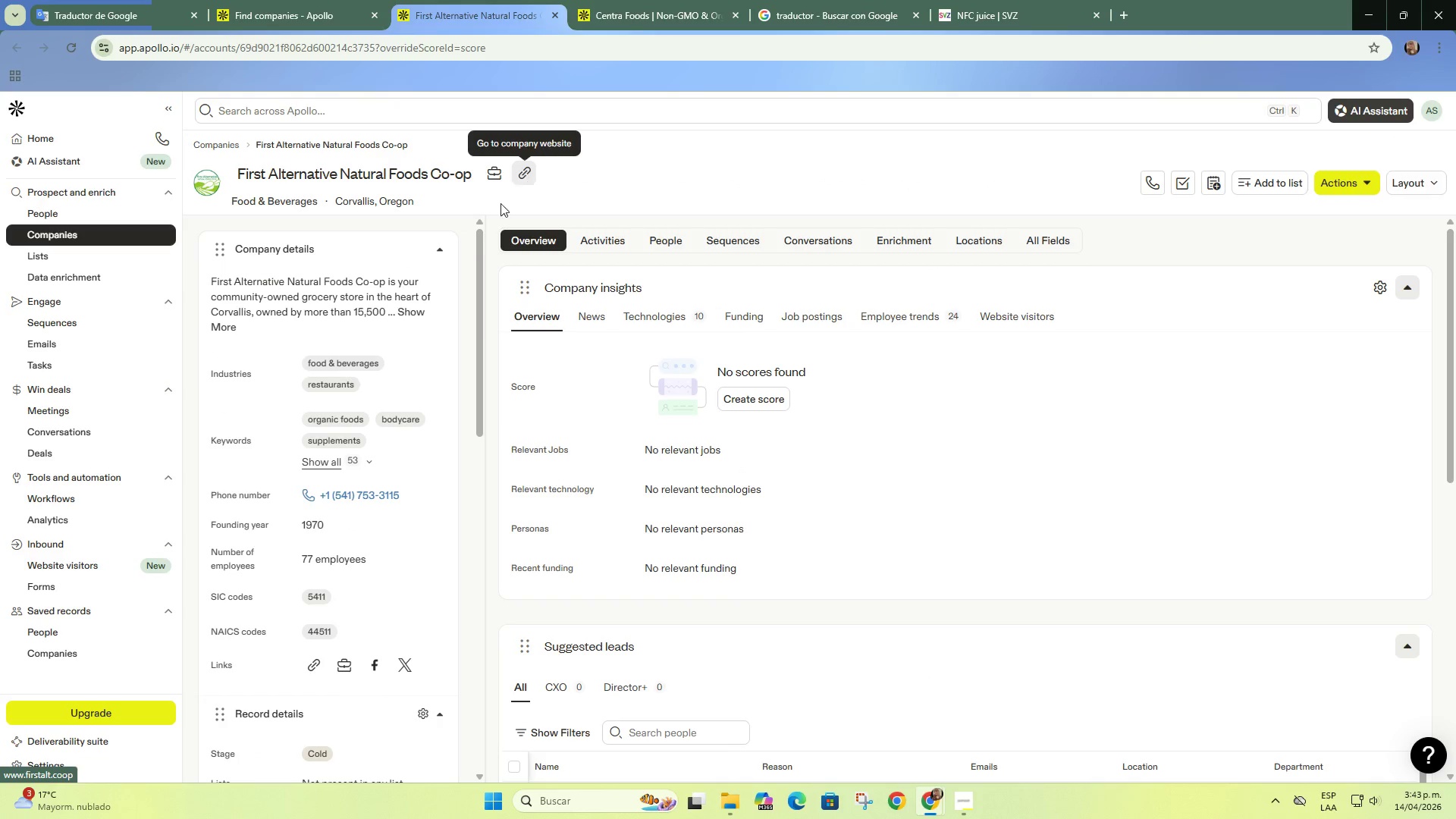 
left_click([416, 310])
 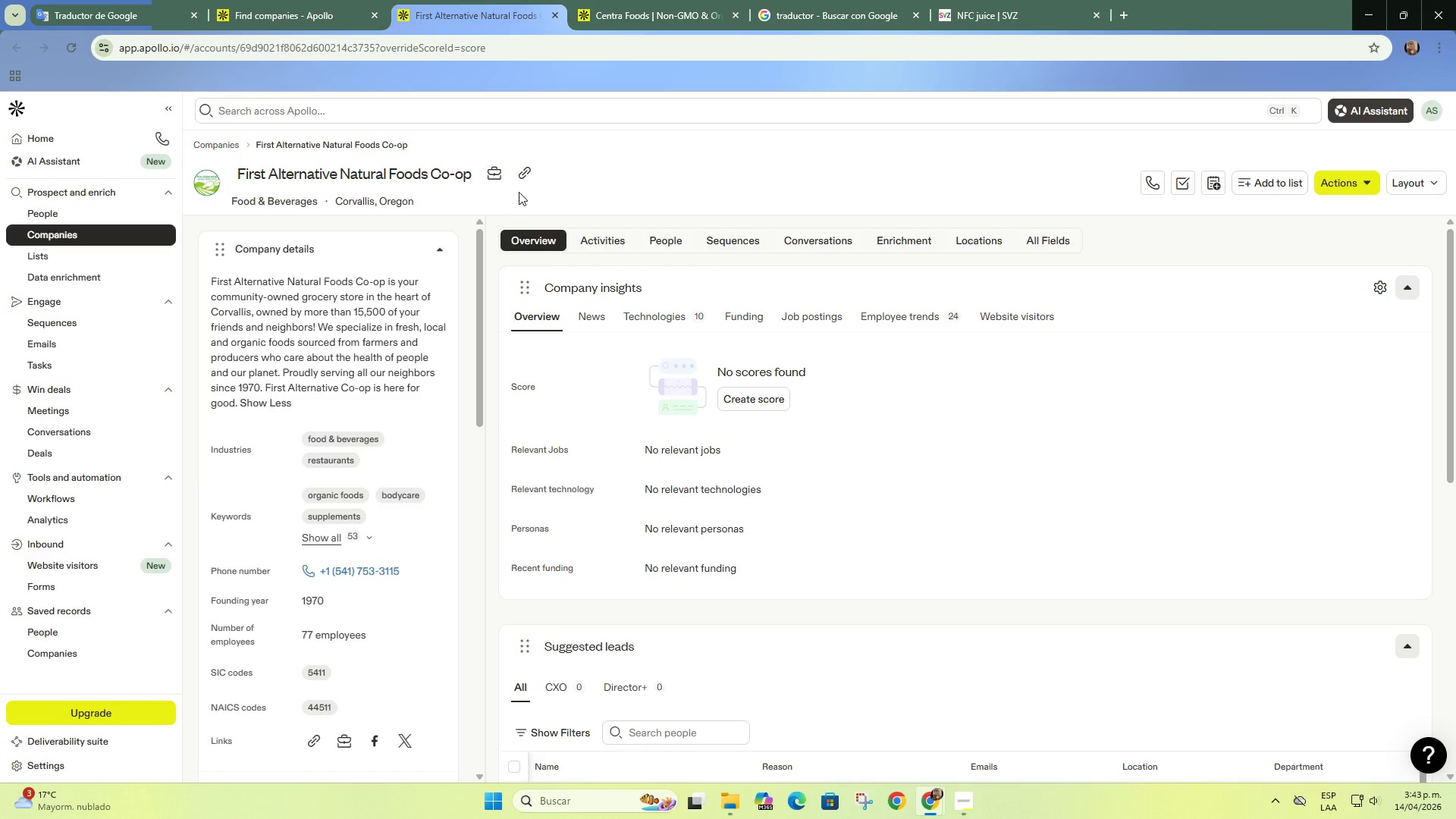 
left_click([525, 180])
 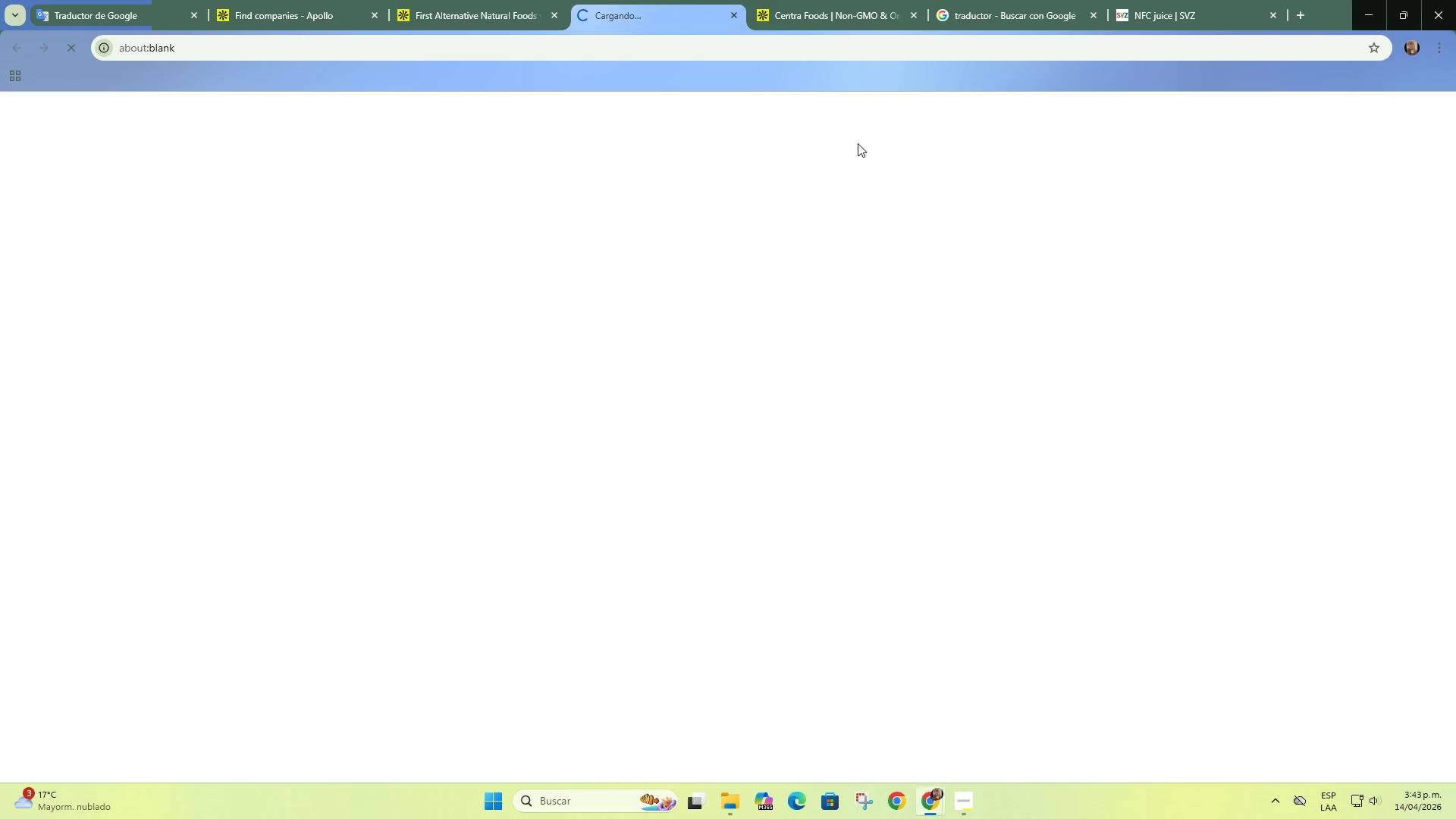 
left_click([861, 0])
 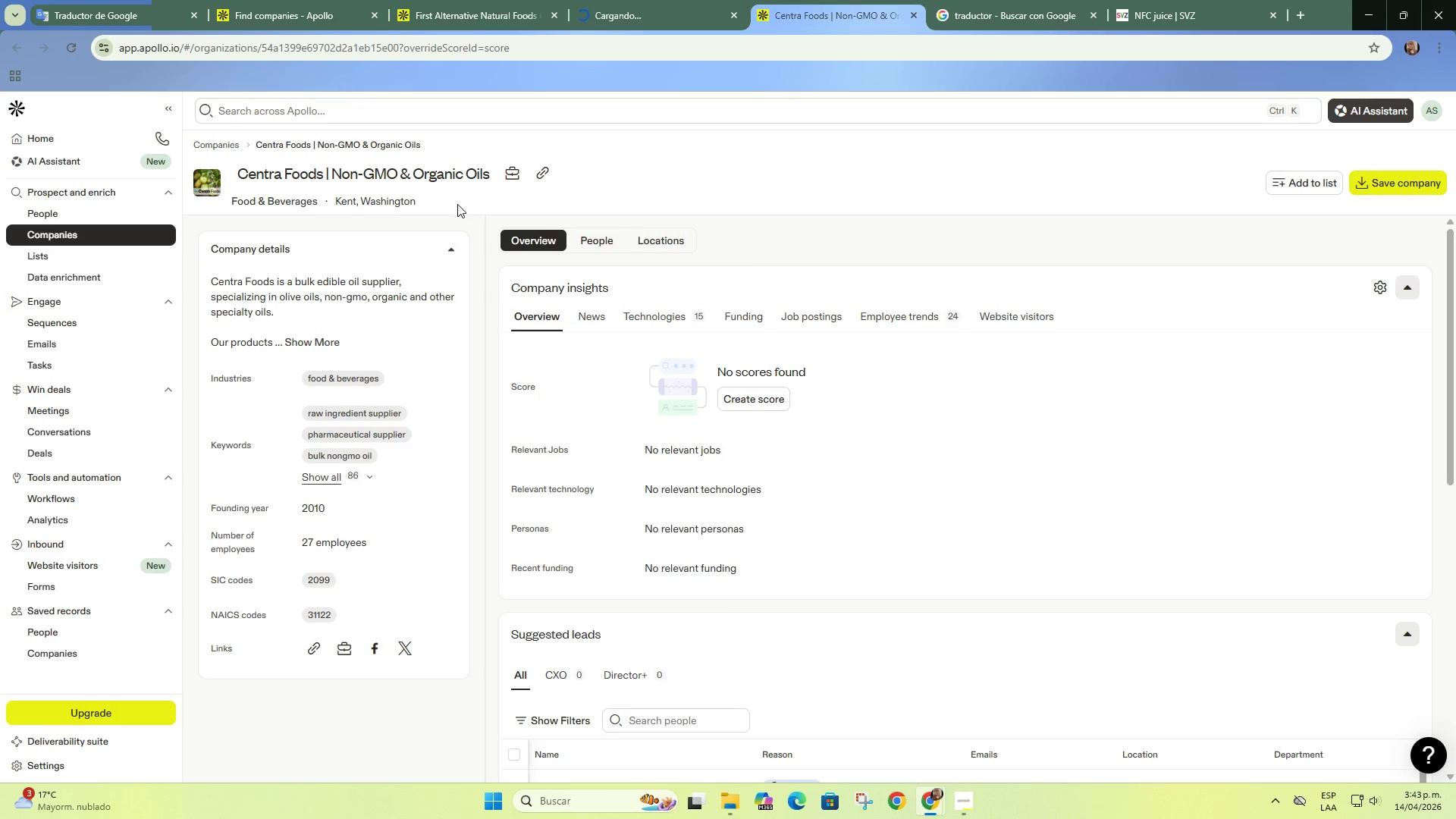 
mouse_move([529, 187])
 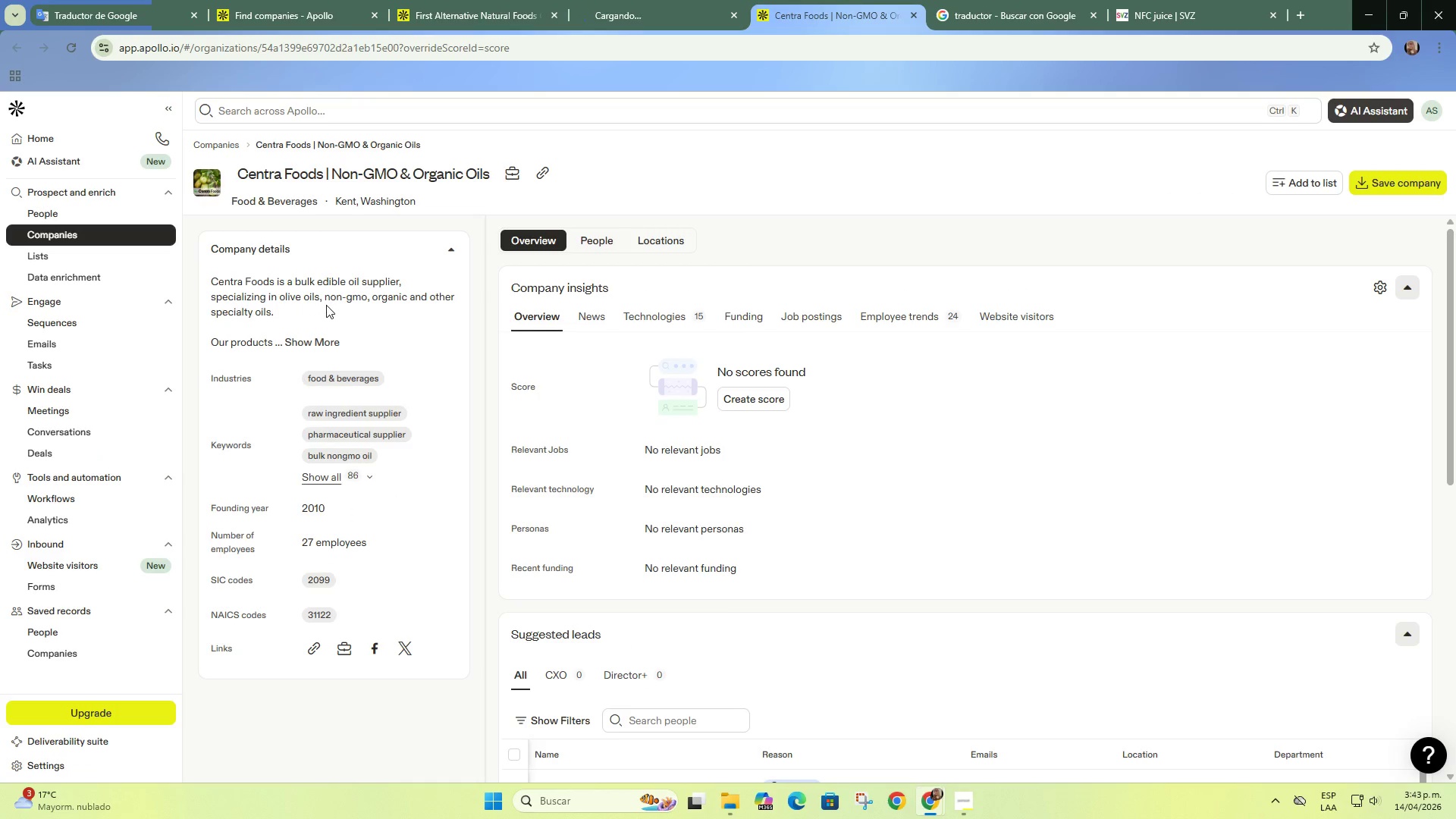 
left_click_drag(start_coordinate=[288, 297], to_coordinate=[428, 296])
 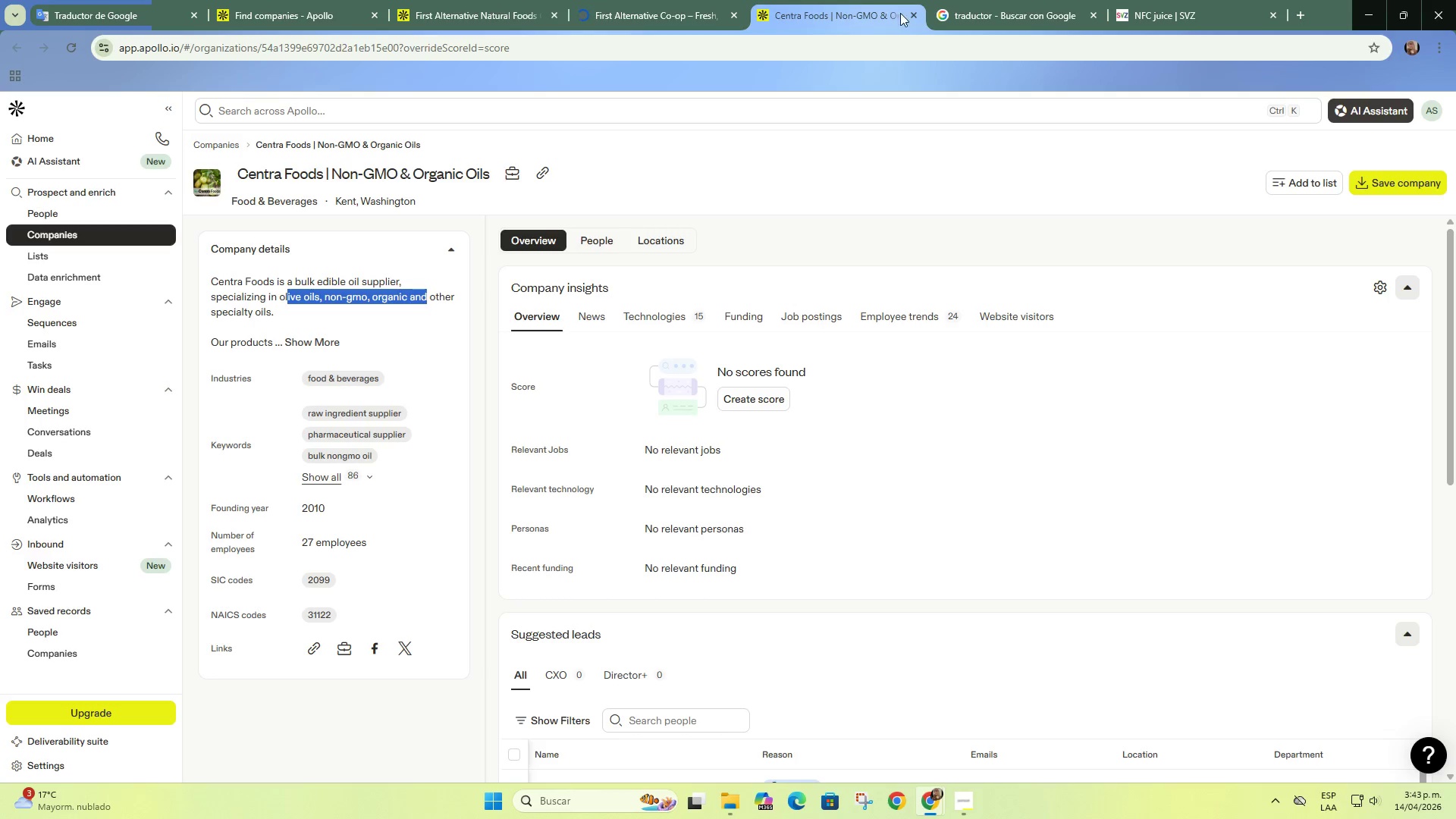 
left_click([913, 13])
 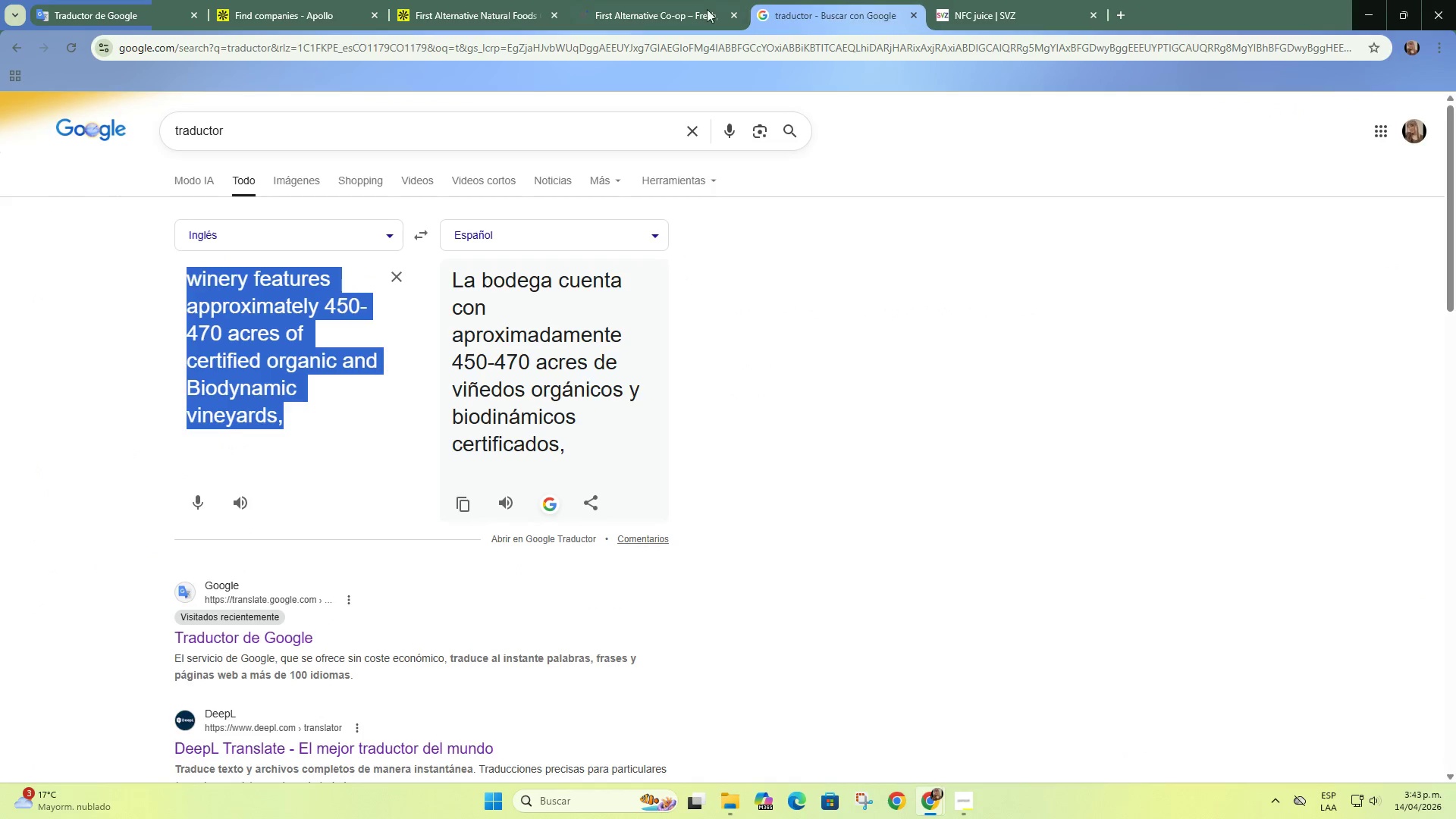 
left_click([668, 11])
 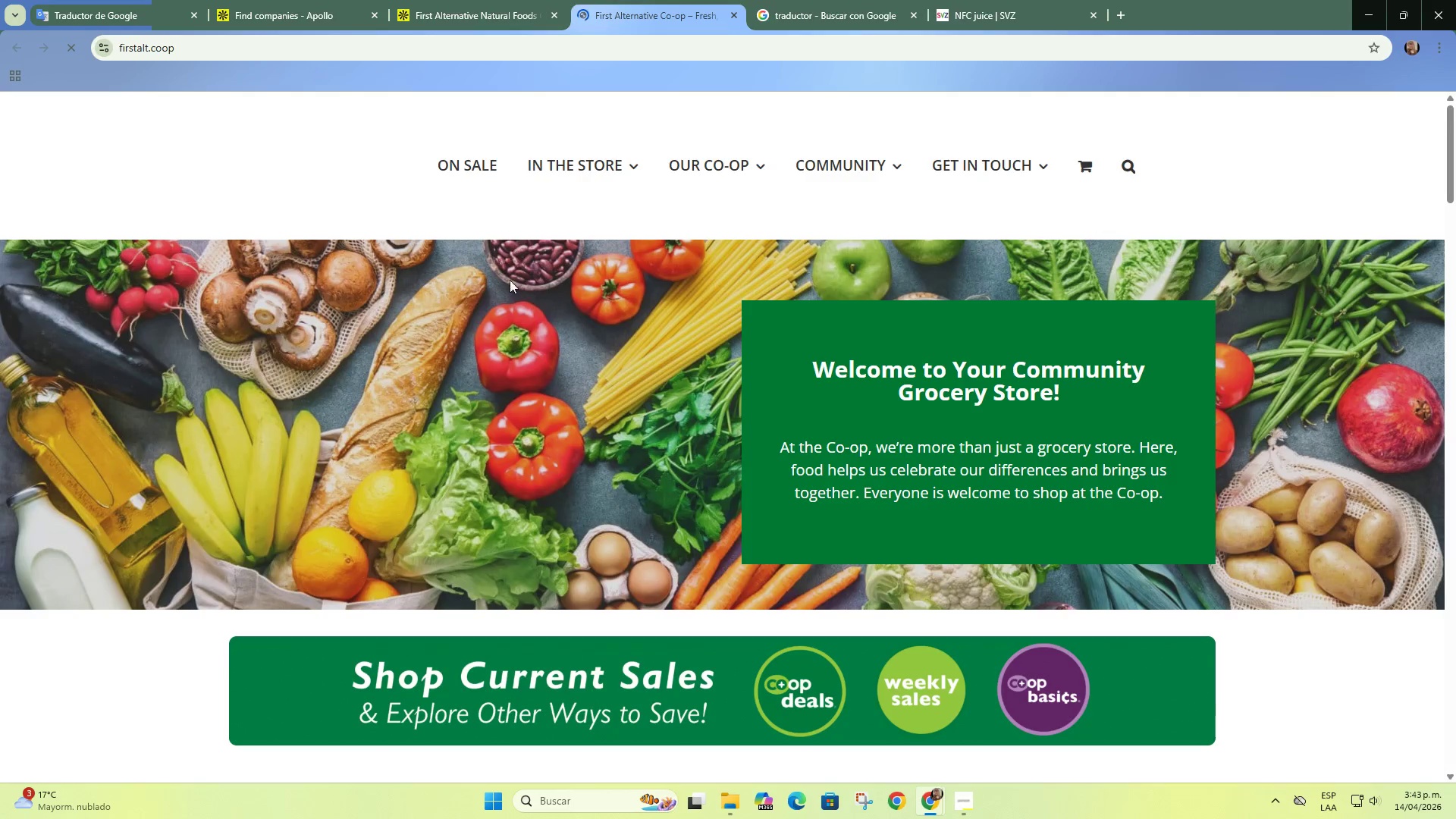 
scroll: coordinate [484, 334], scroll_direction: down, amount: 9.0
 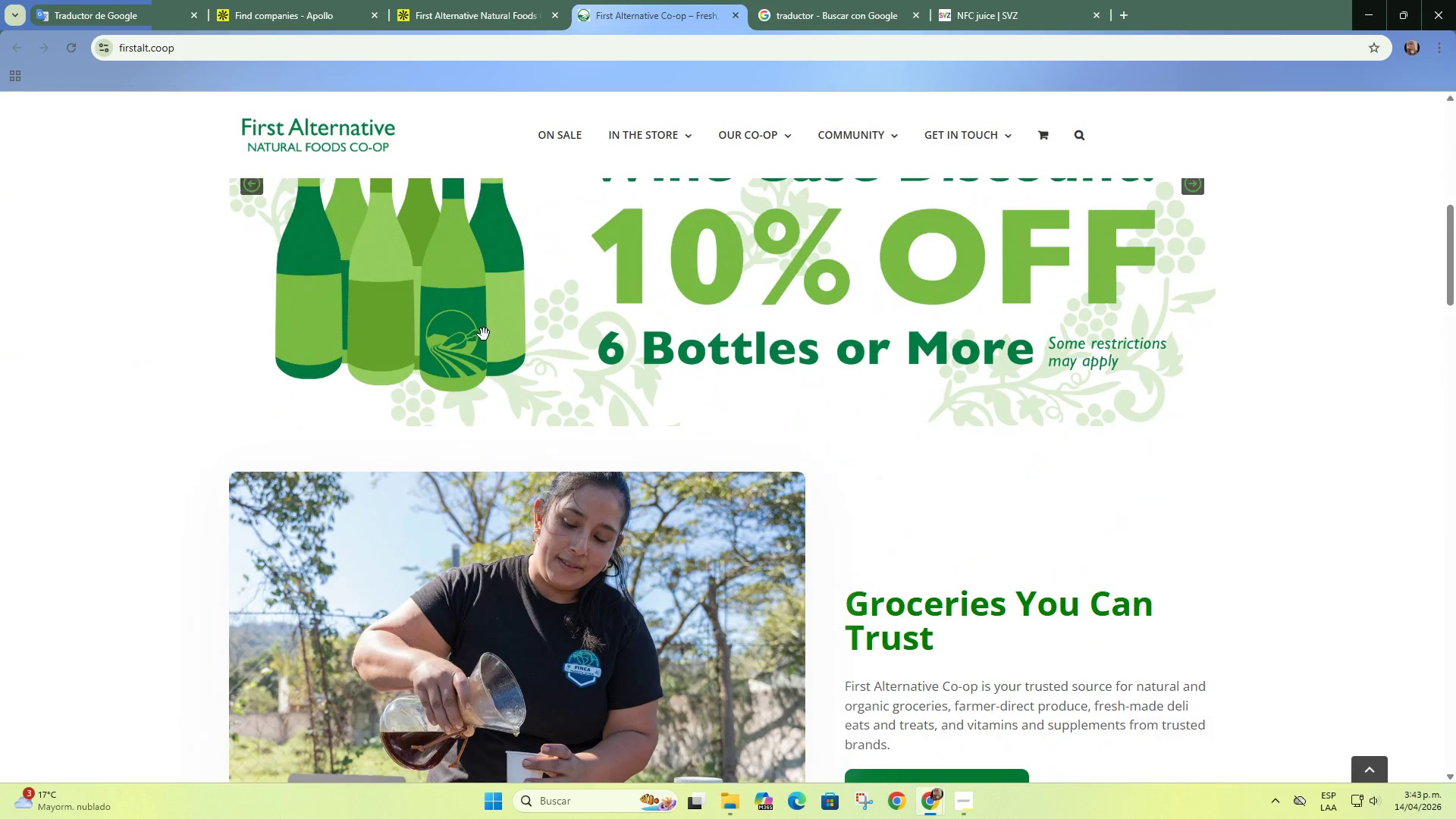 
scroll: coordinate [494, 372], scroll_direction: up, amount: 4.0
 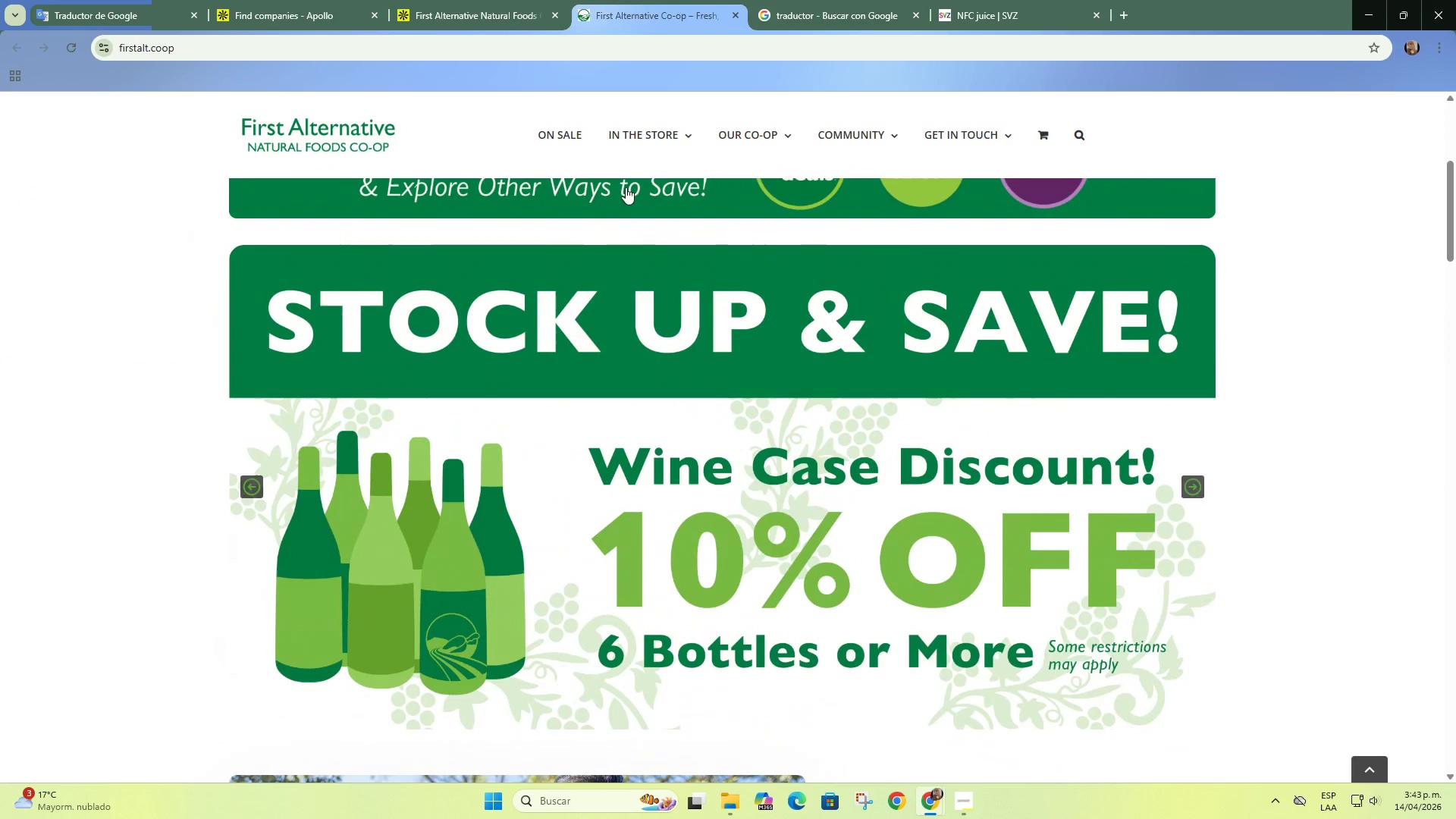 
mouse_move([669, 176])
 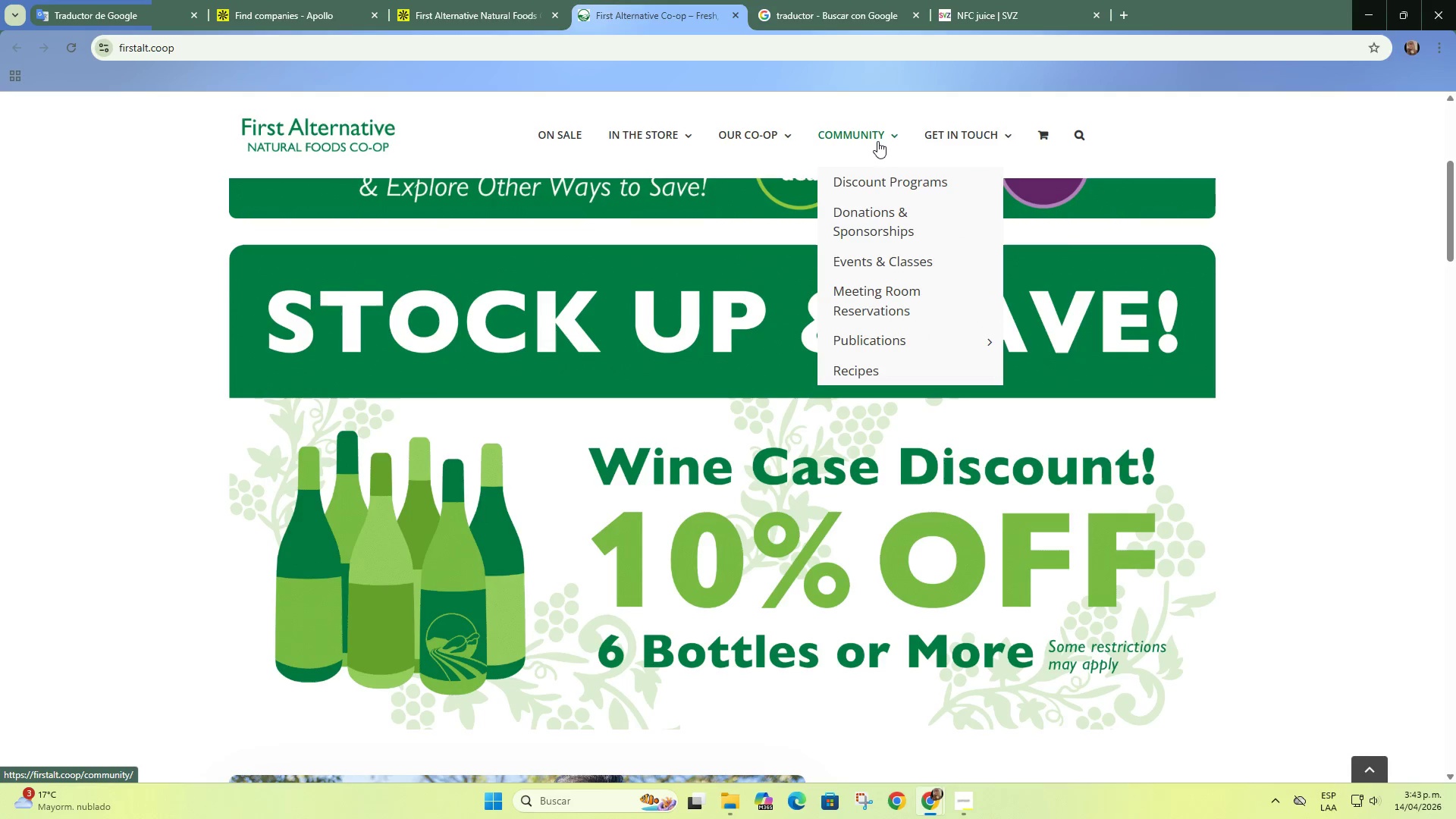 
left_click([495, 0])
 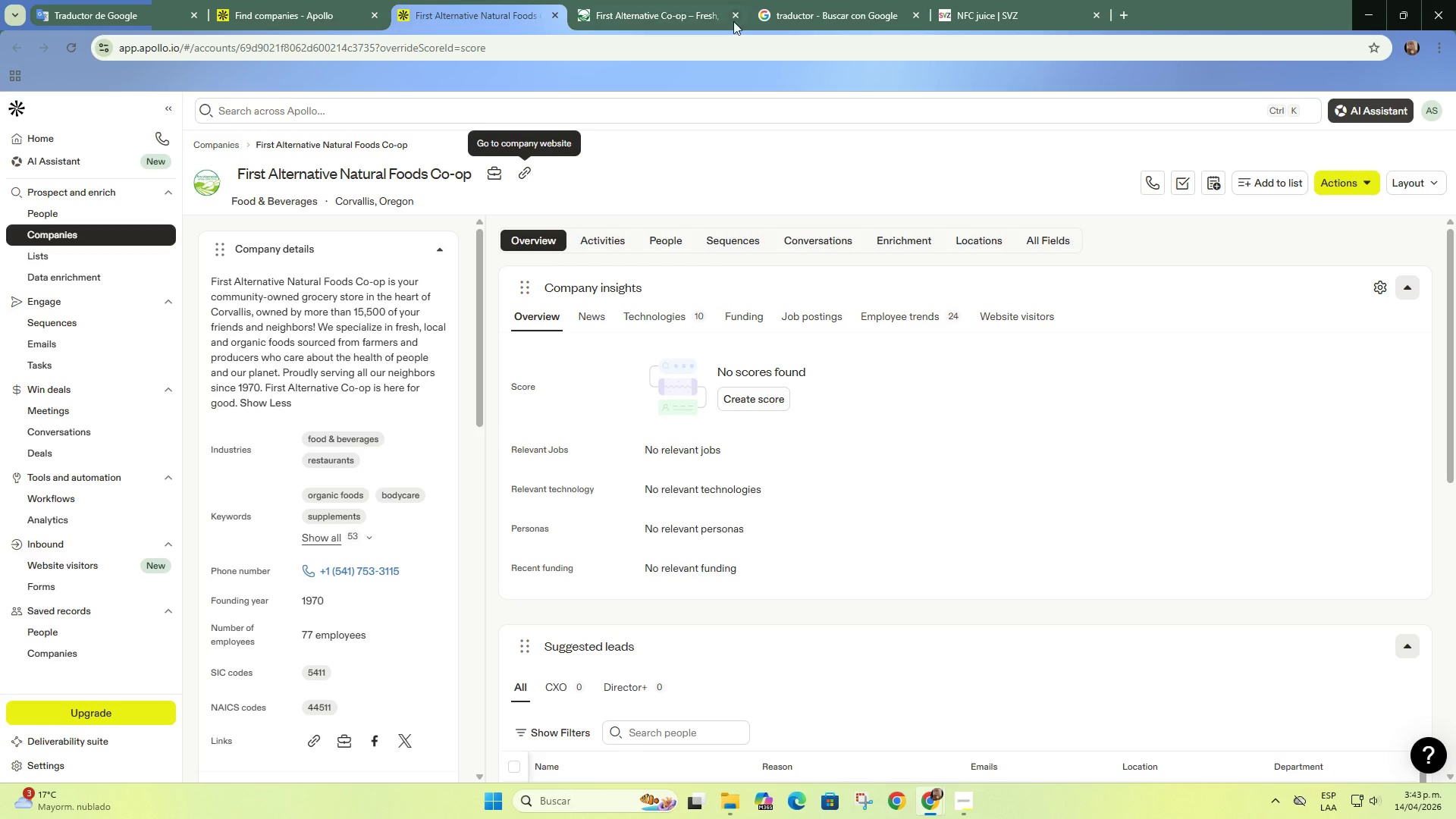 
left_click([737, 20])
 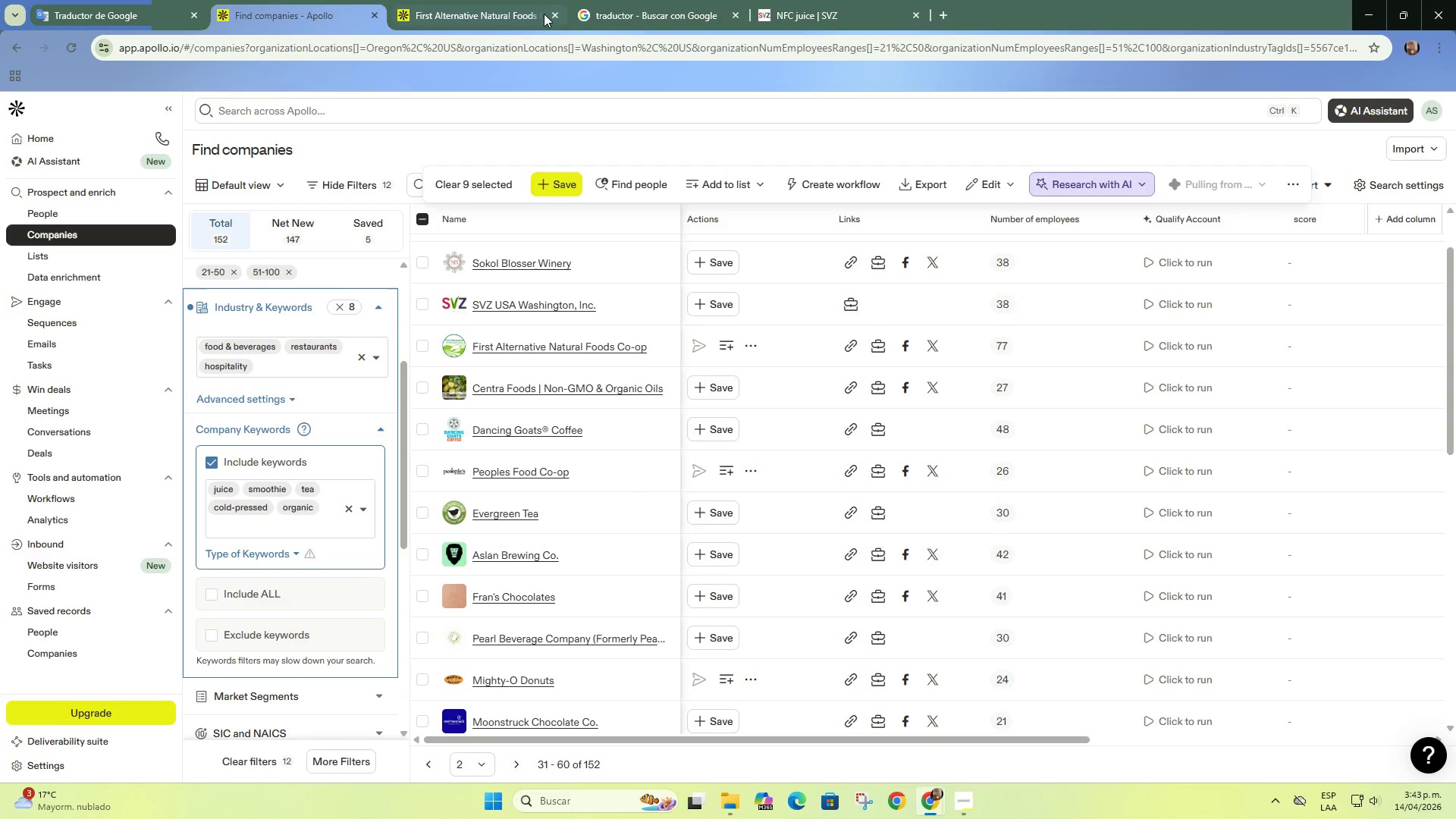 
left_click([552, 12])
 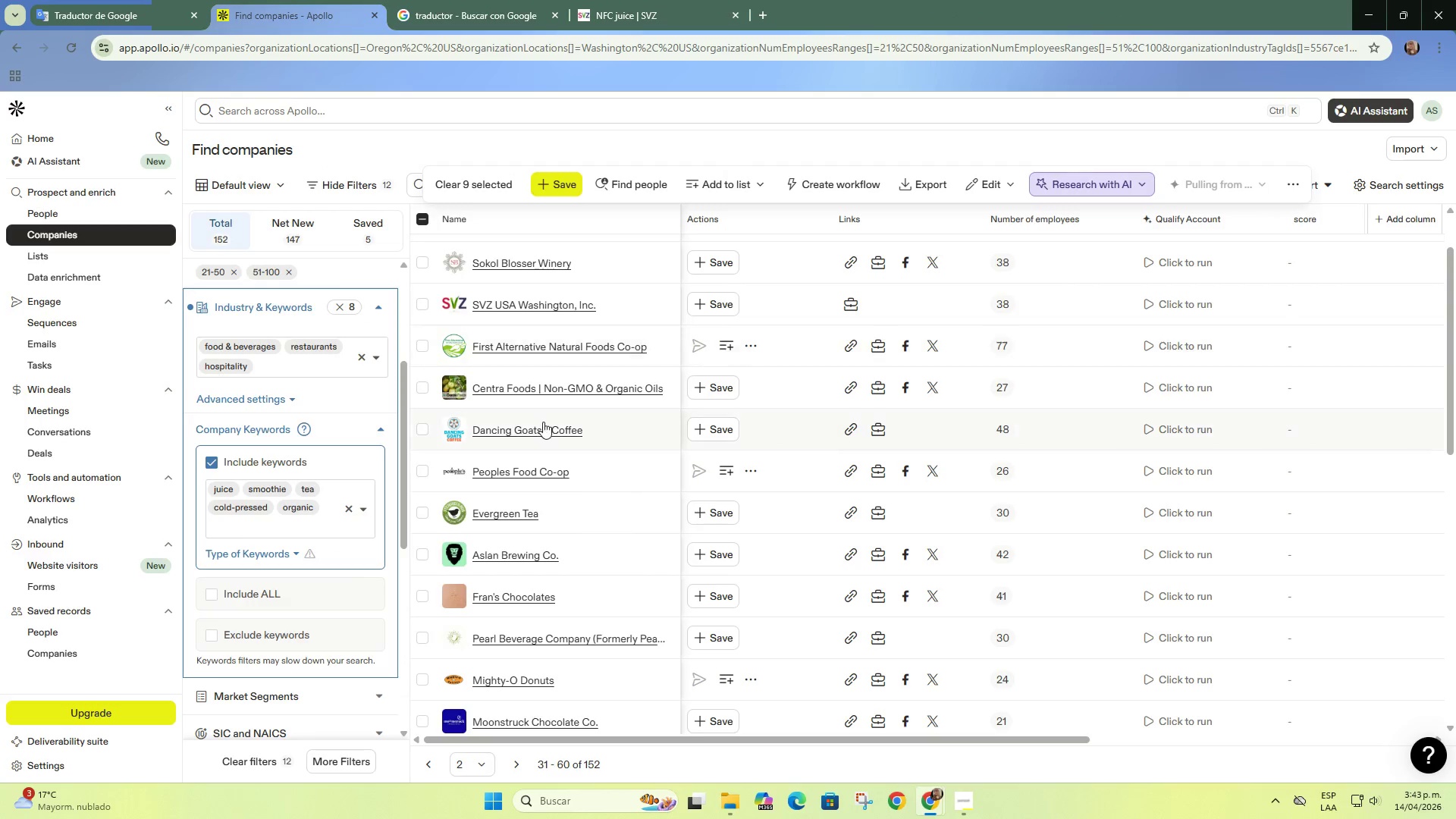 
scroll: coordinate [542, 422], scroll_direction: down, amount: 2.0
 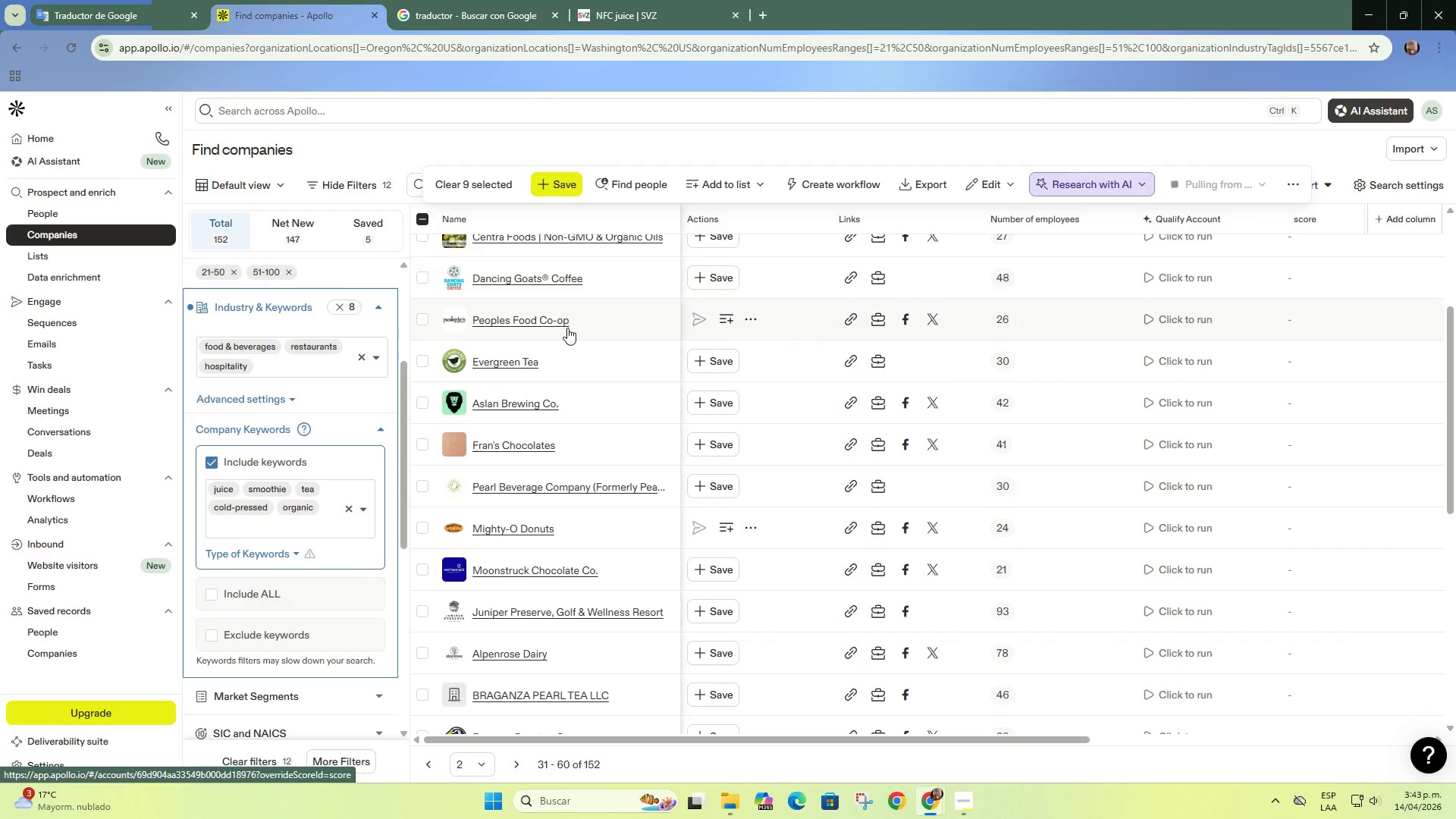 
right_click([560, 328])
 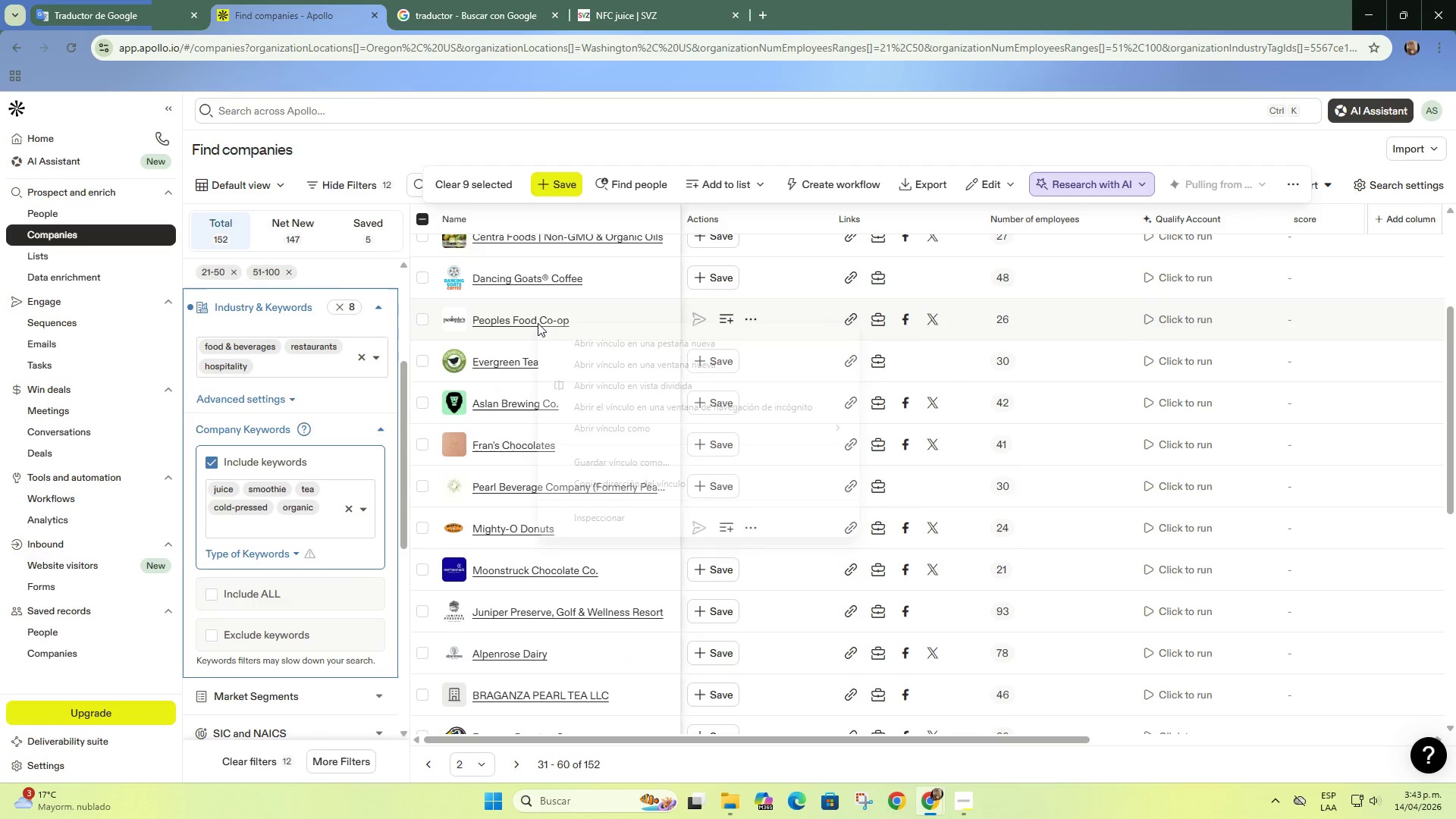 
left_click([573, 344])
 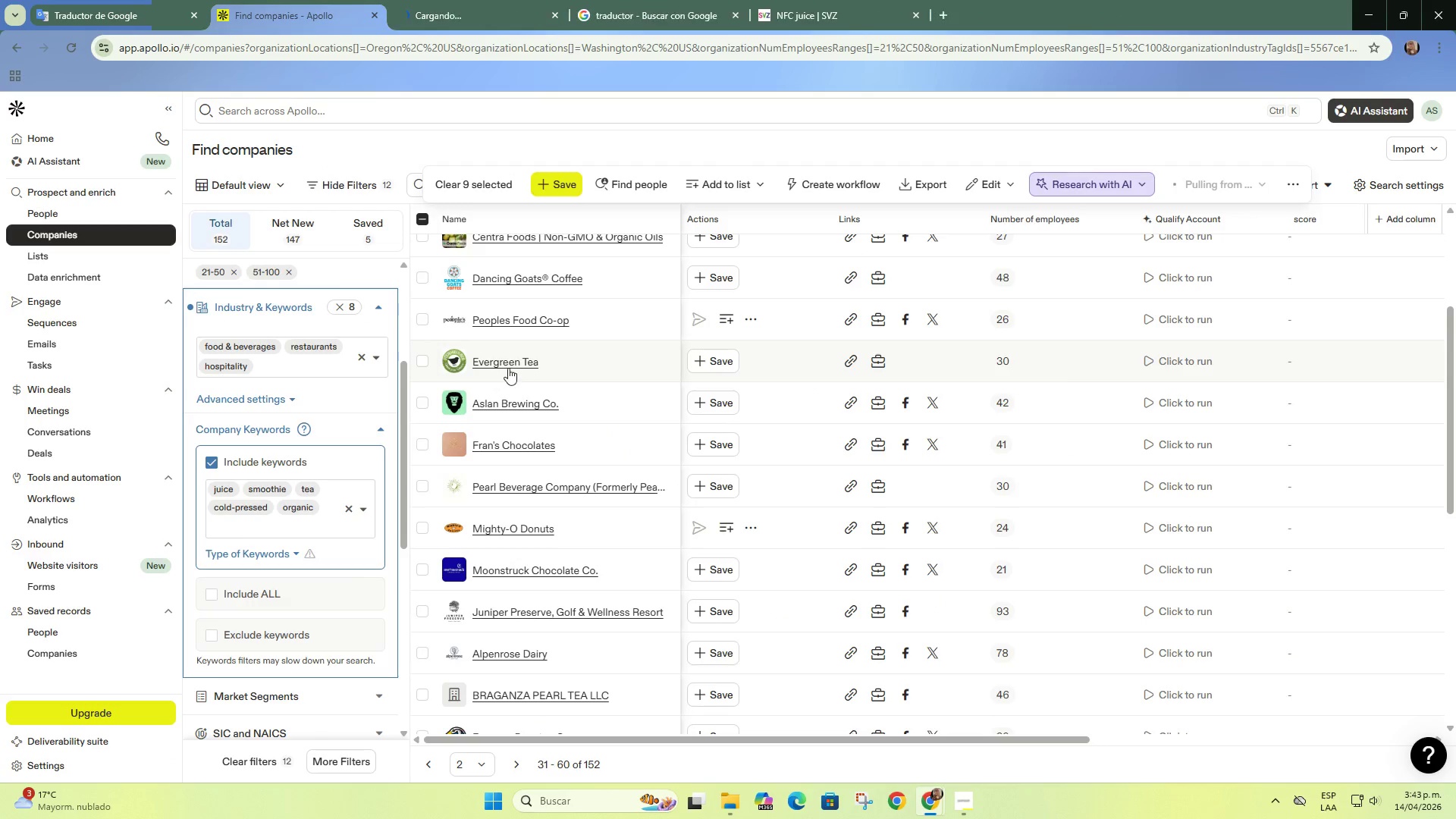 
right_click([510, 360])
 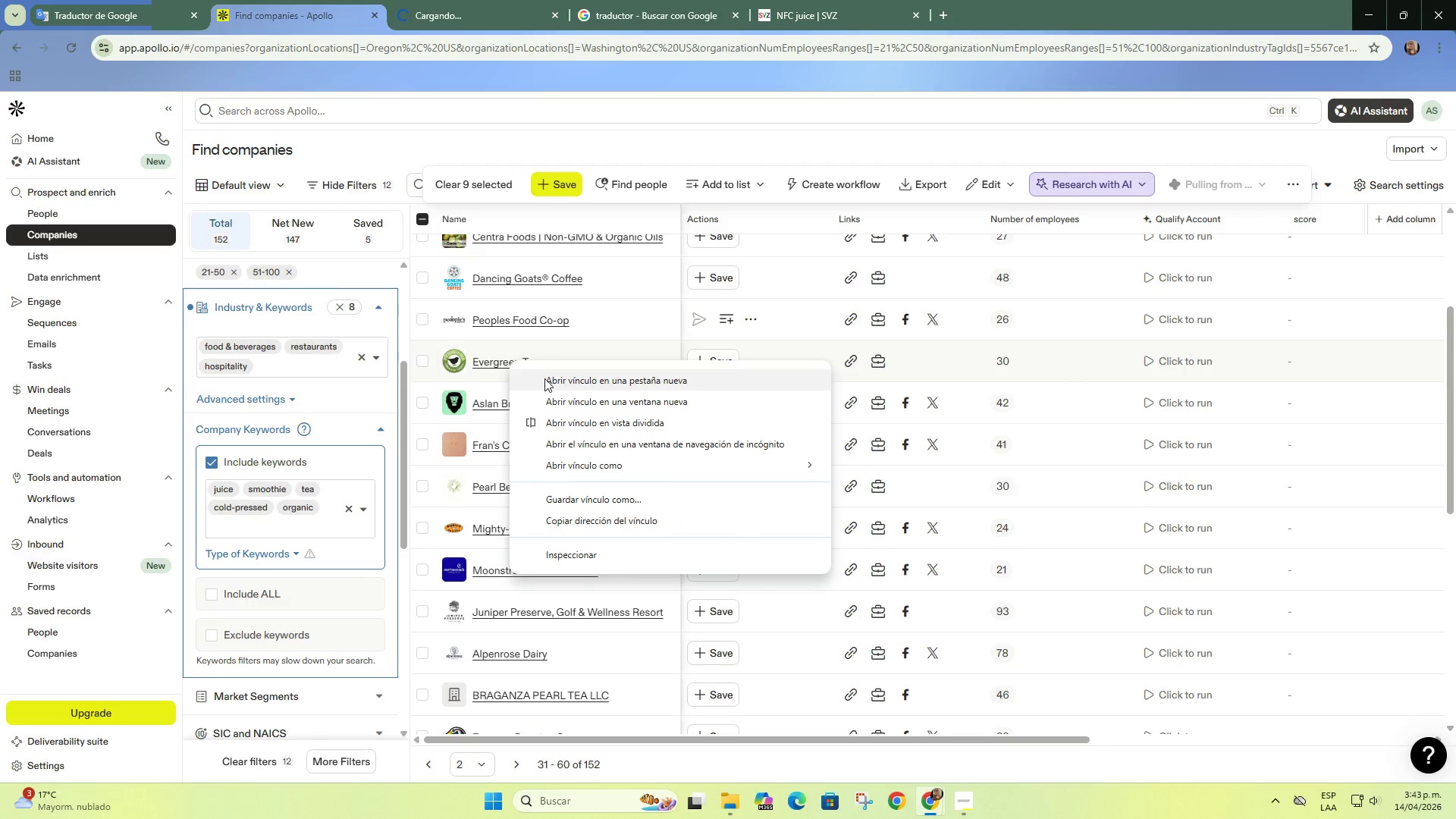 
left_click([551, 378])
 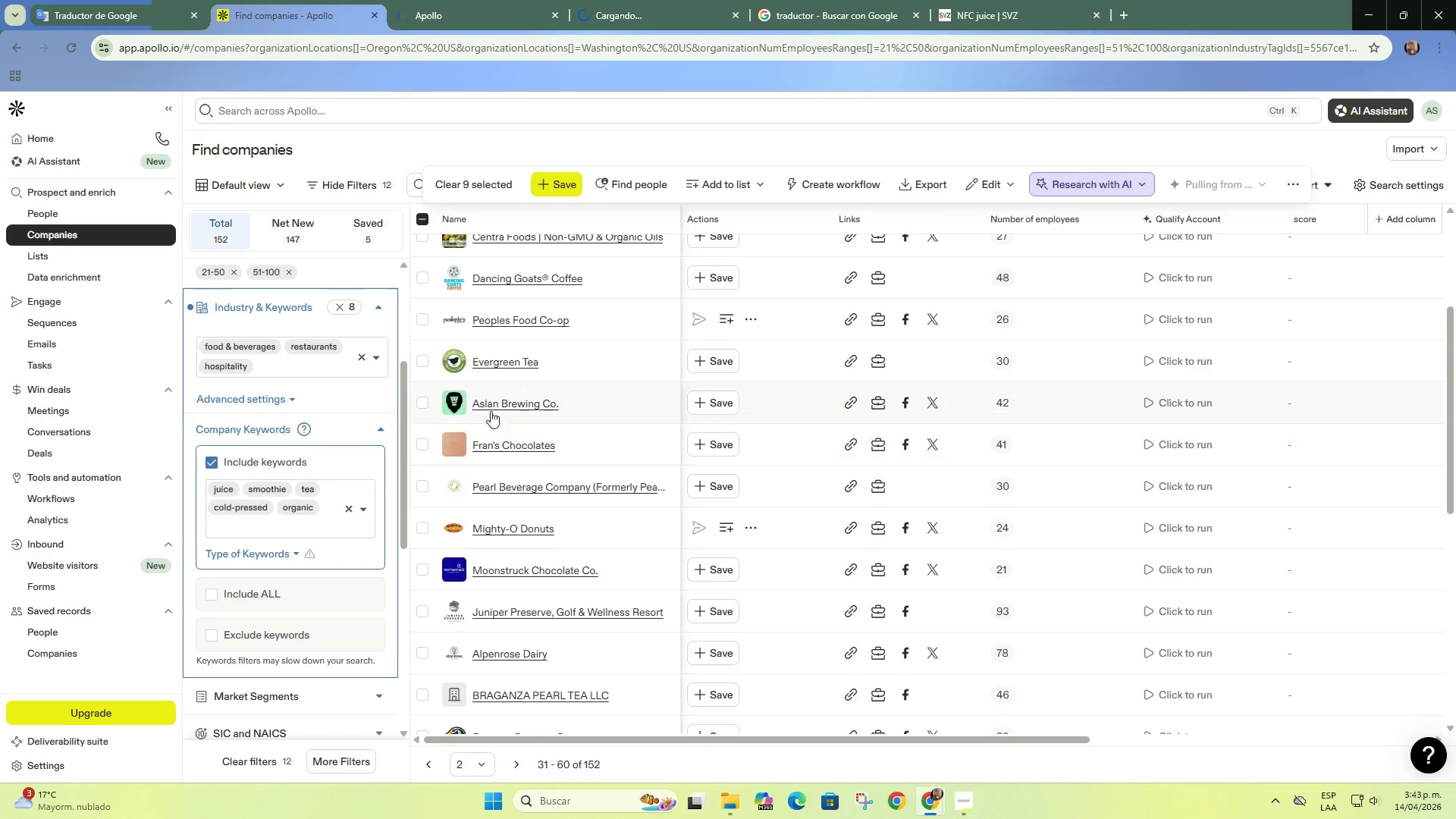 
right_click([494, 407])
 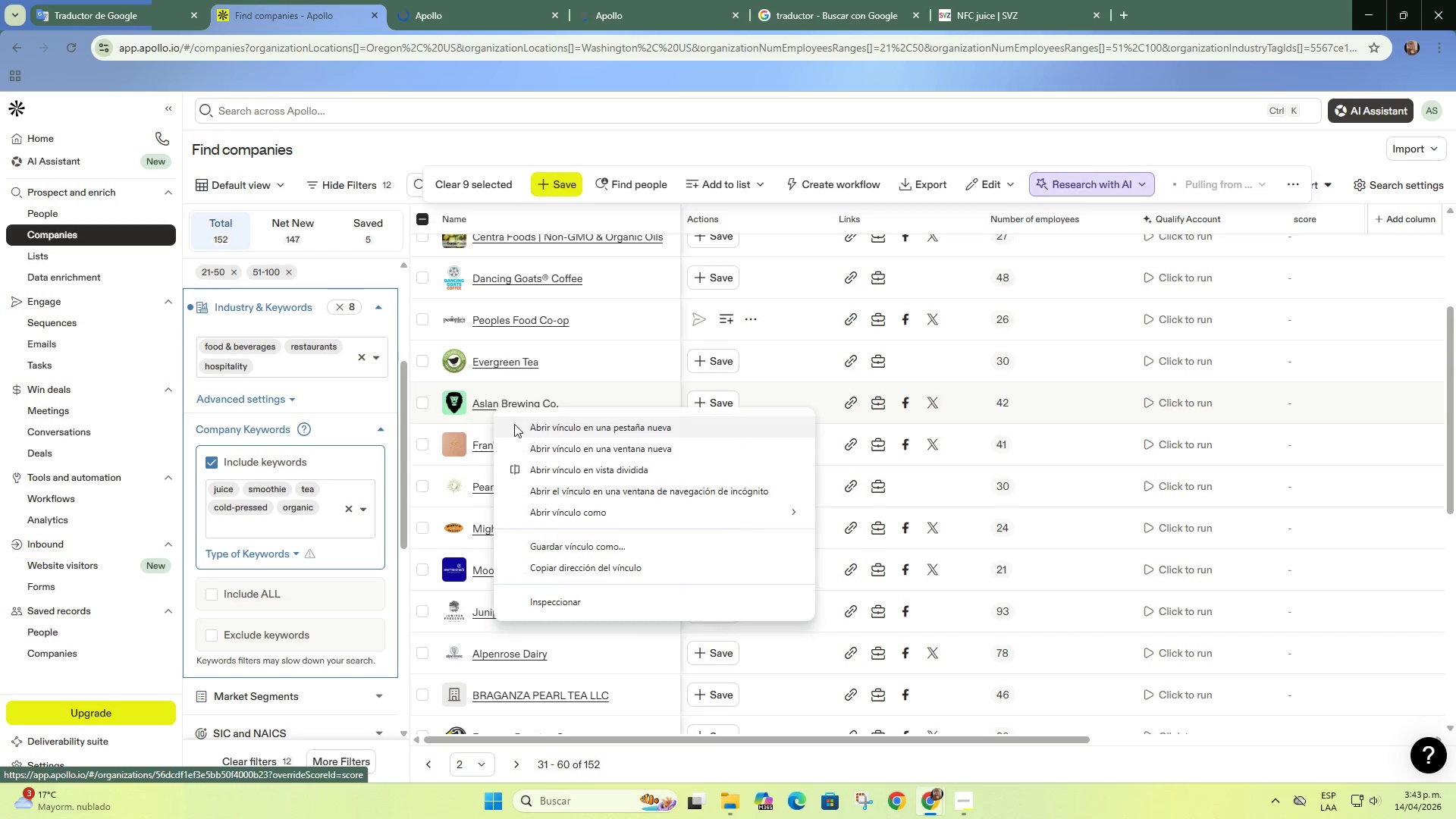 
left_click([532, 425])
 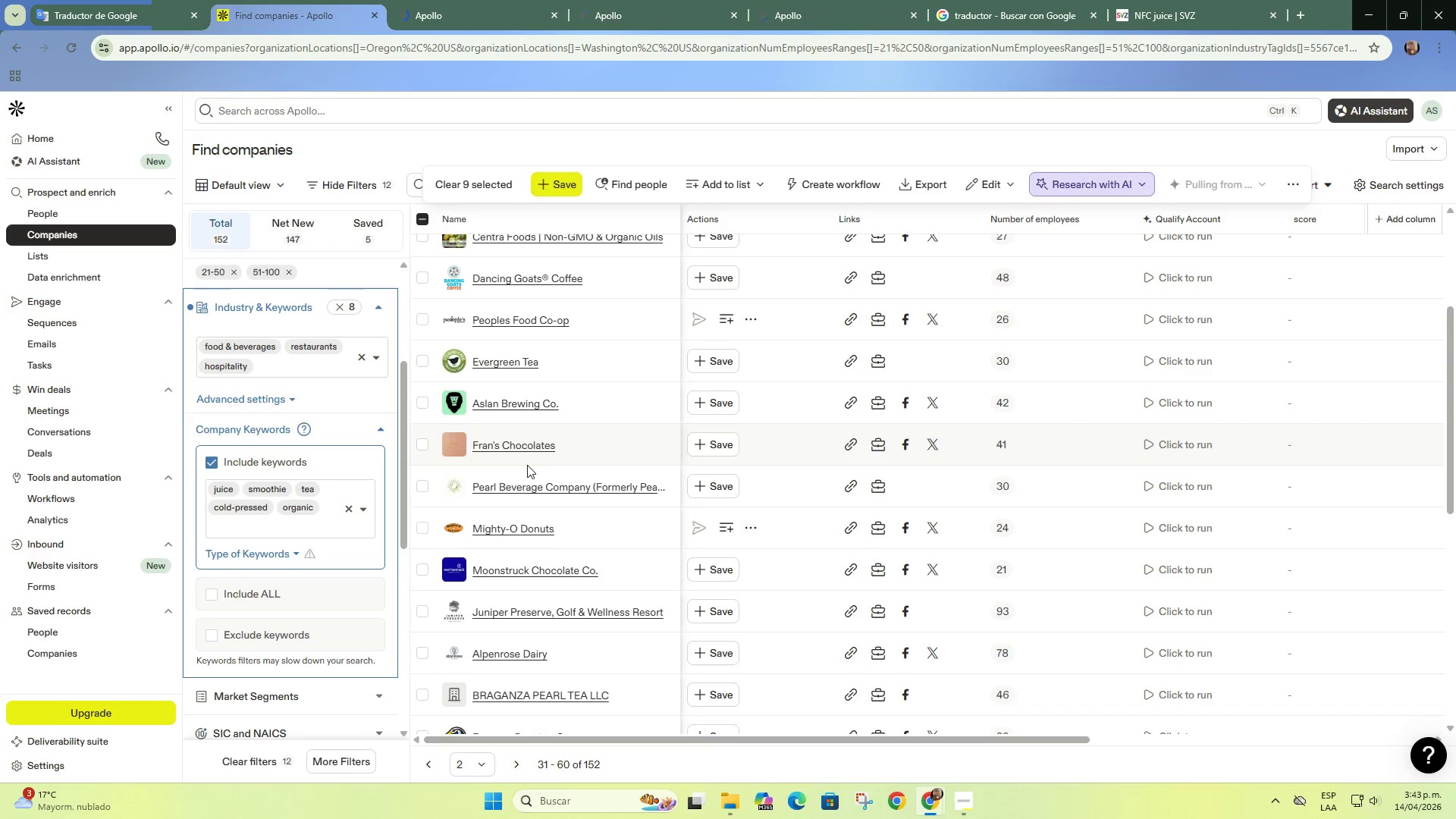 
left_click([426, 0])
 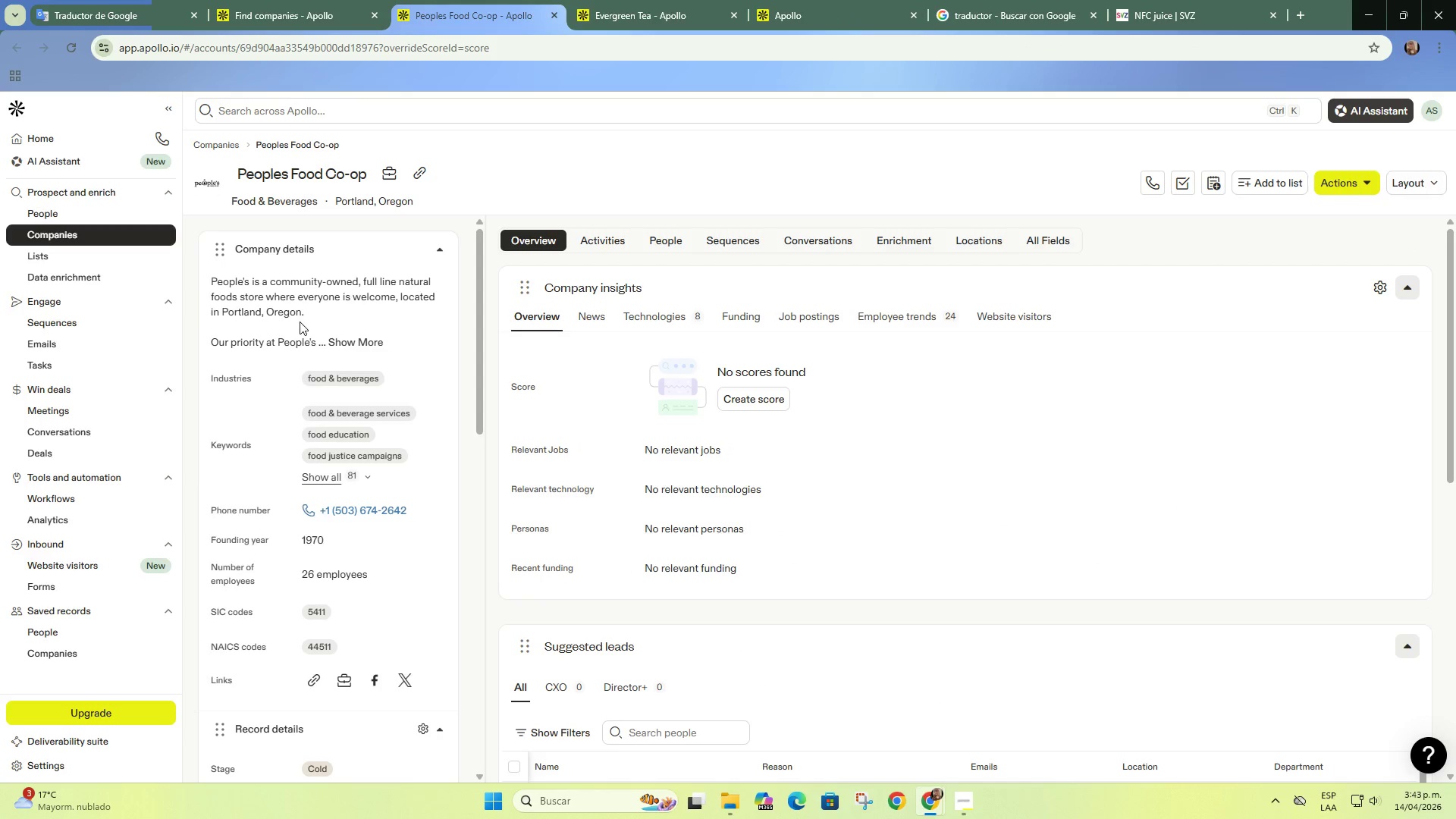 
left_click_drag(start_coordinate=[399, 282], to_coordinate=[422, 298])
 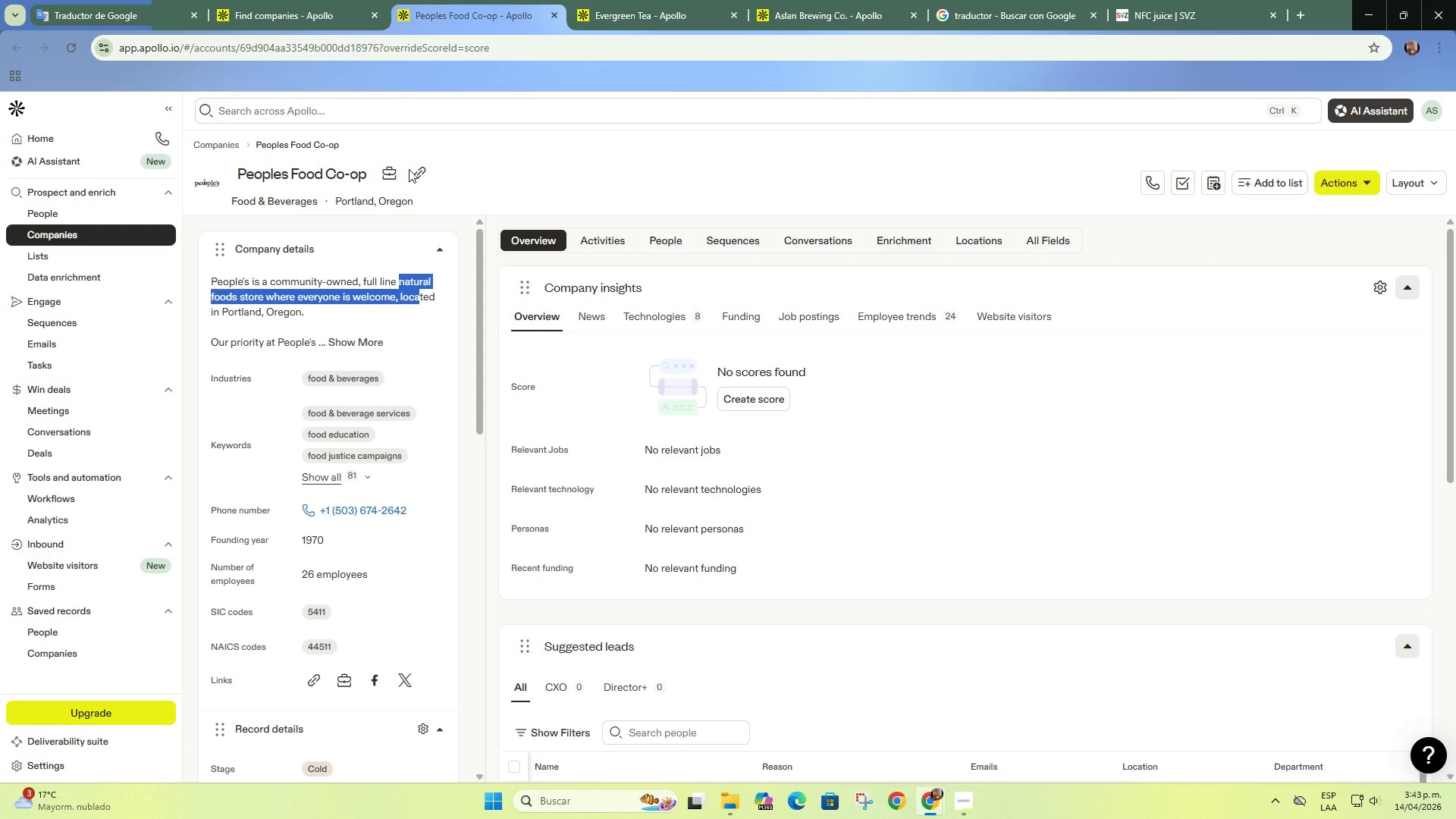 
left_click([415, 167])
 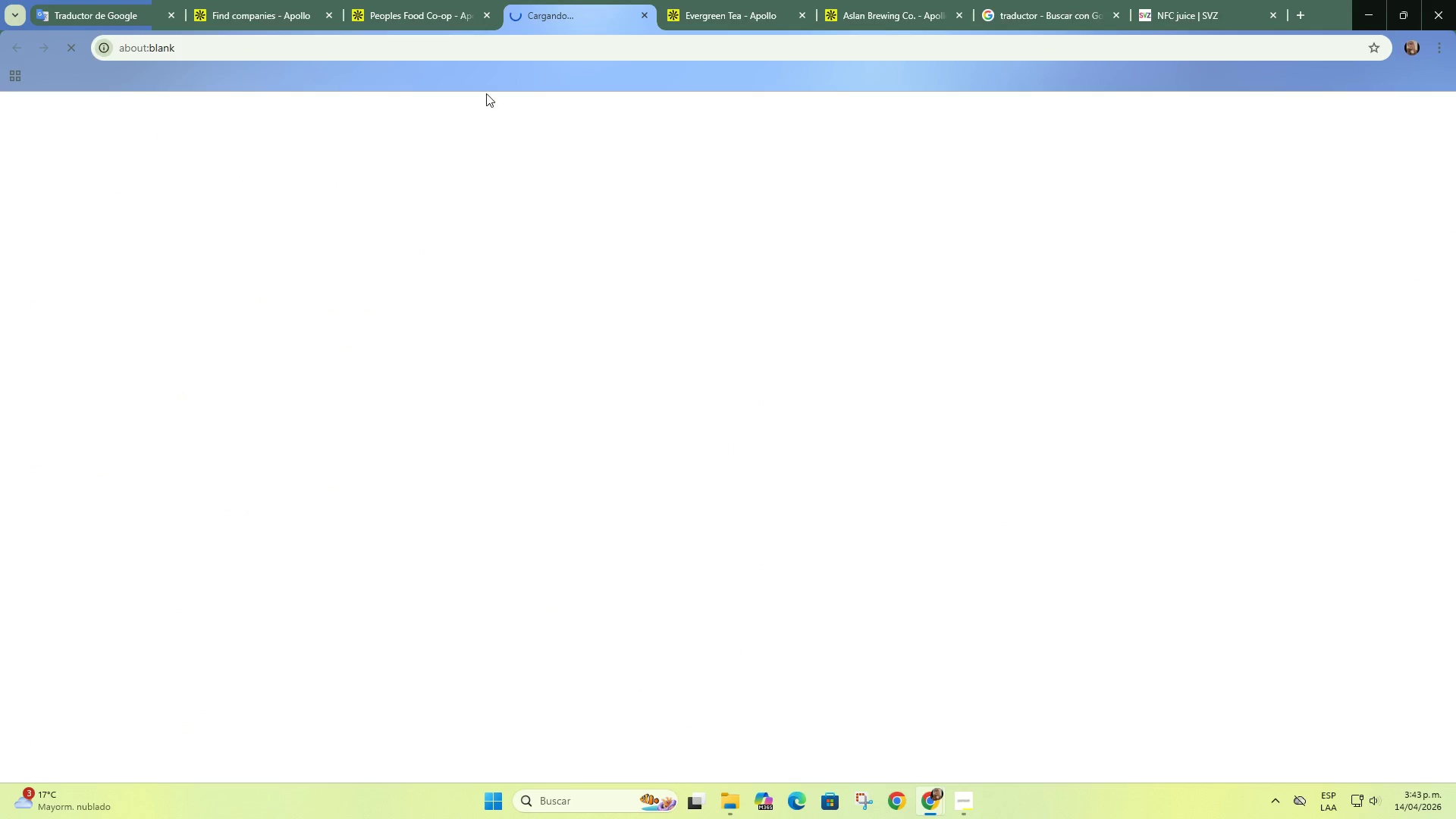 
left_click([453, 0])
 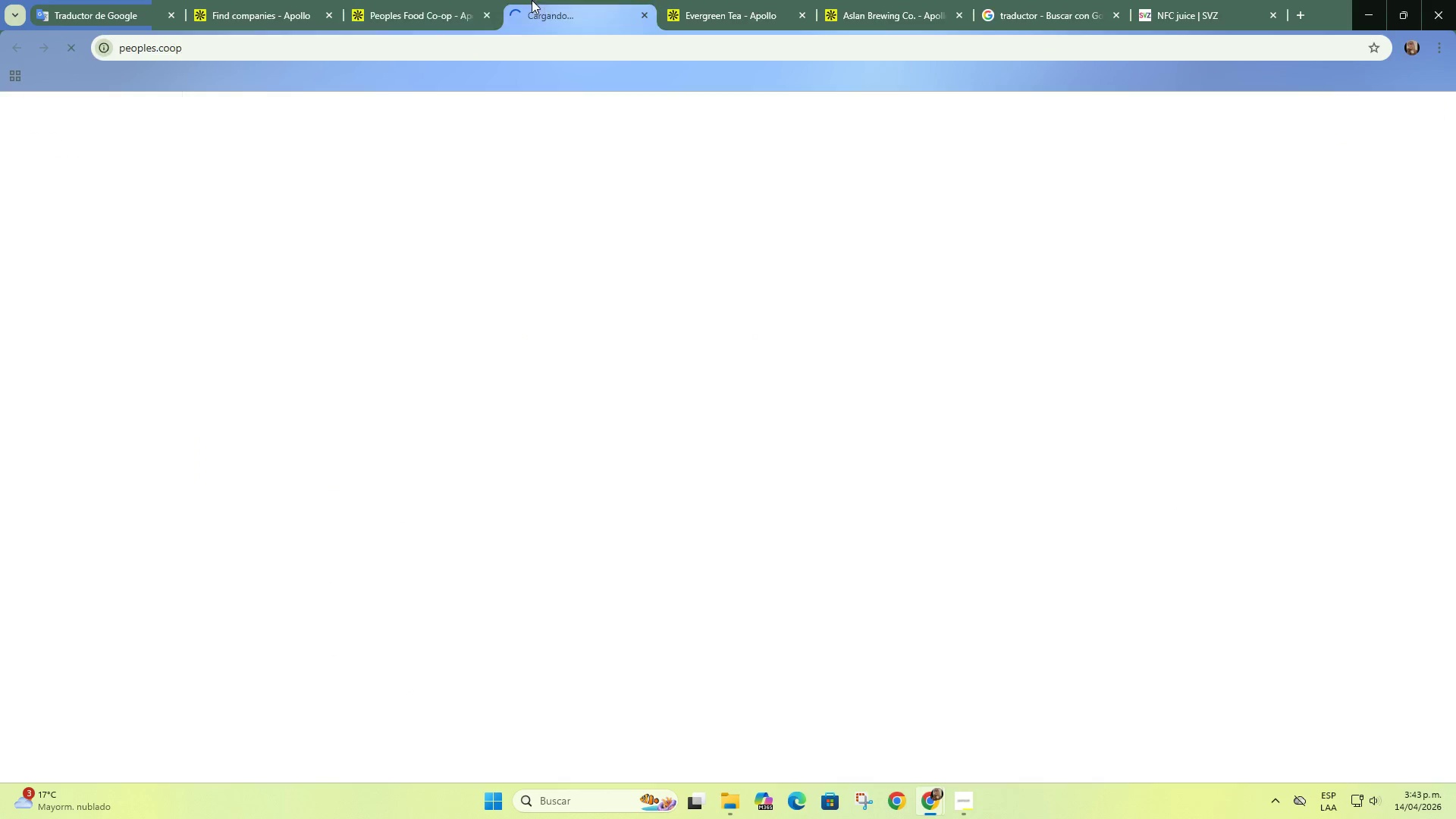 
double_click([444, 0])
 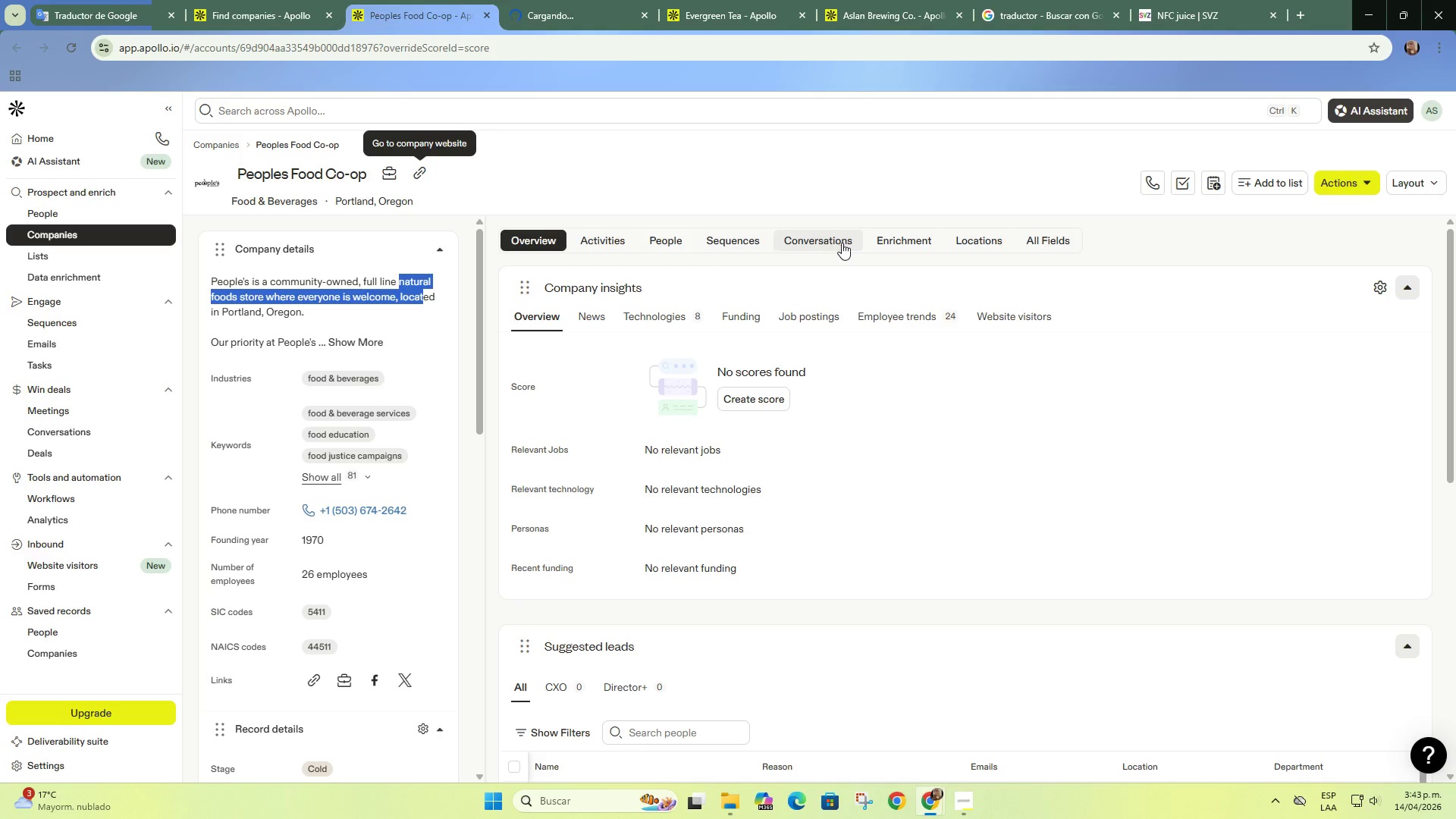 
left_click([644, 318])
 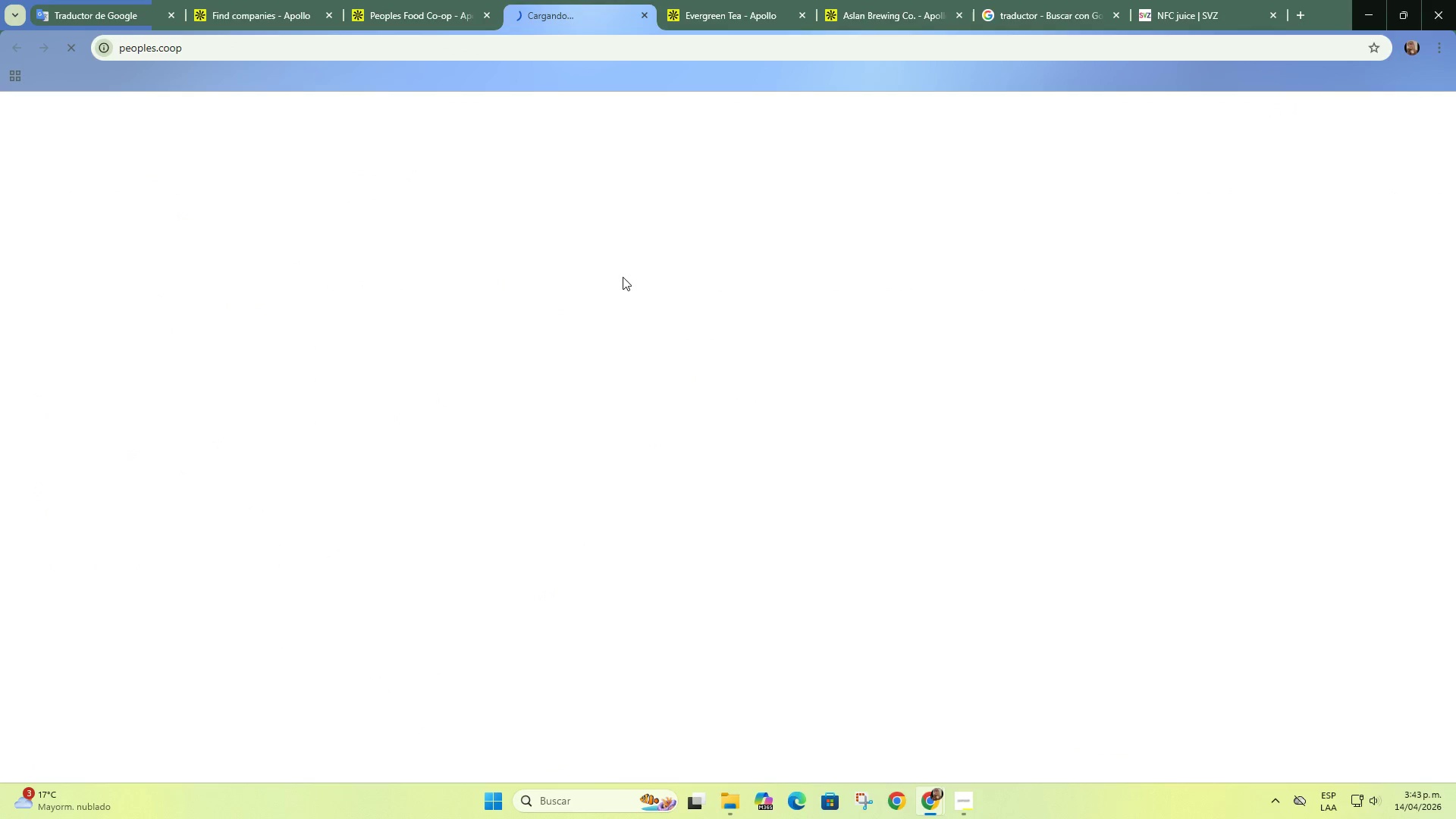 
left_click([785, 0])
 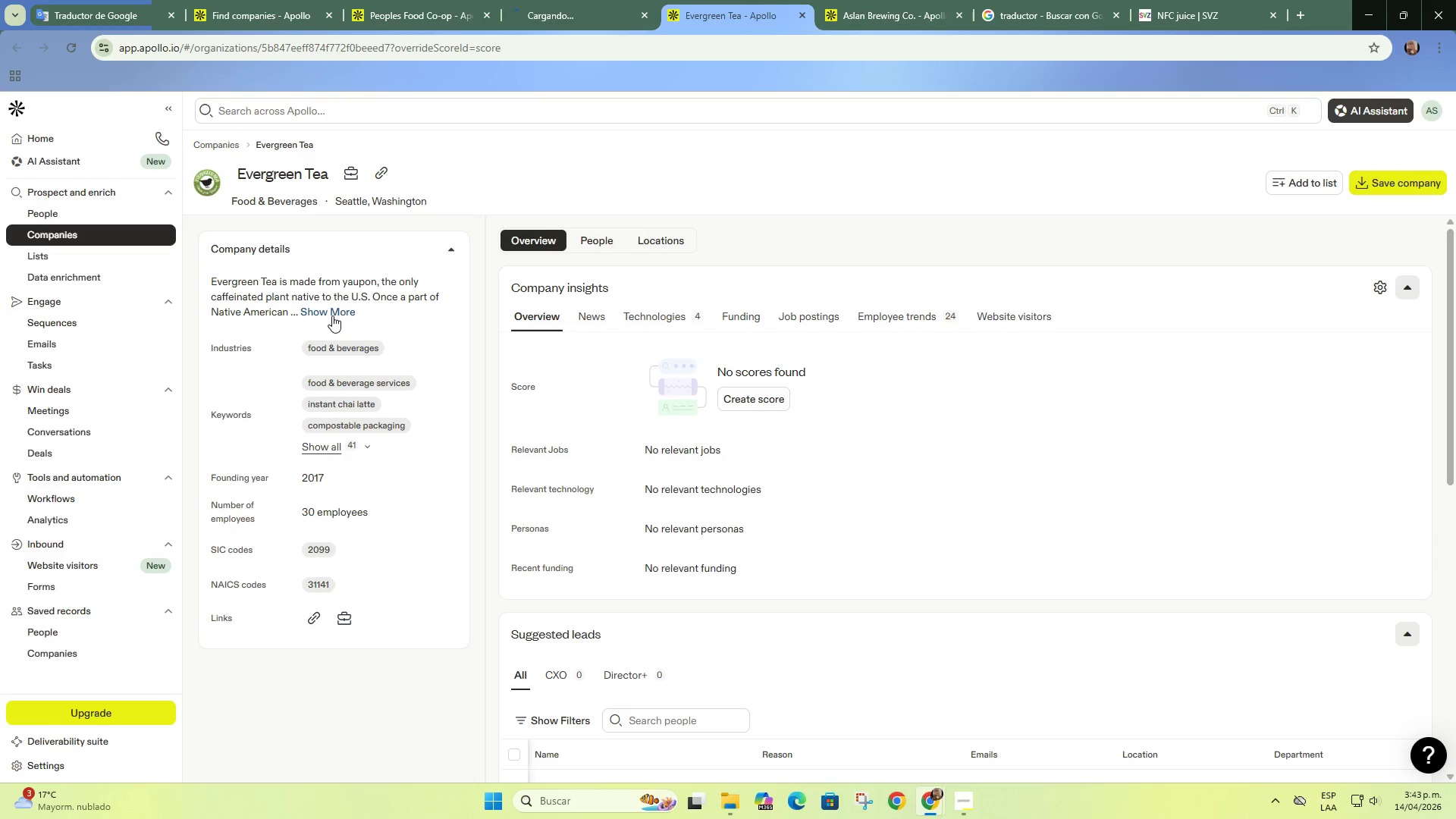 
left_click([333, 315])
 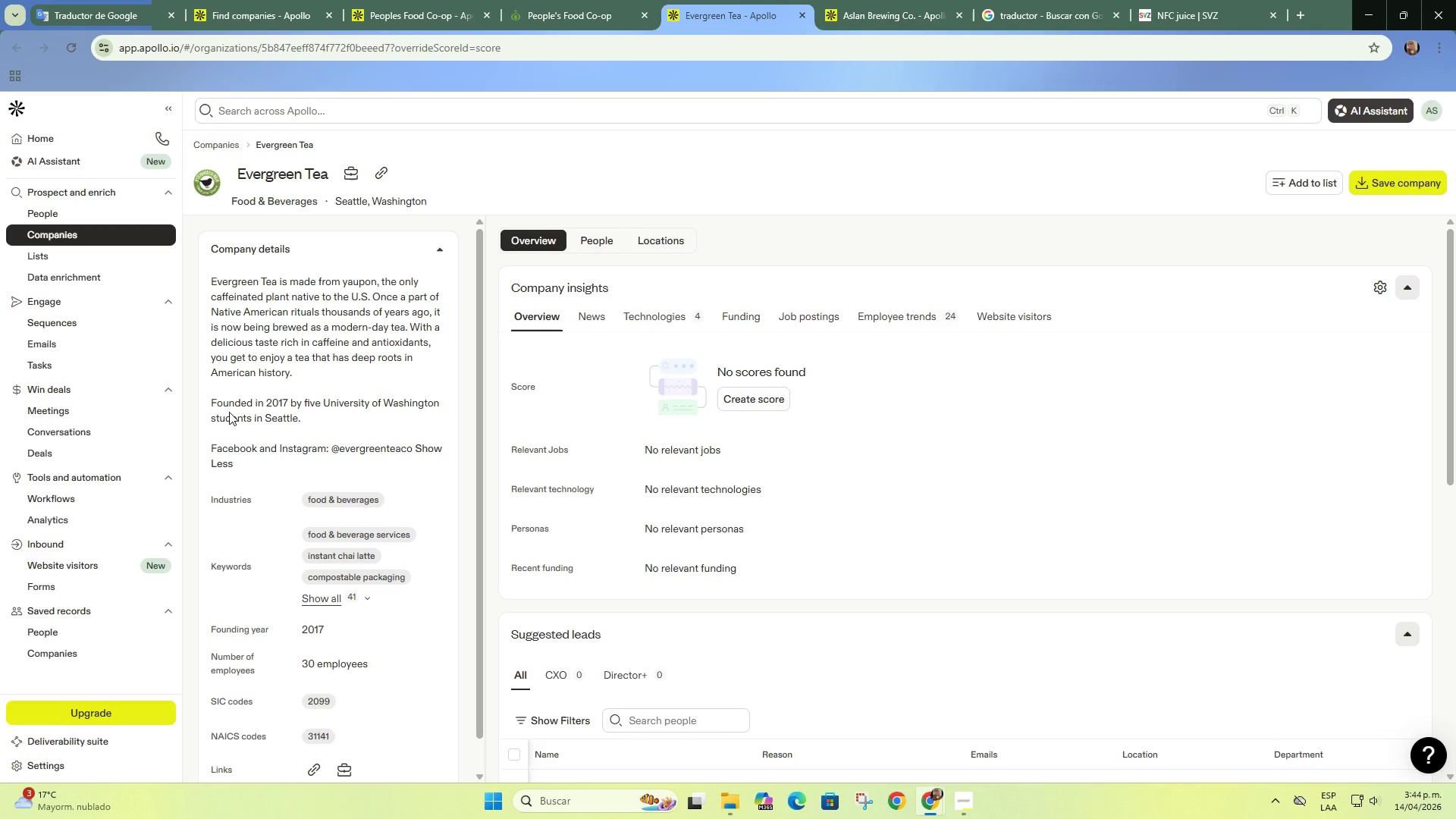 
wait(6.7)
 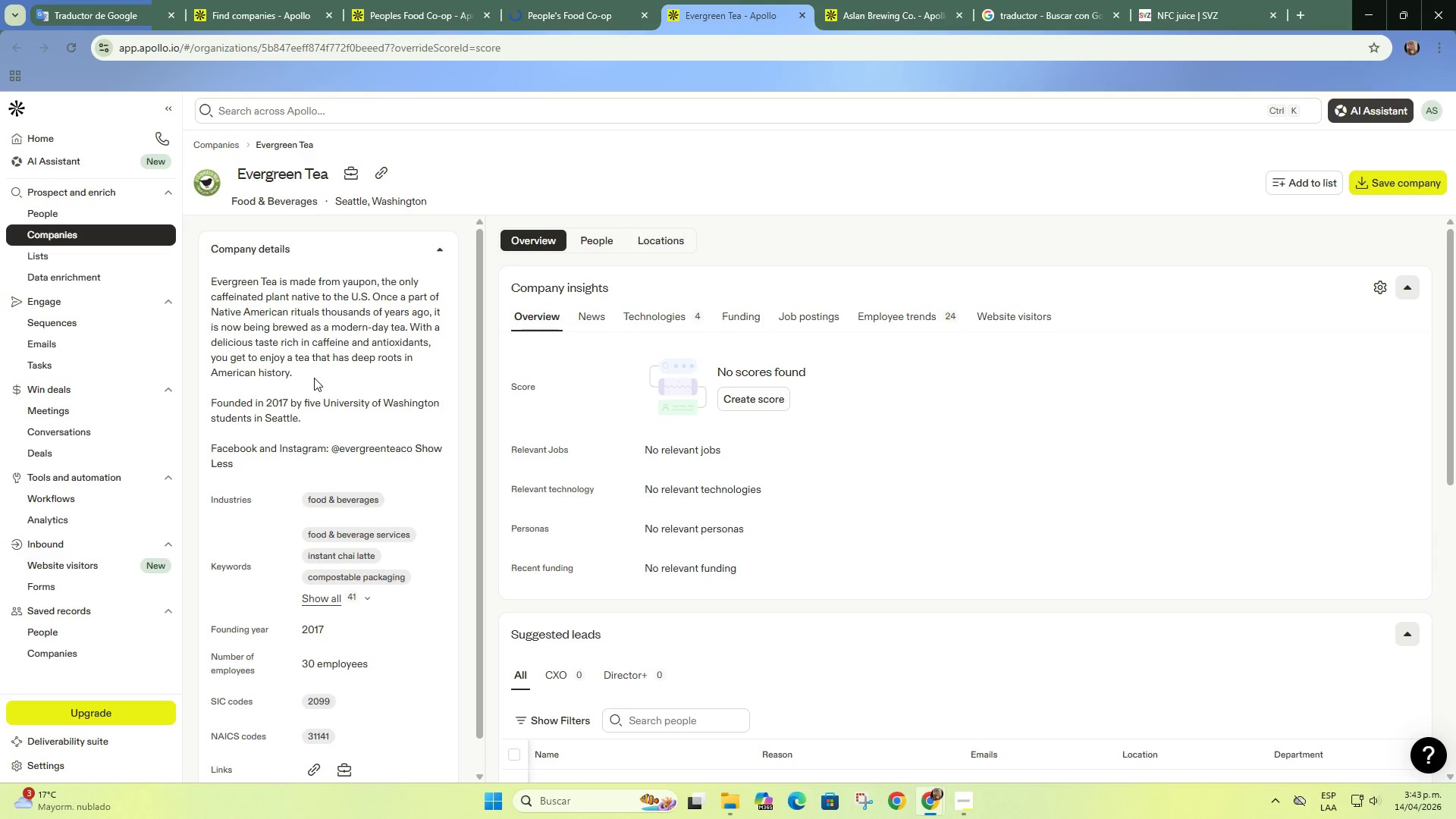 
left_click([391, 180])
 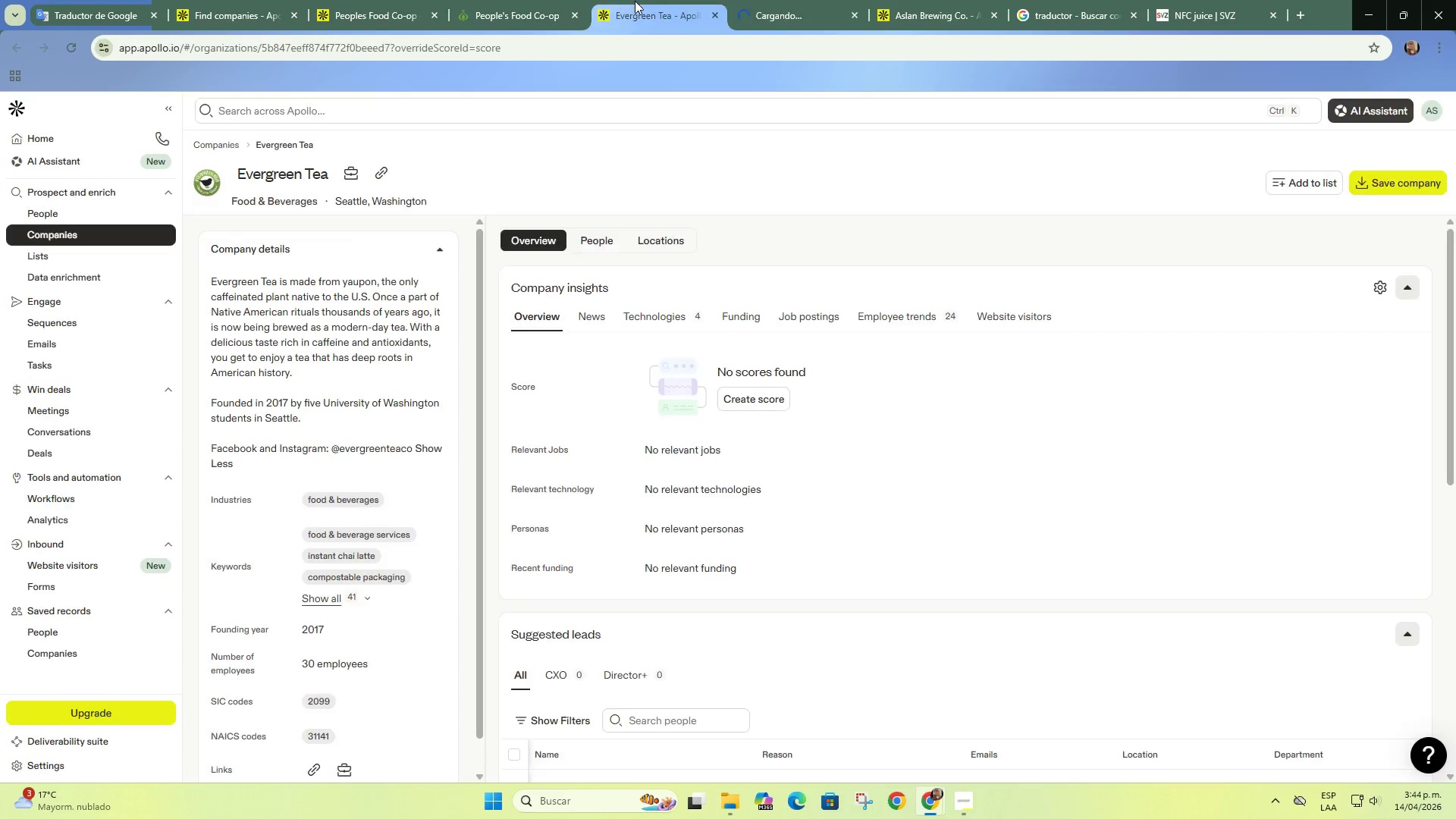 
double_click([475, 0])
 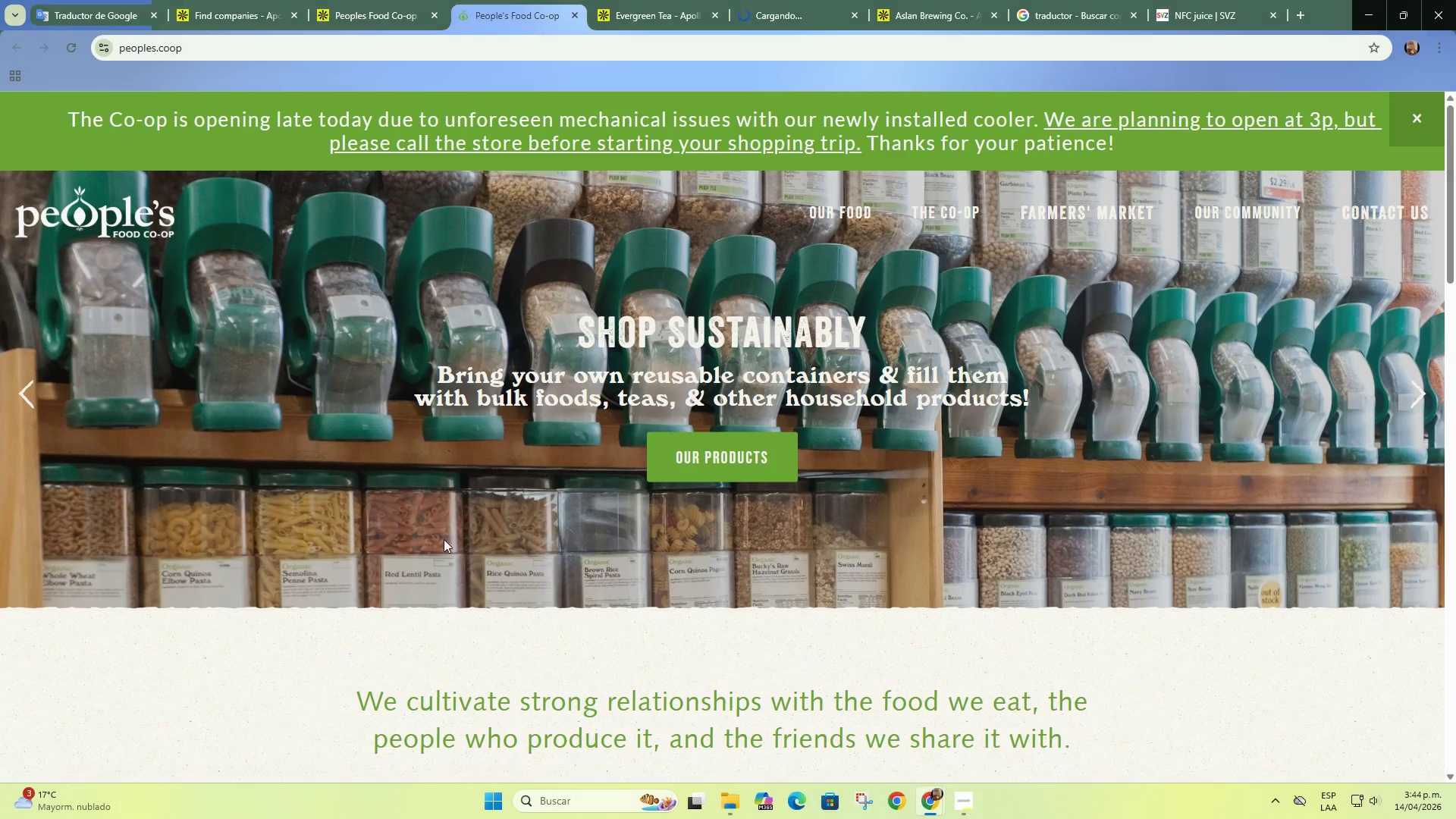 
scroll: coordinate [438, 532], scroll_direction: down, amount: 7.0
 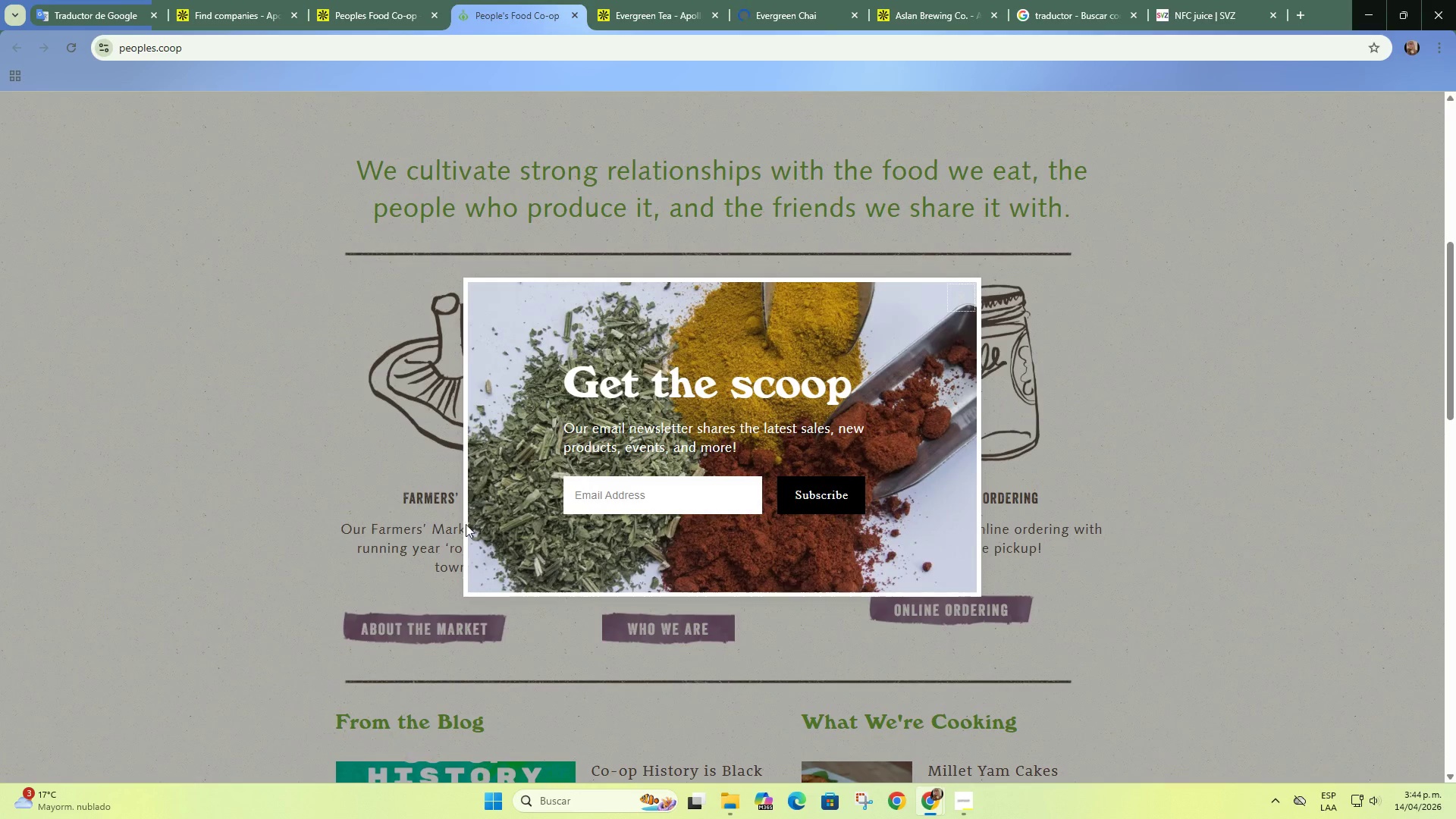 
left_click([271, 444])
 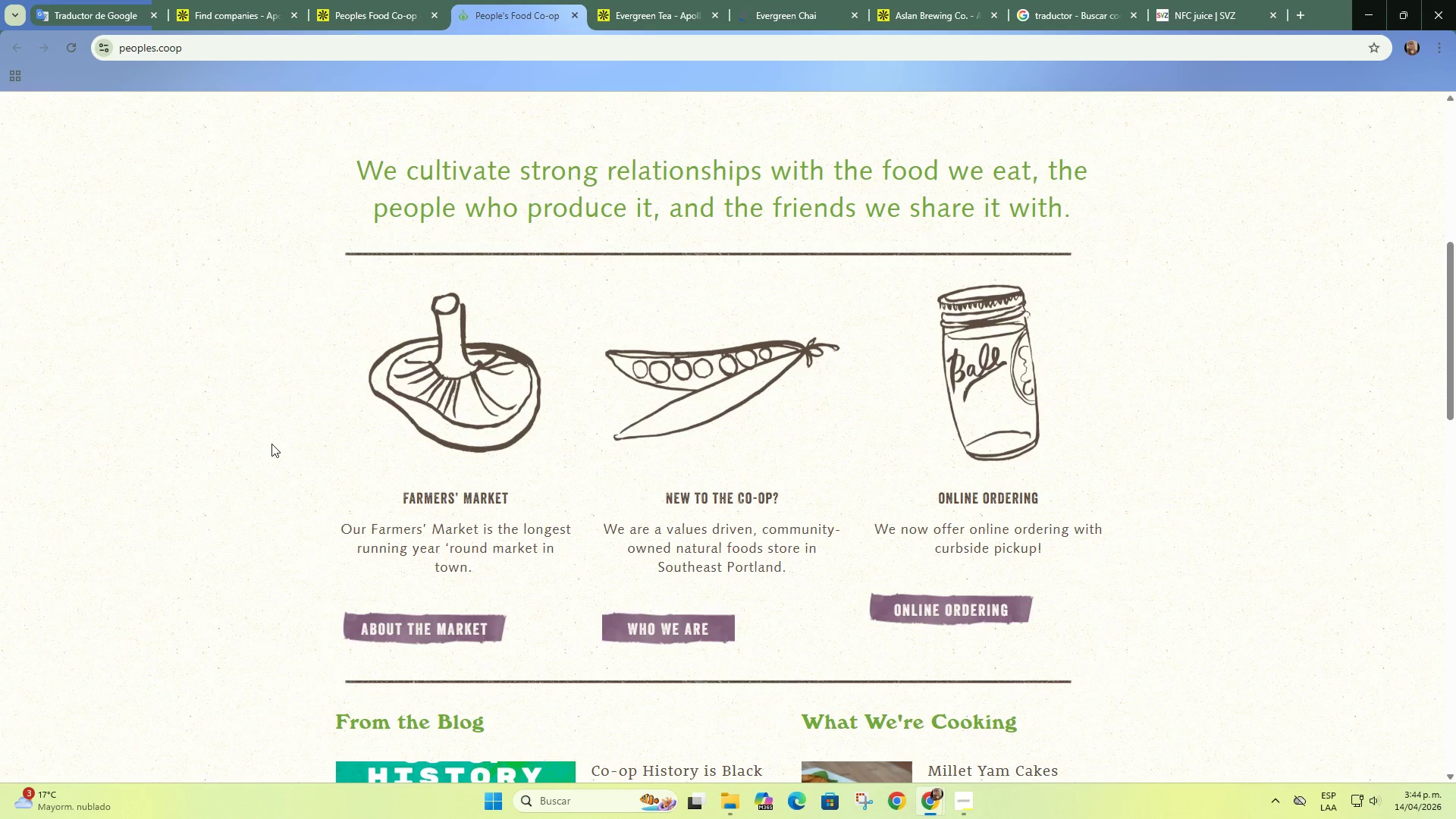 
scroll: coordinate [280, 455], scroll_direction: down, amount: 13.0
 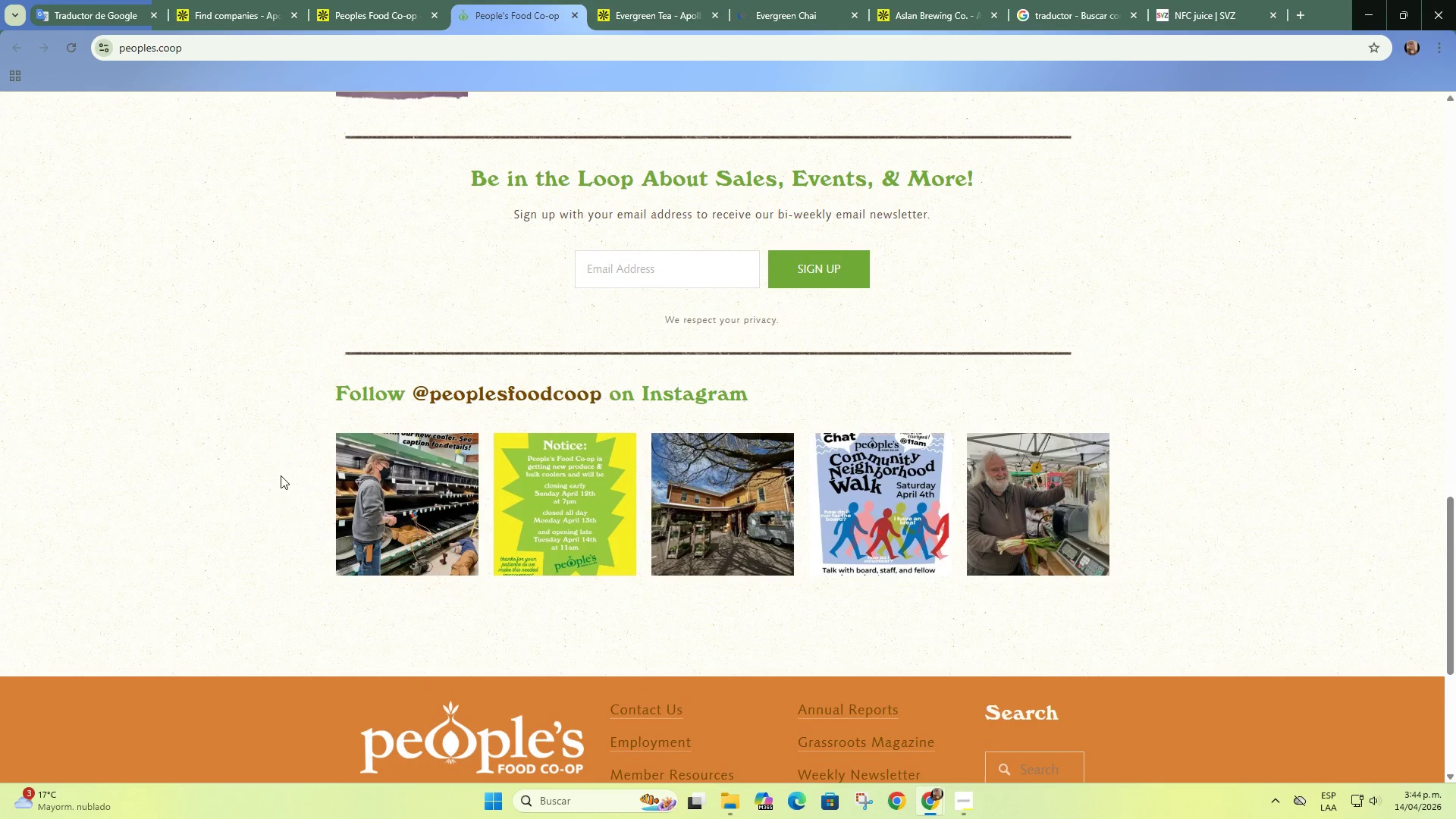 
scroll: coordinate [278, 551], scroll_direction: up, amount: 23.0
 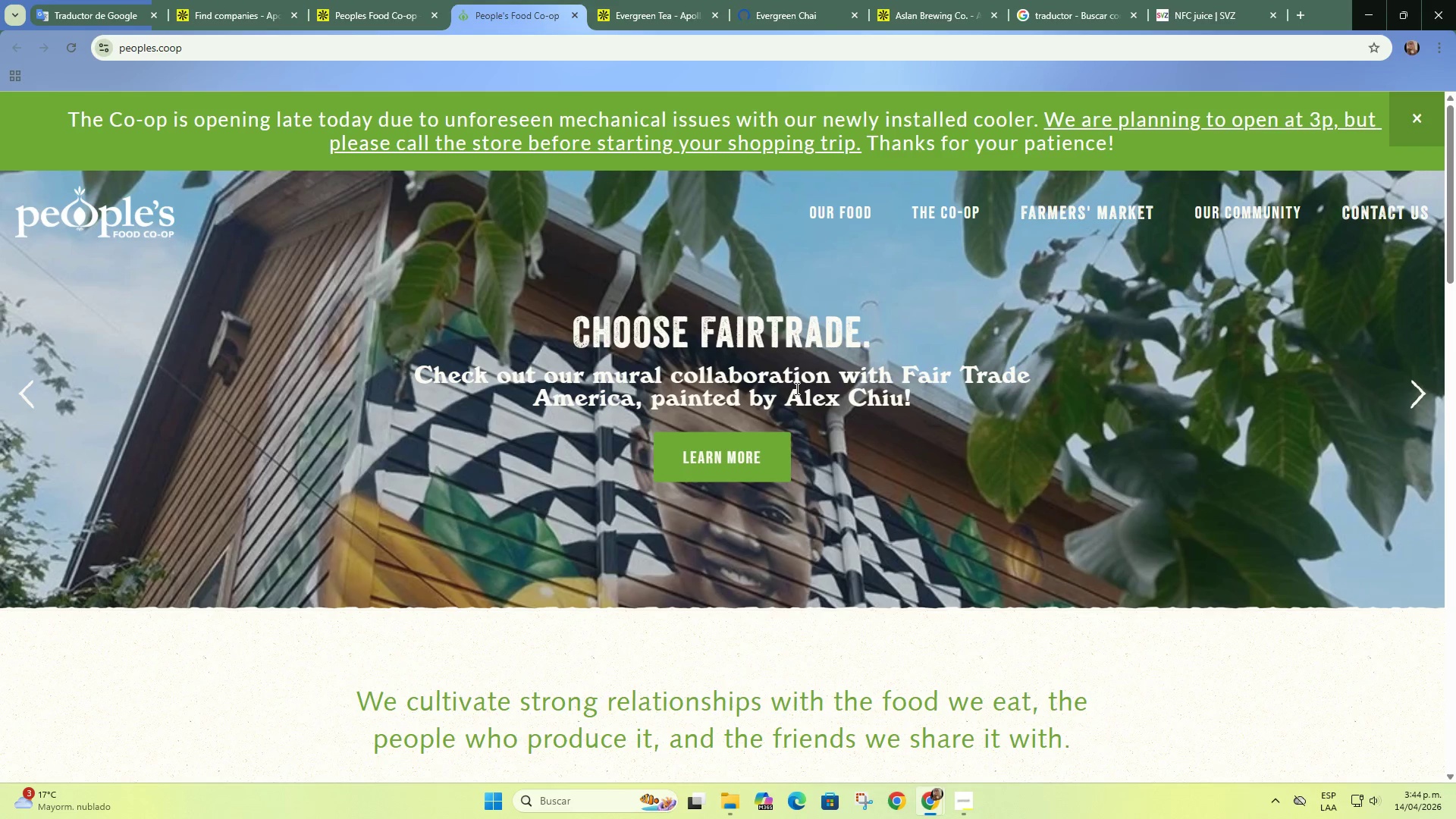 
left_click([1109, 215])
 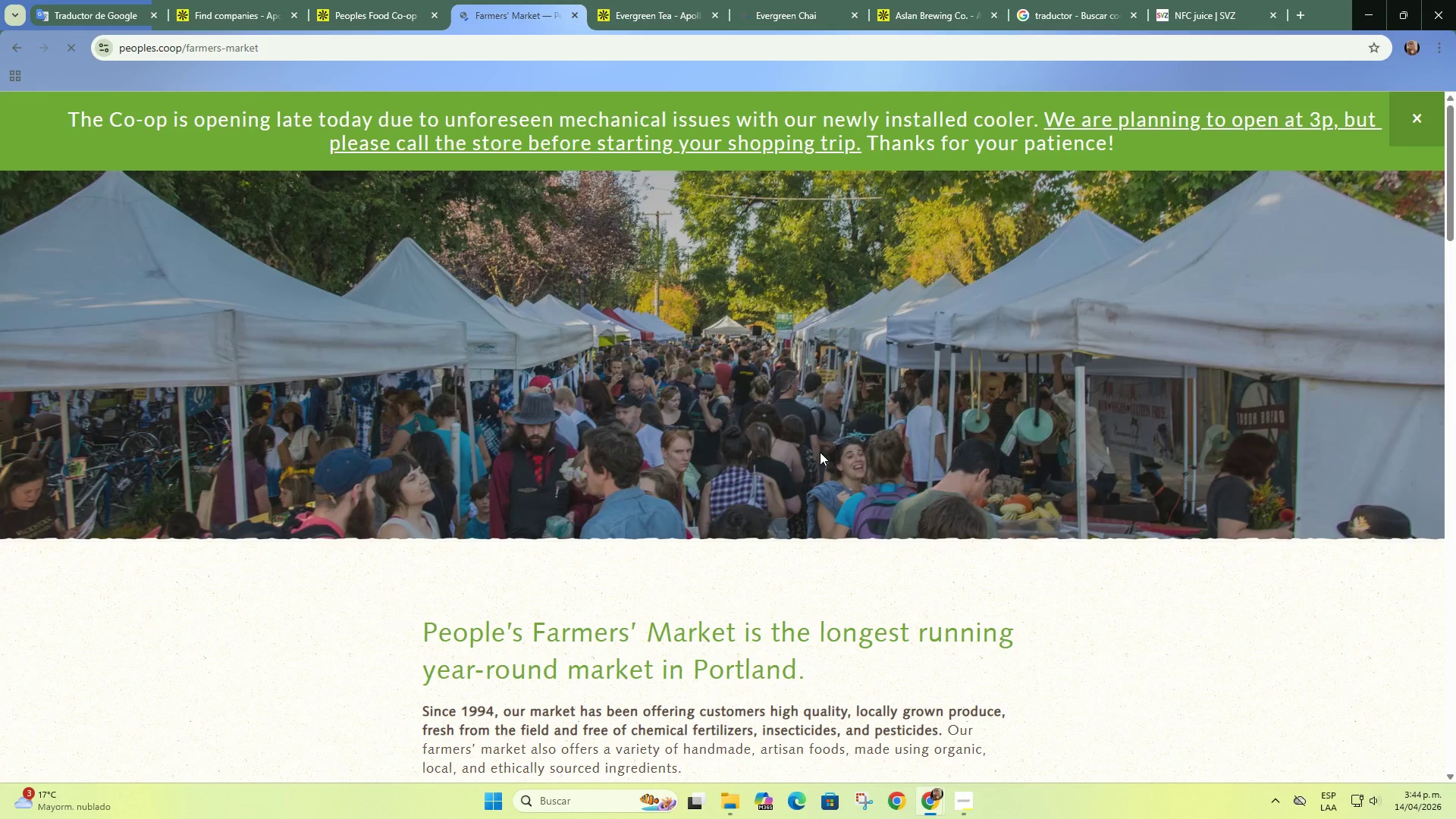 
scroll: coordinate [748, 540], scroll_direction: down, amount: 21.0
 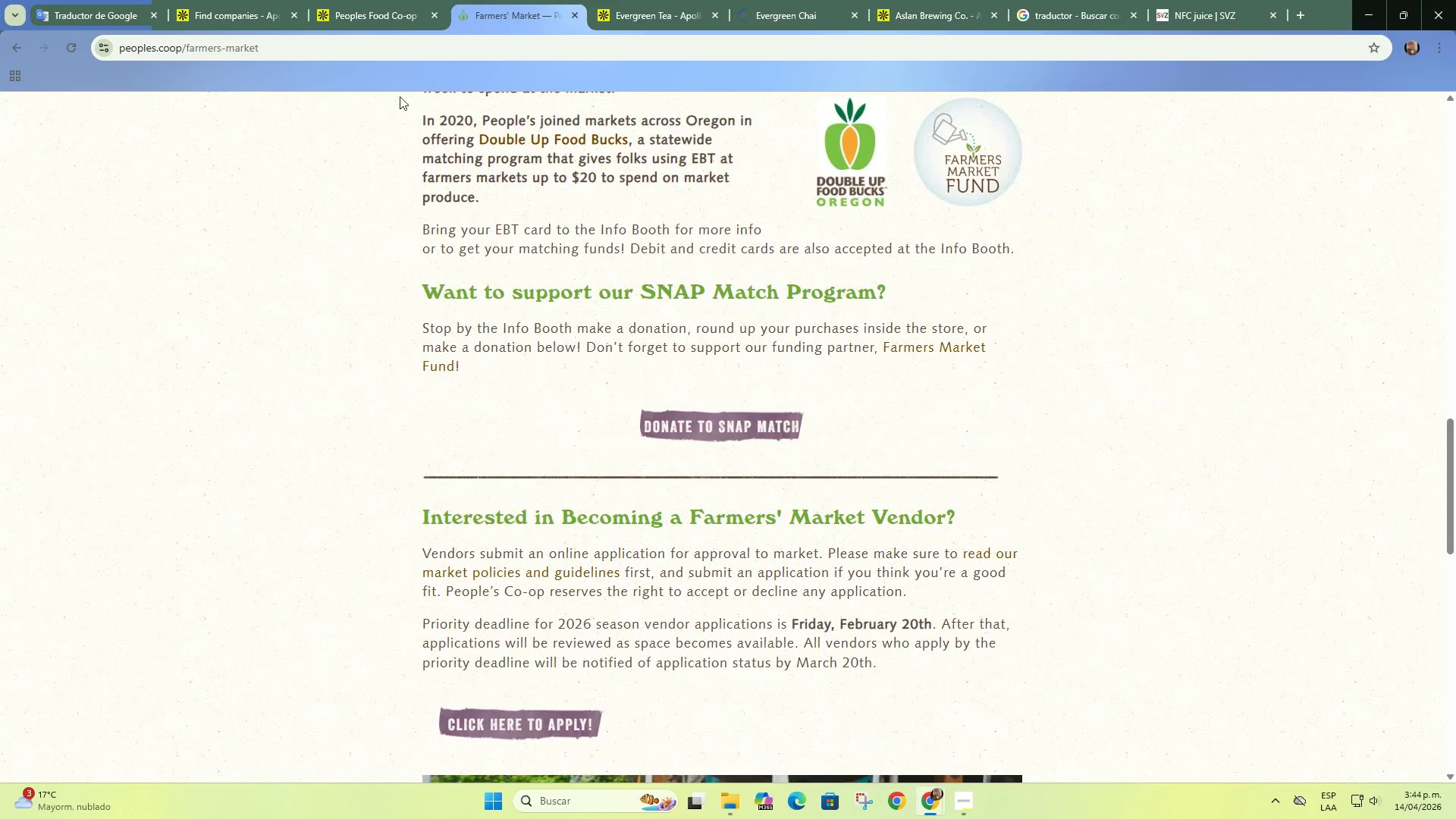 
left_click([348, 0])
 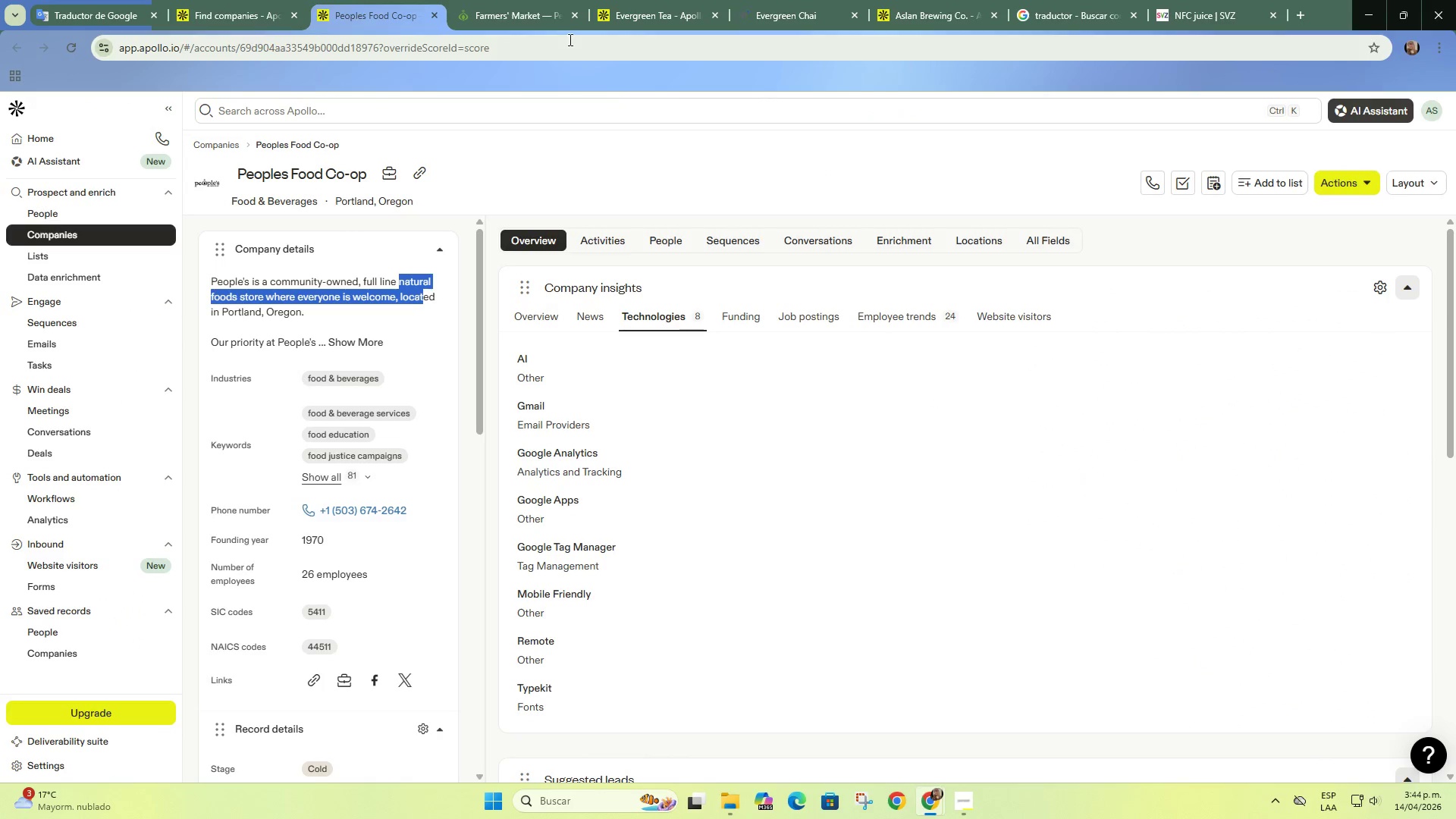 
left_click([579, 20])
 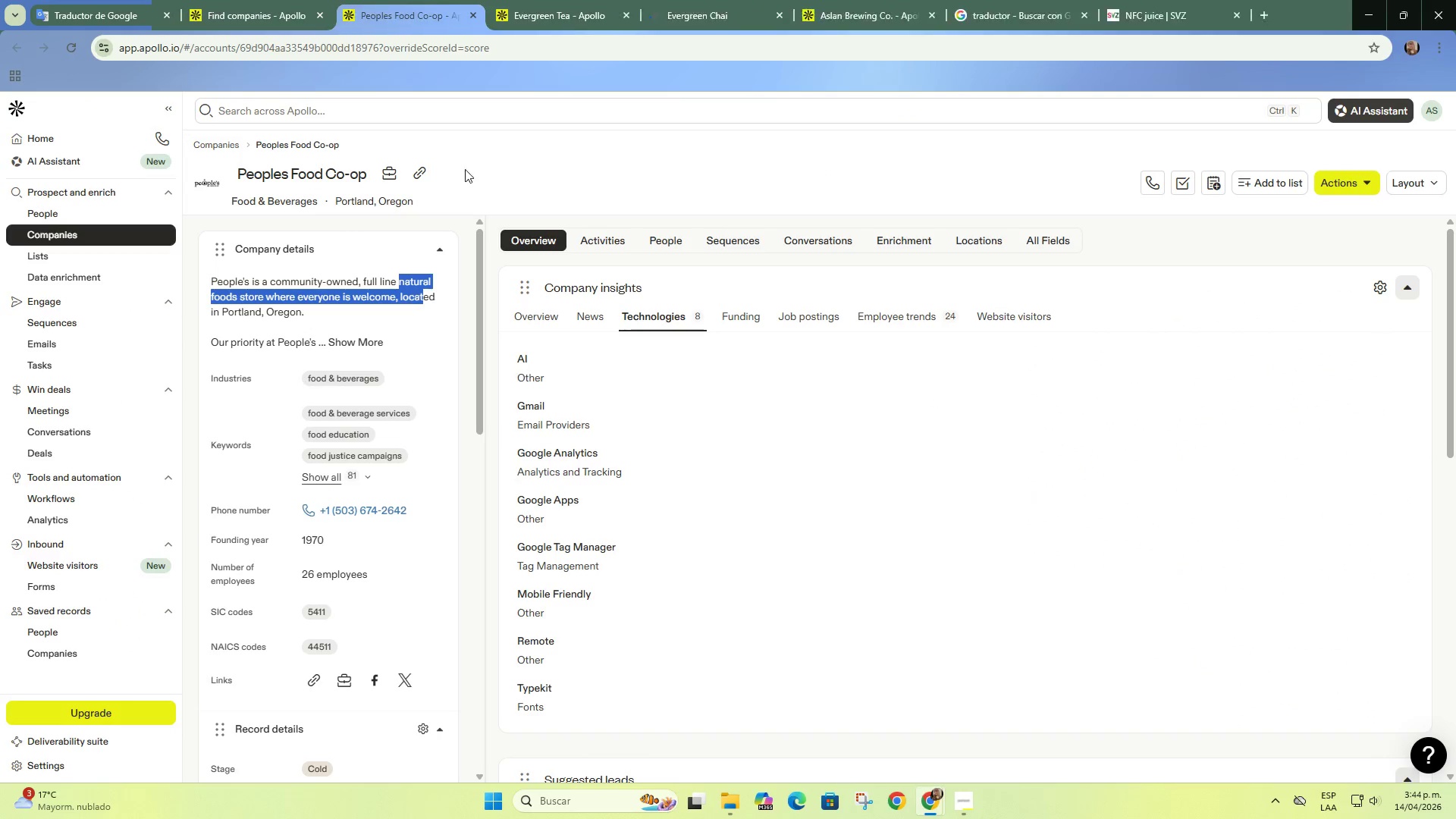 
left_click([301, 0])
 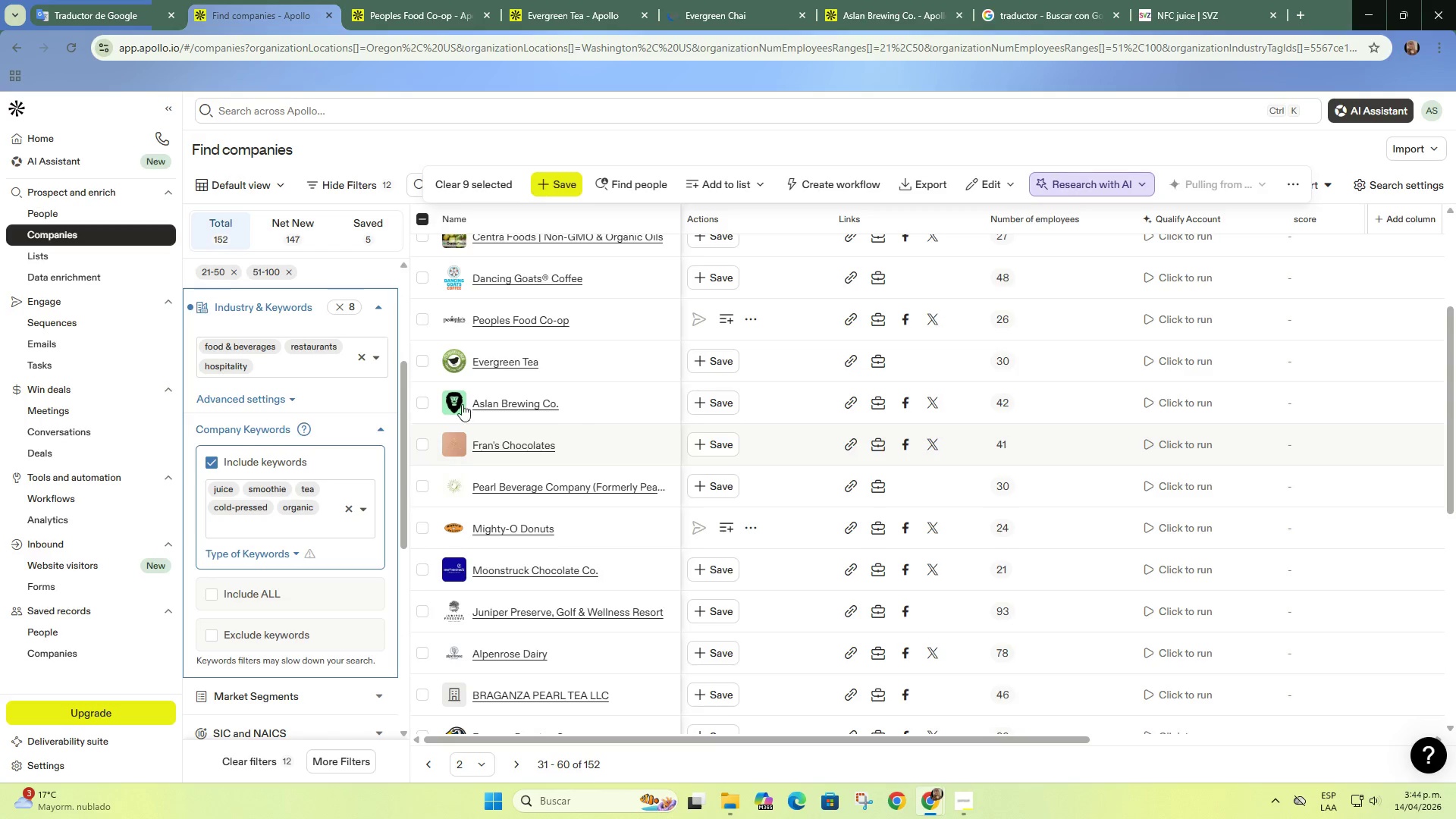 
left_click([428, 2])
 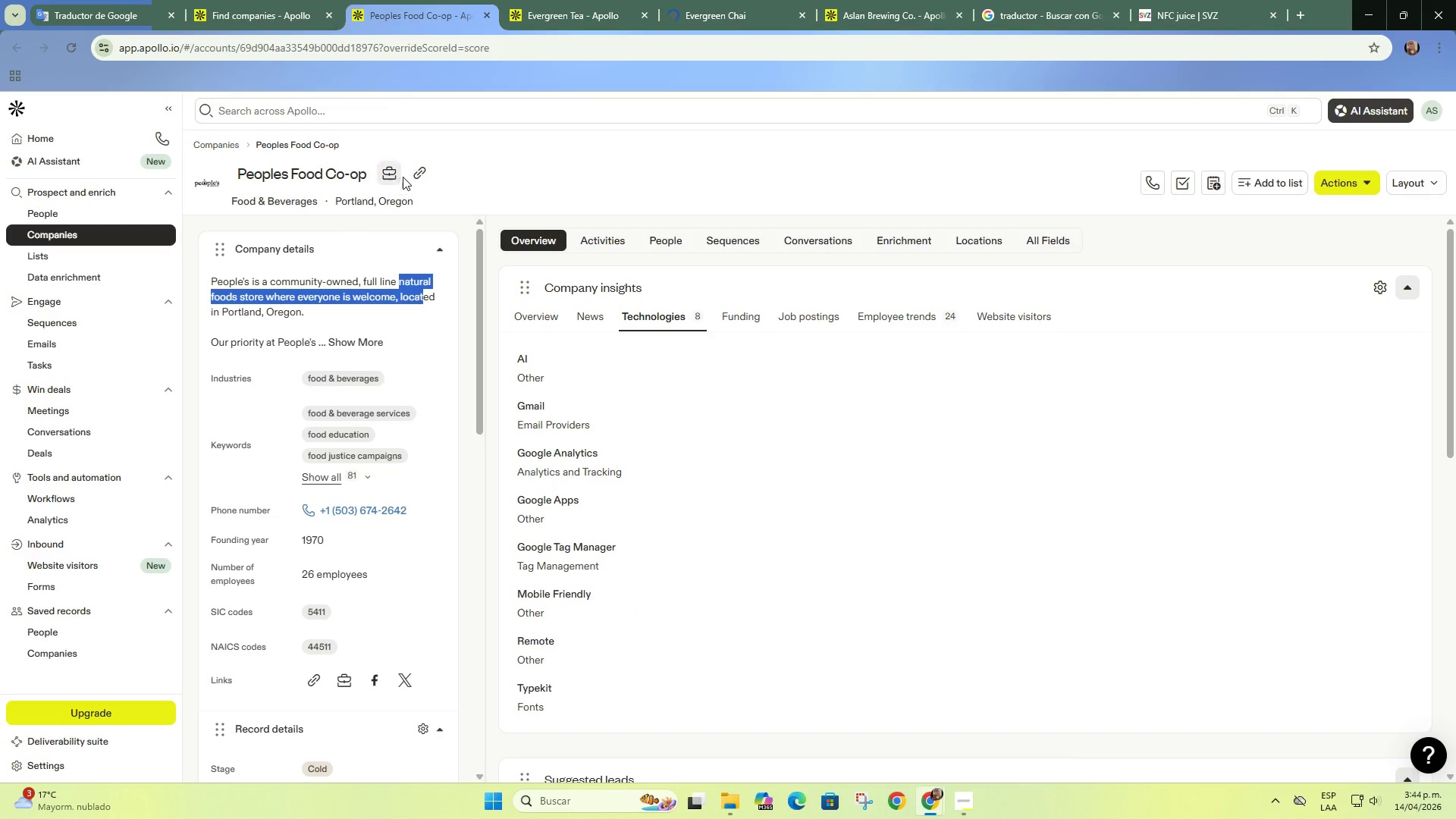 
left_click([413, 174])
 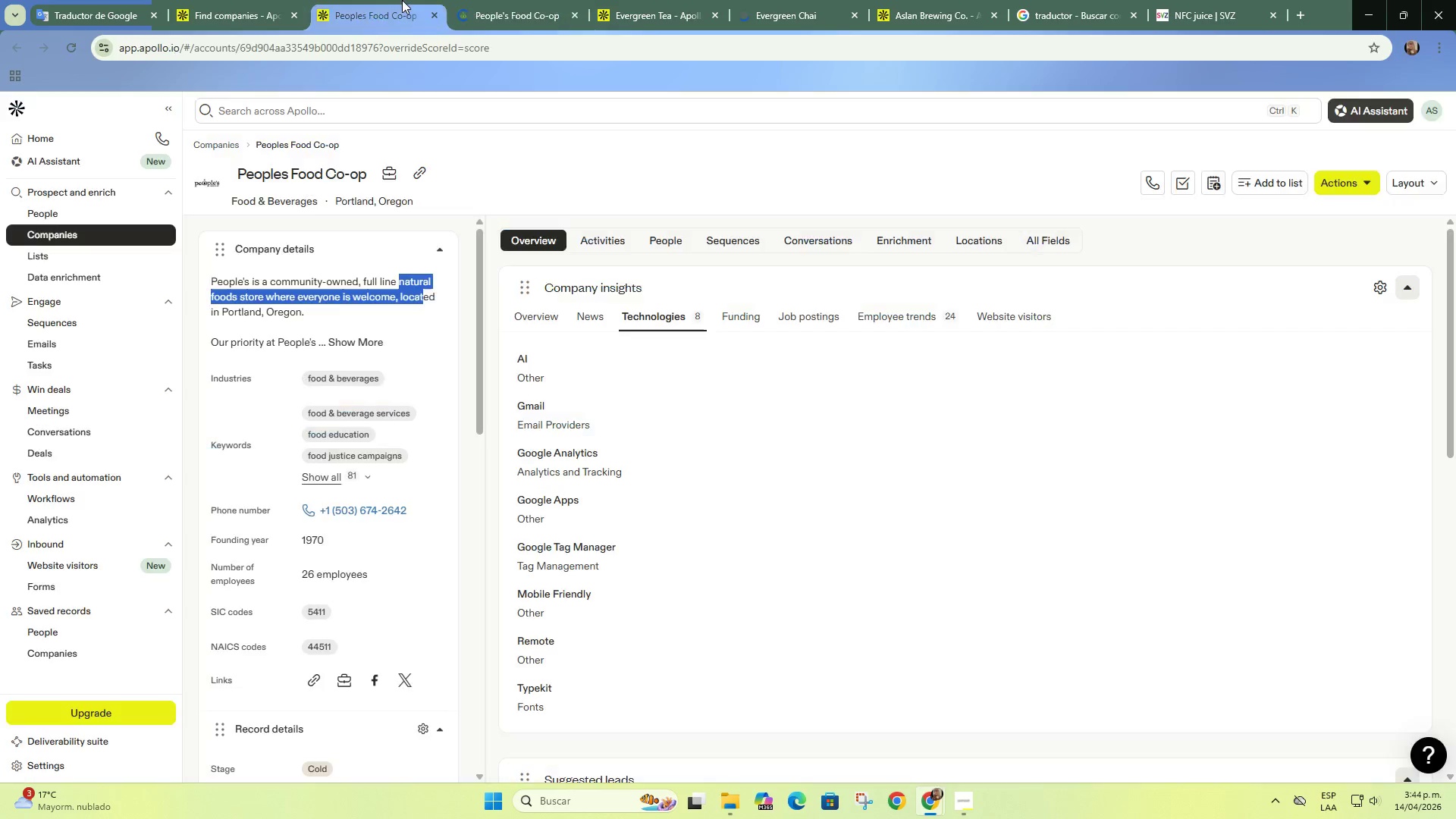 
double_click([500, 0])
 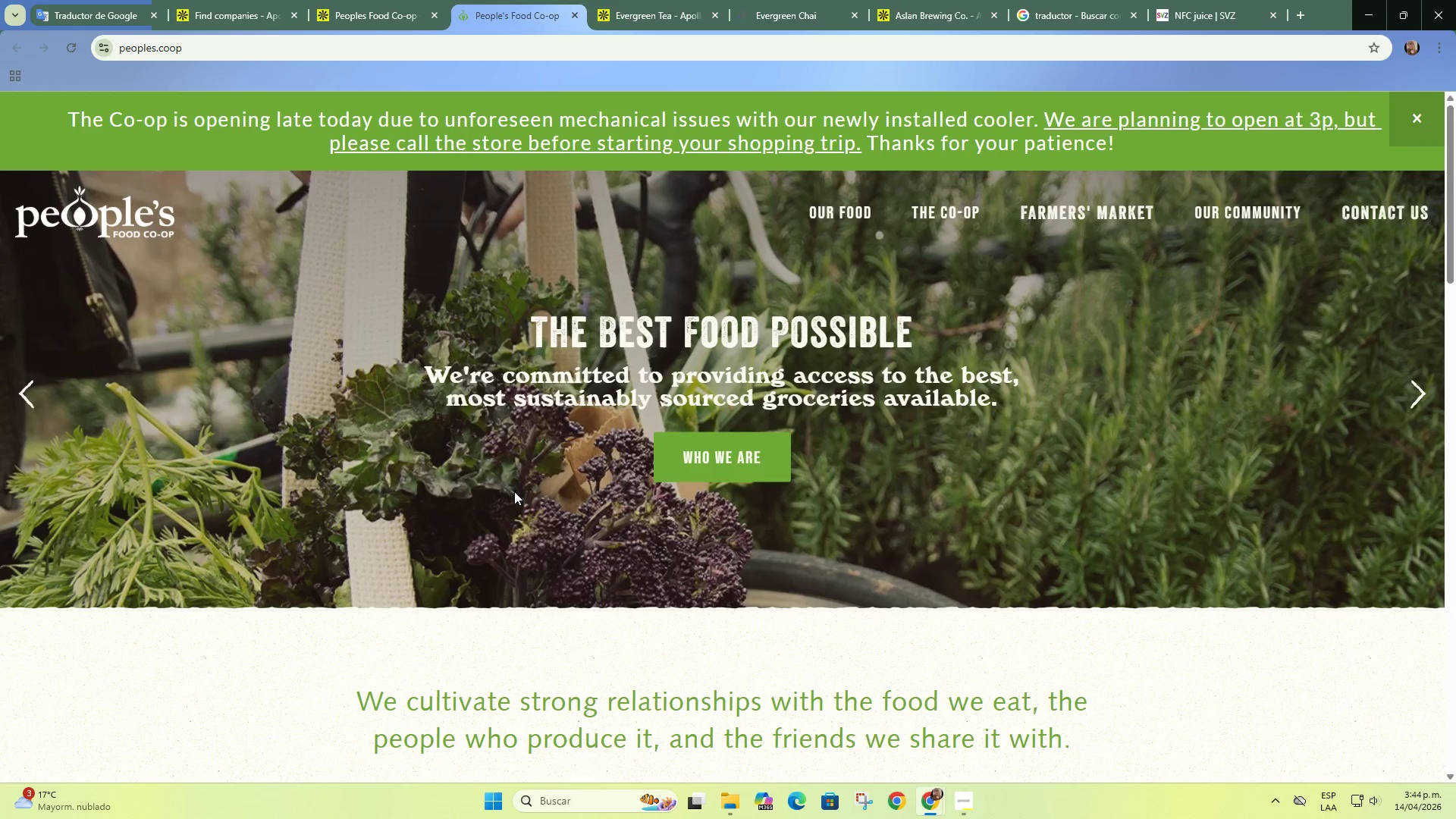 
scroll: coordinate [514, 491], scroll_direction: down, amount: 1.0
 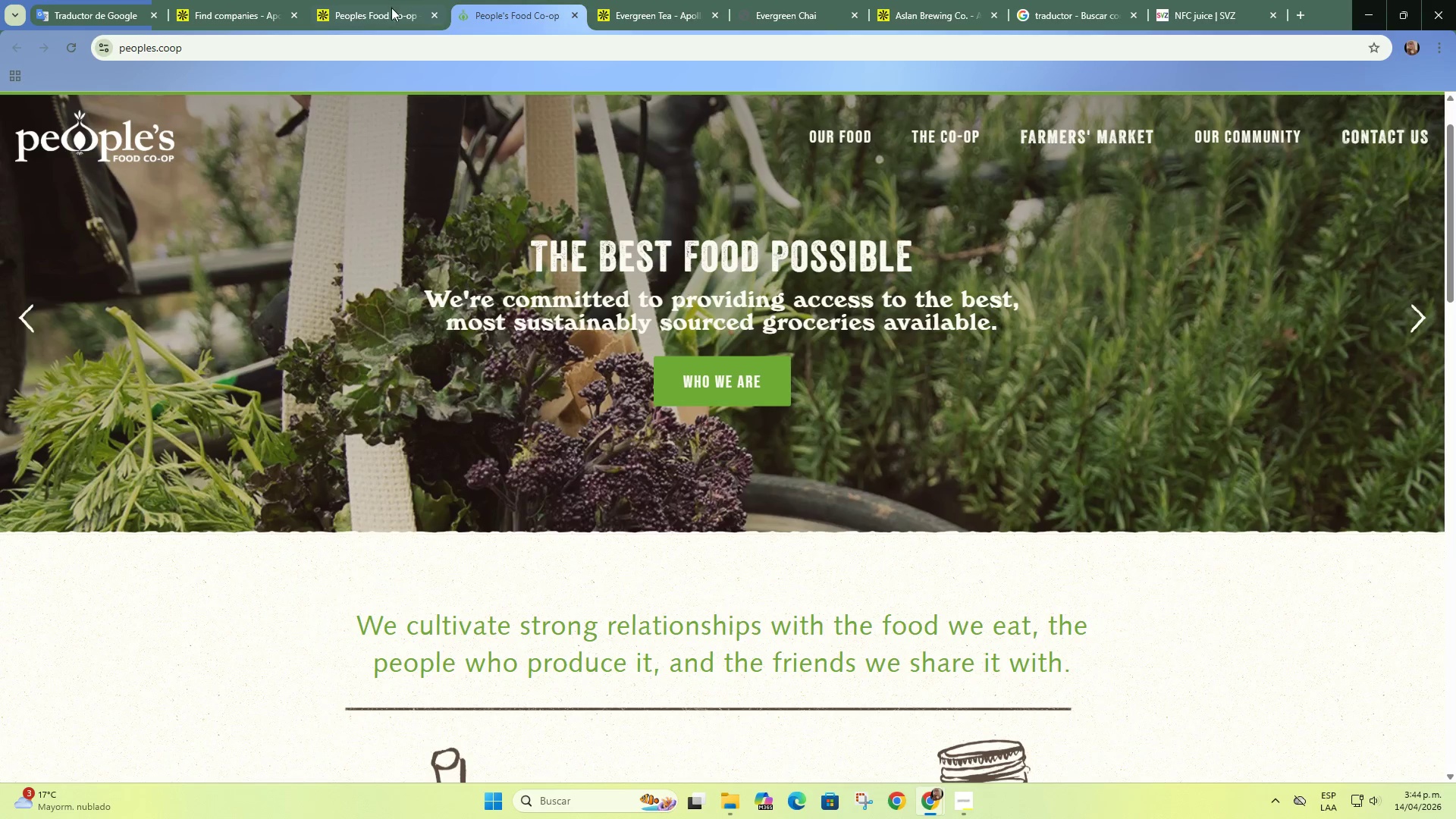 
left_click([365, 0])
 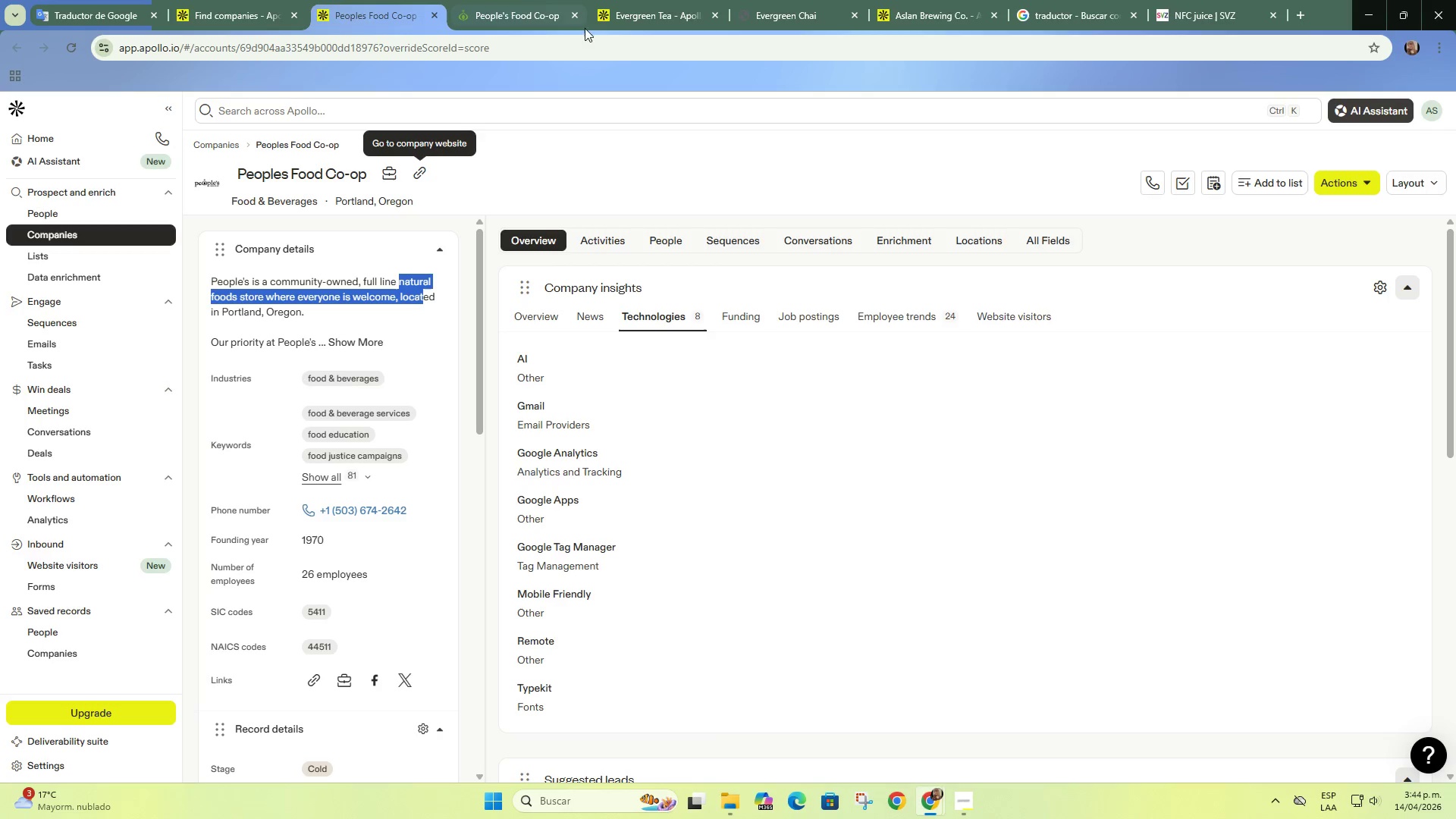 
scroll: coordinate [489, 470], scroll_direction: down, amount: 2.0
 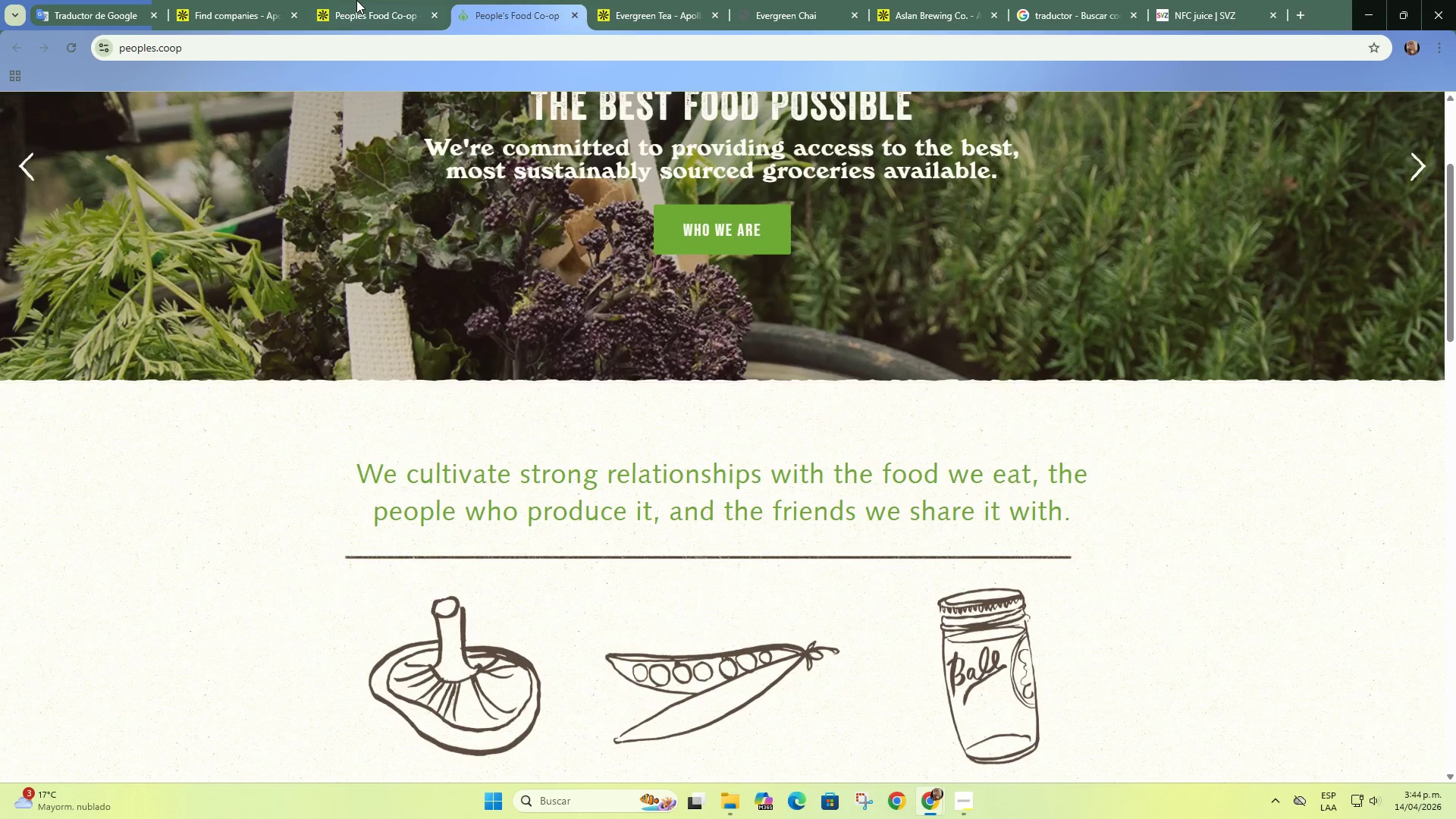 
left_click([572, 12])
 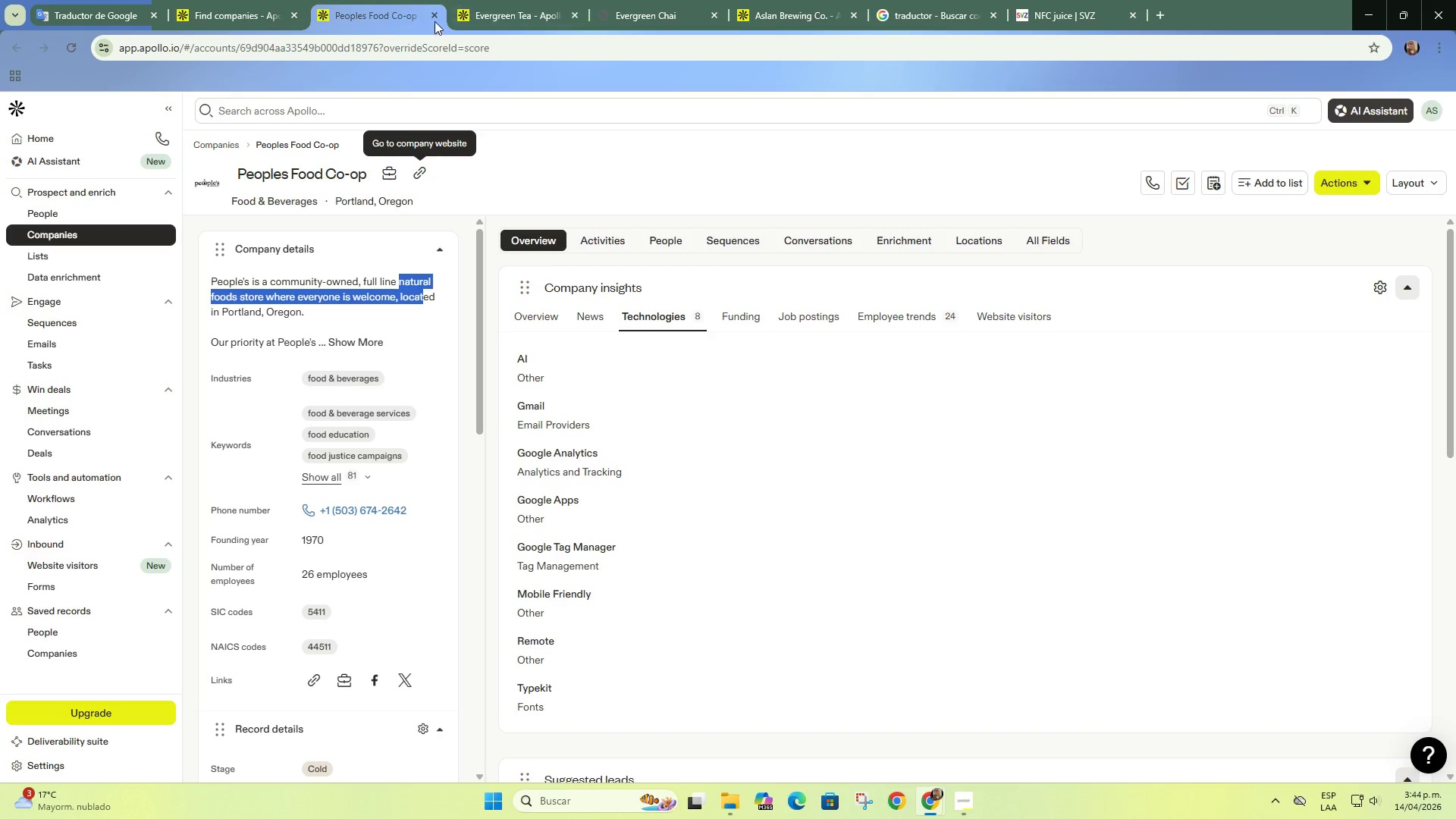 
left_click([435, 17])
 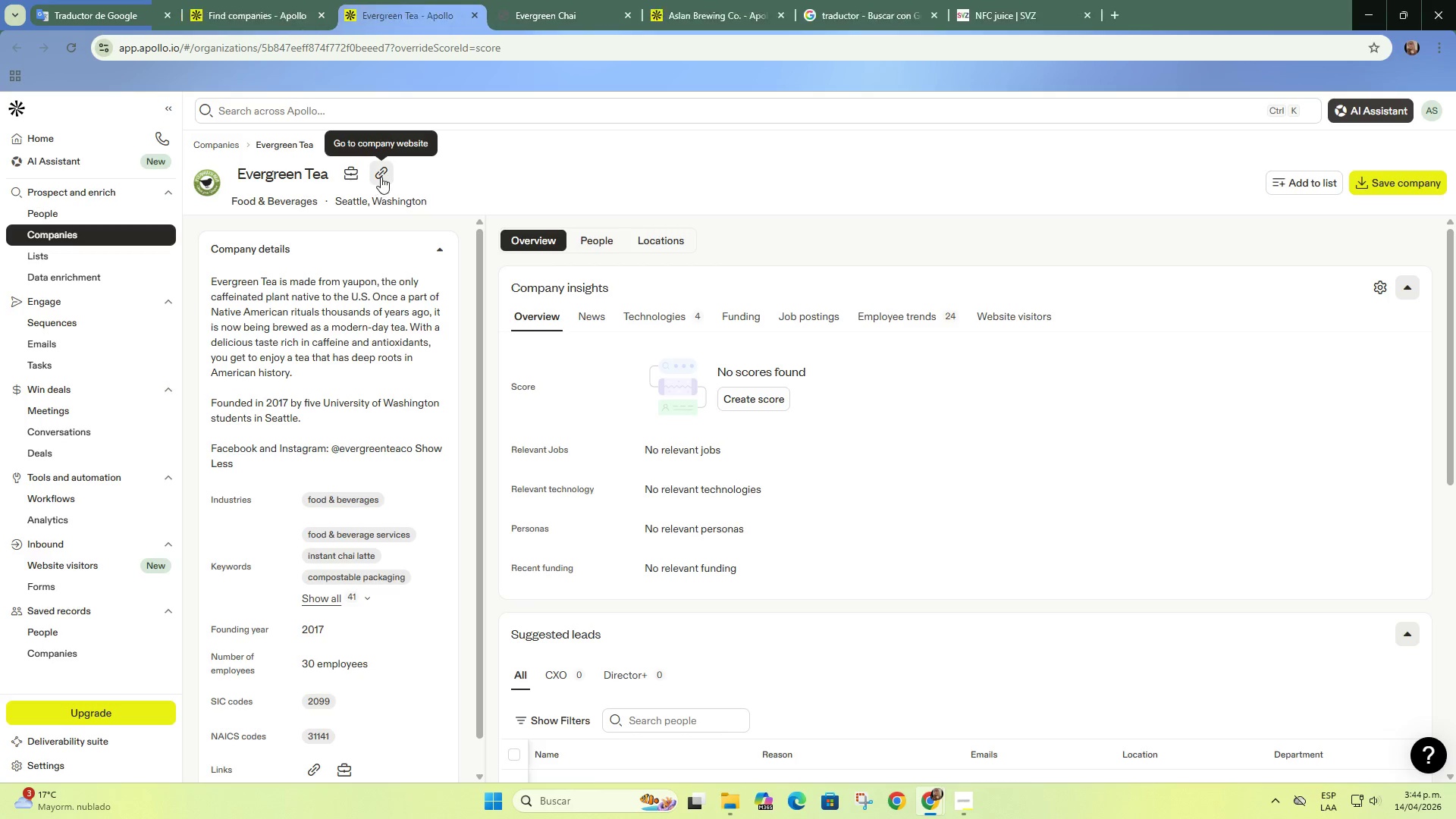 
left_click([381, 177])
 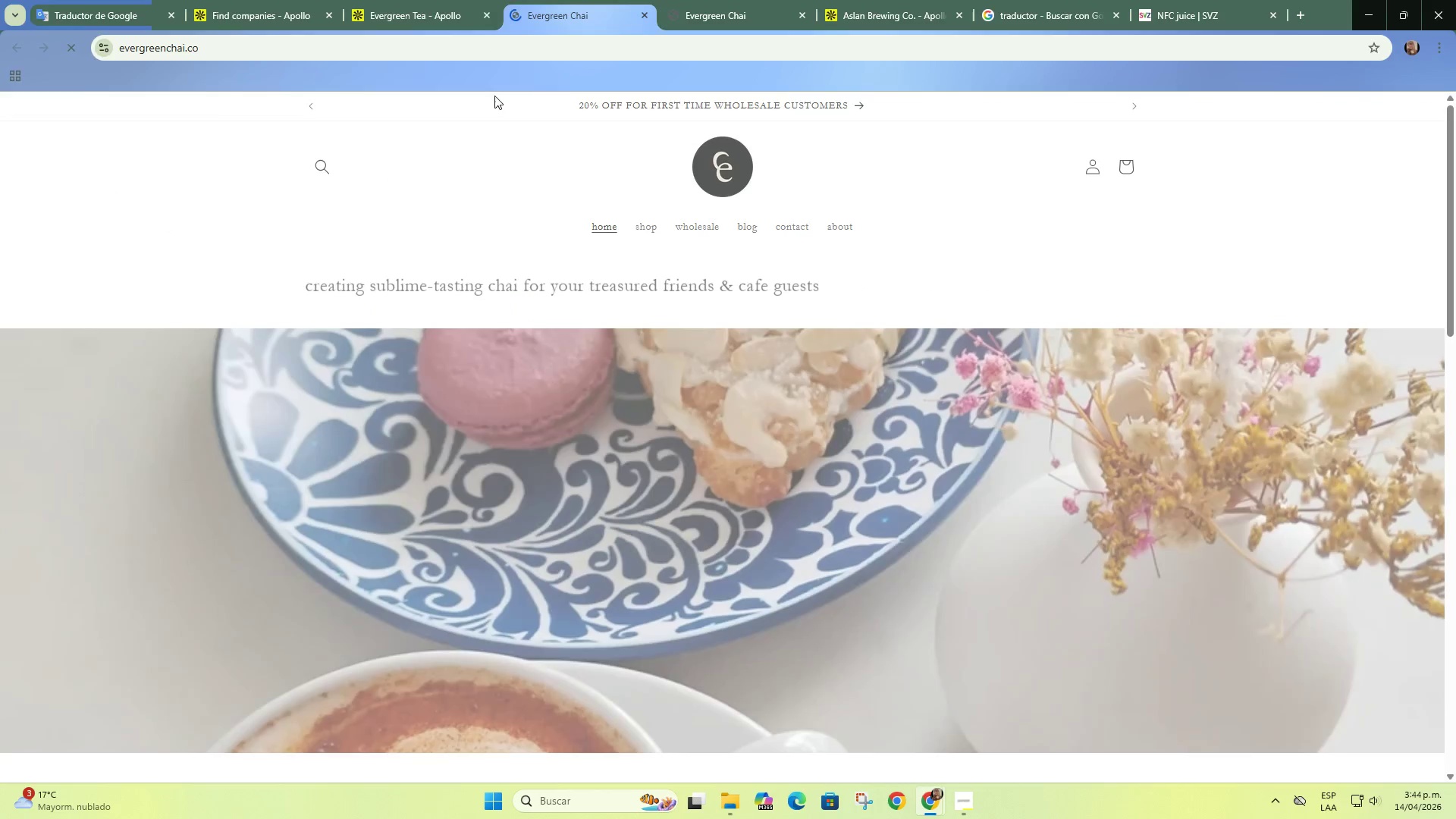 
left_click([686, 0])
 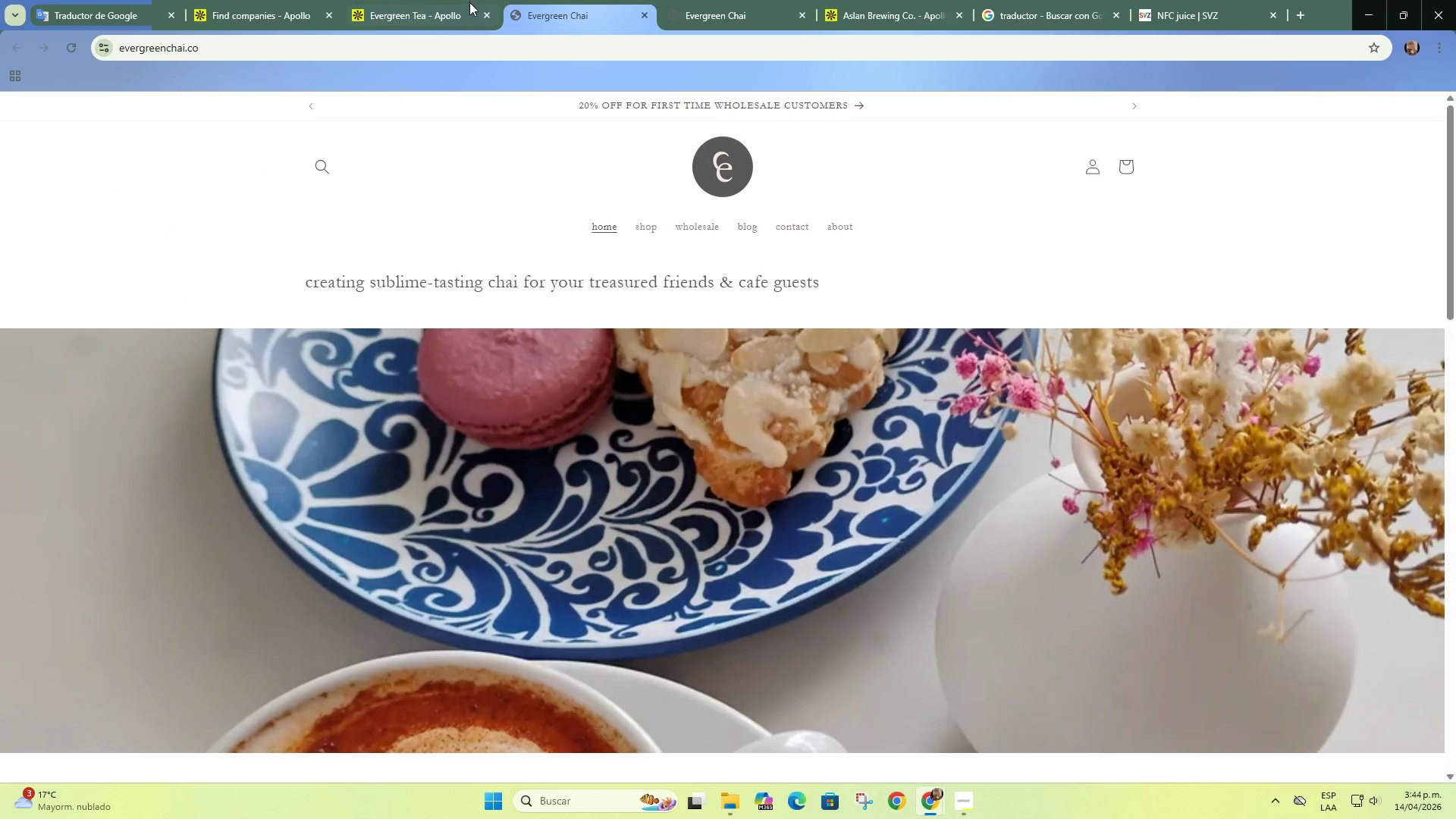 
left_click([639, 15])
 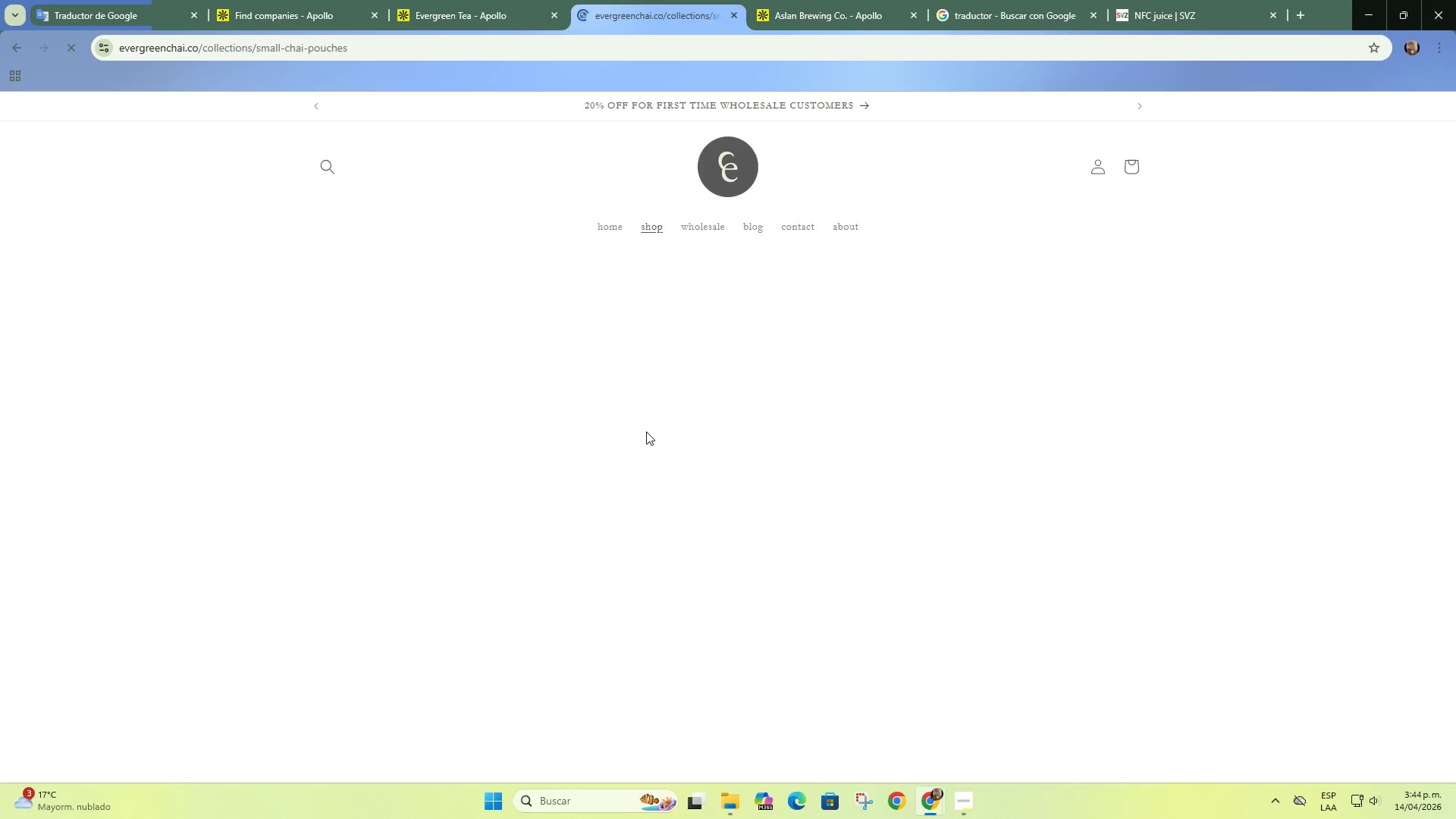 
scroll: coordinate [646, 432], scroll_direction: down, amount: 10.0
 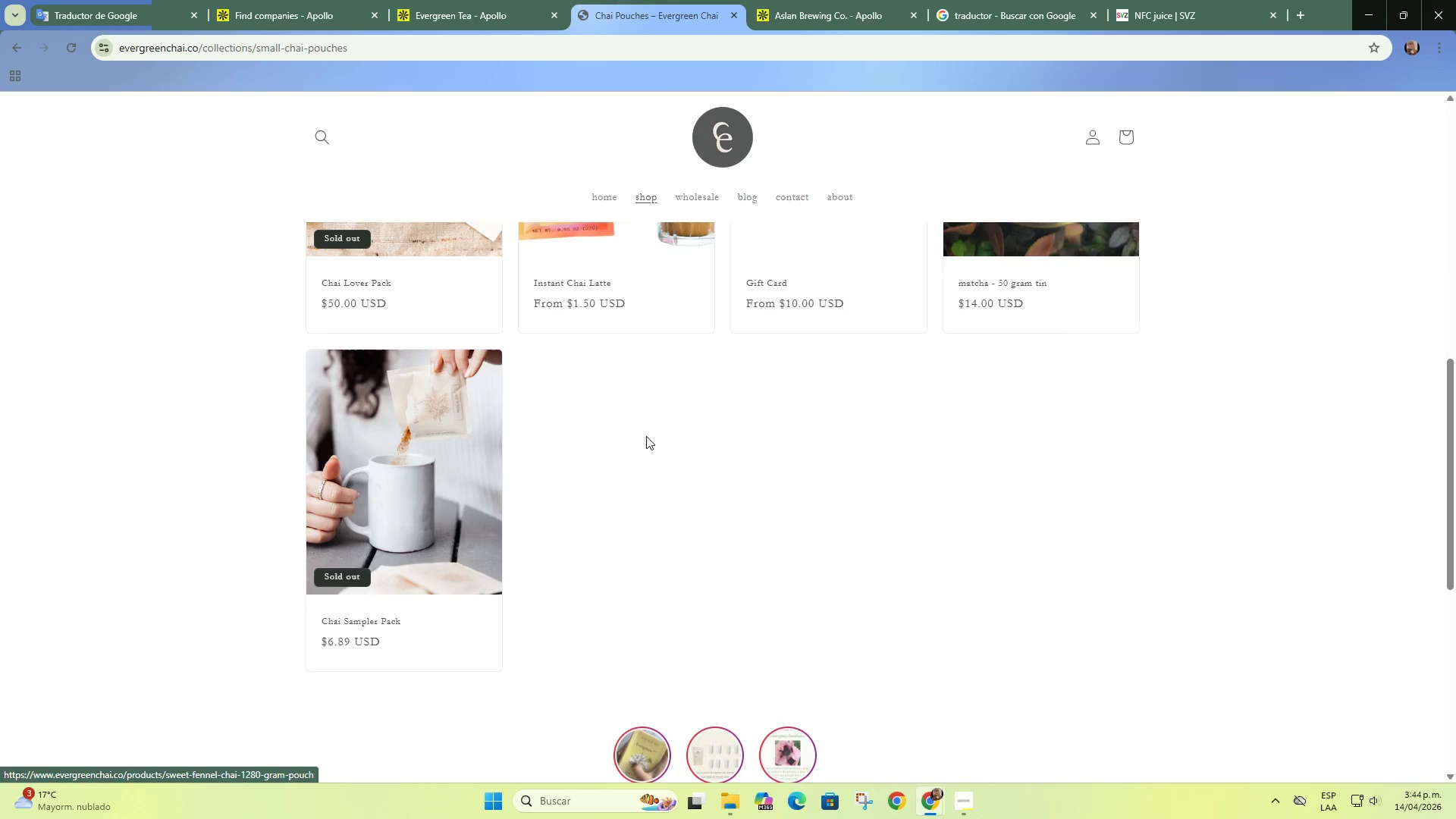 
scroll: coordinate [626, 489], scroll_direction: up, amount: 10.0
 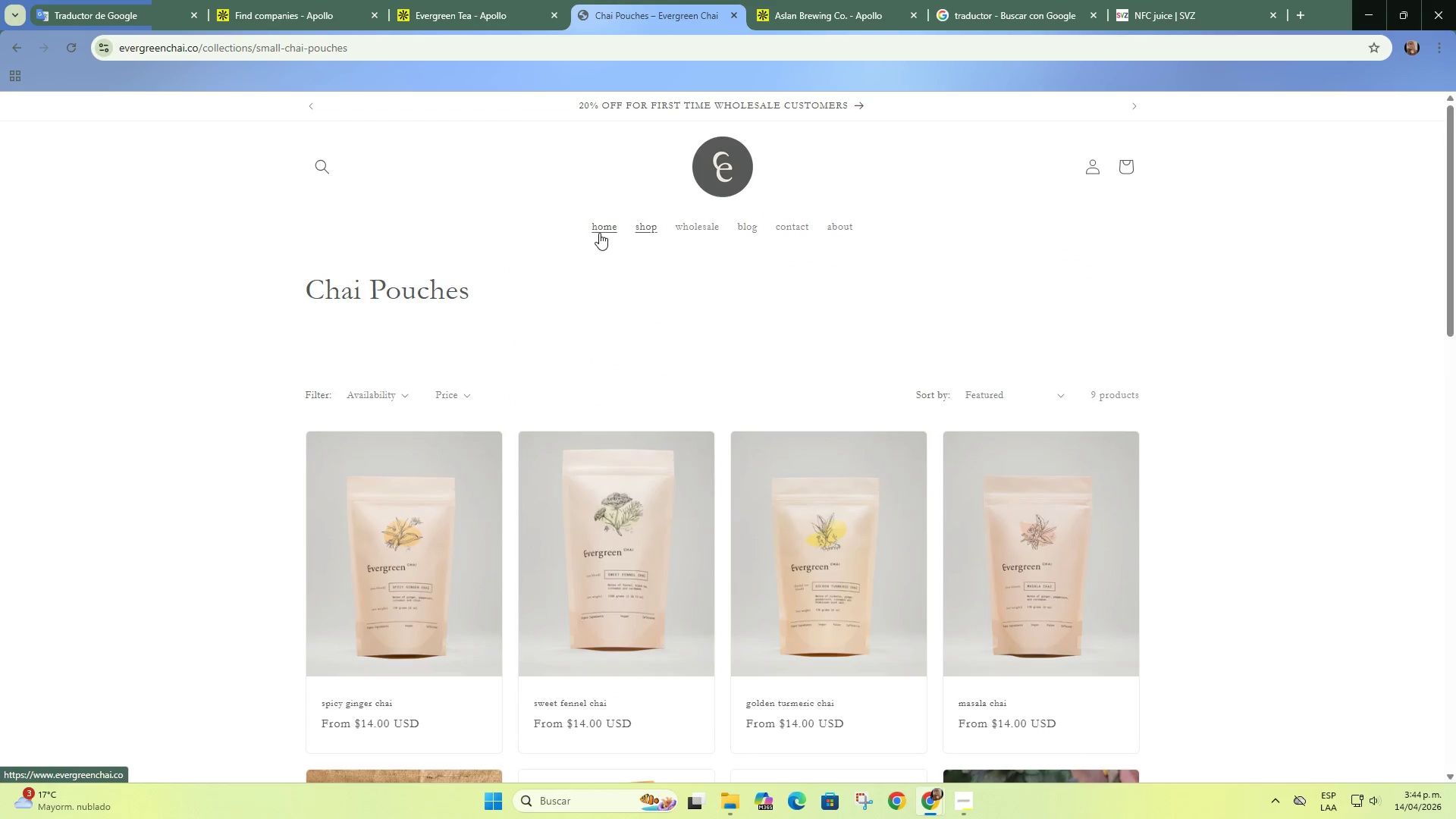 
left_click([599, 233])
 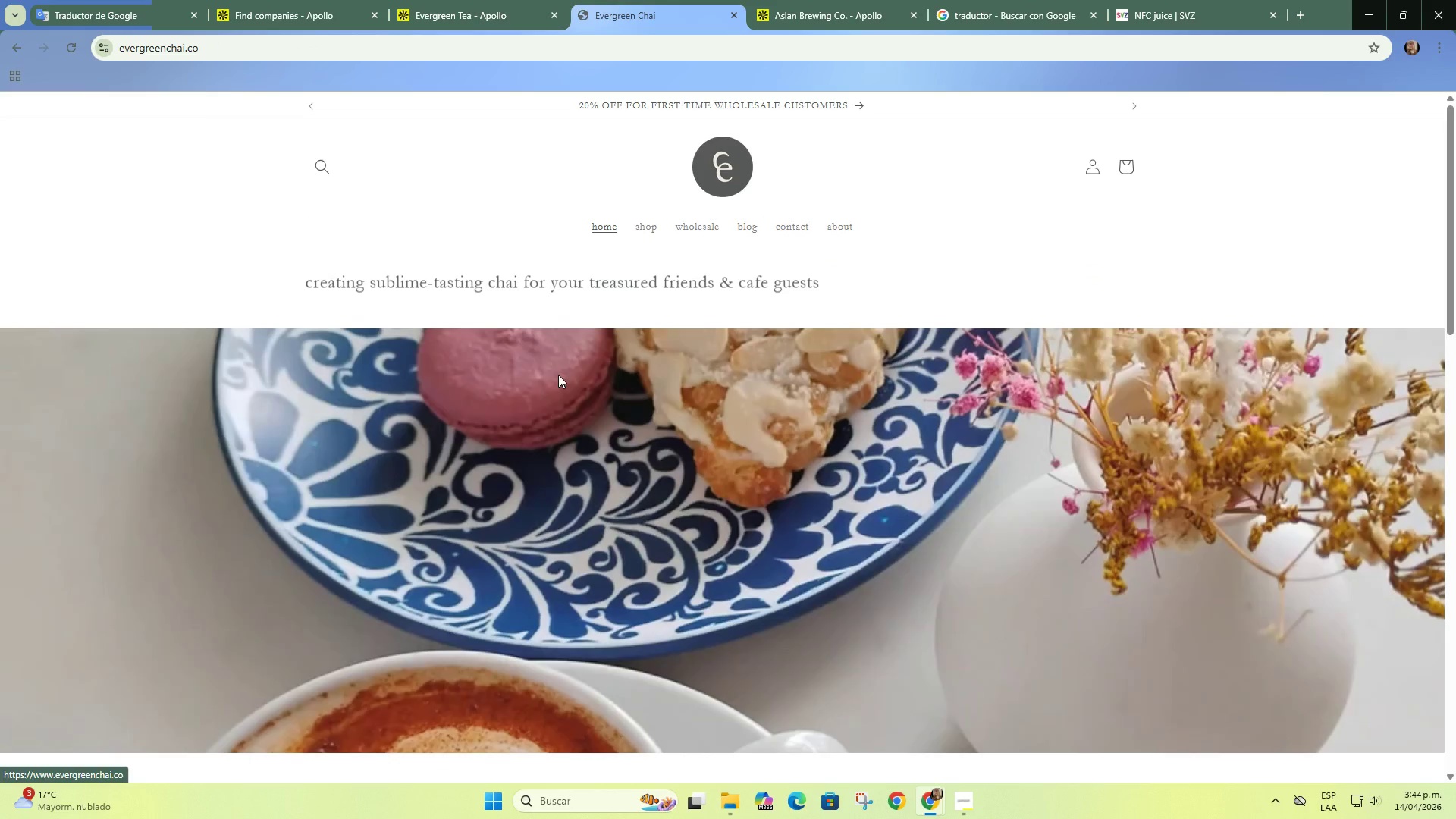 
scroll: coordinate [550, 453], scroll_direction: down, amount: 7.0
 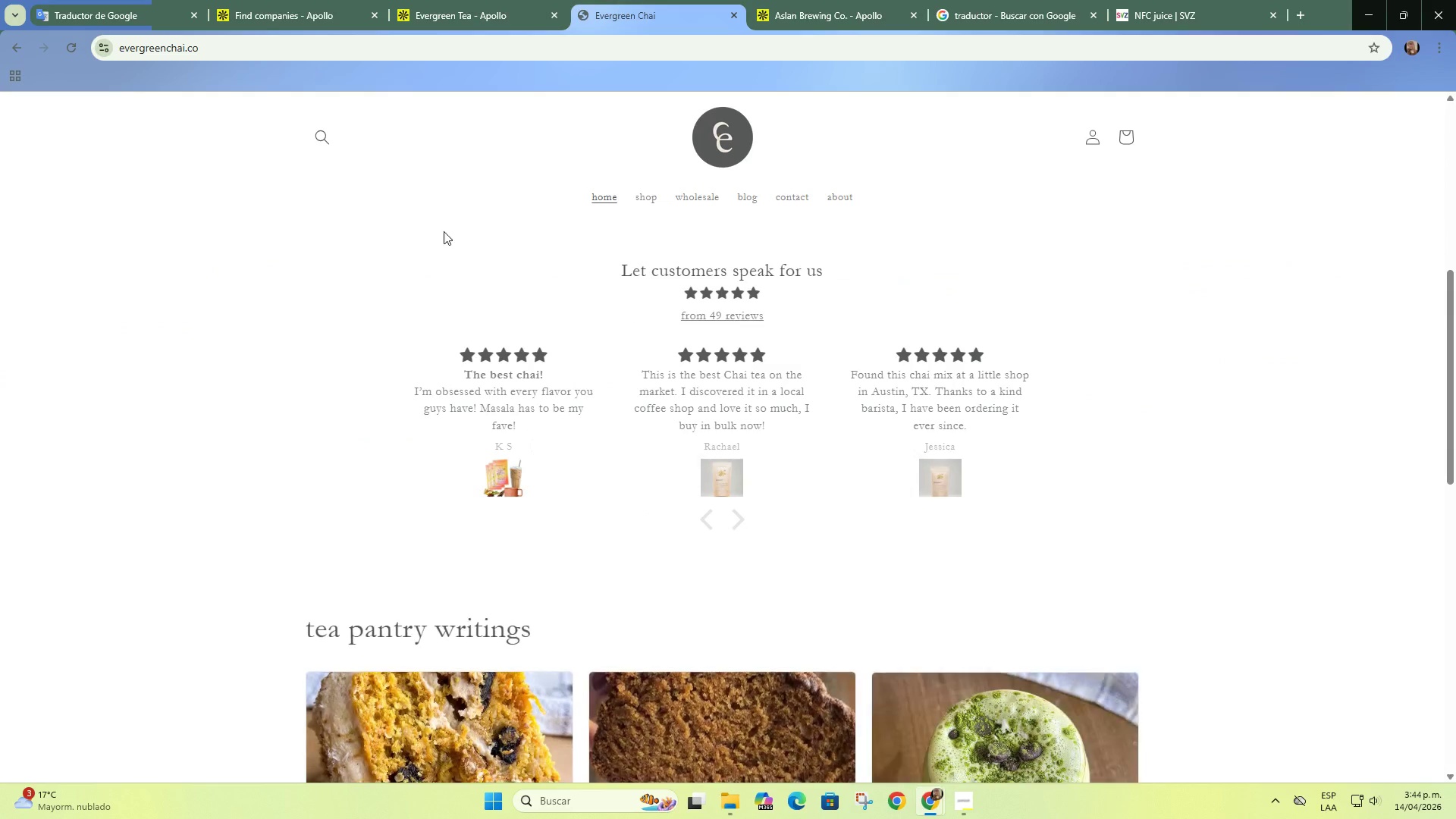 
left_click([473, 0])
 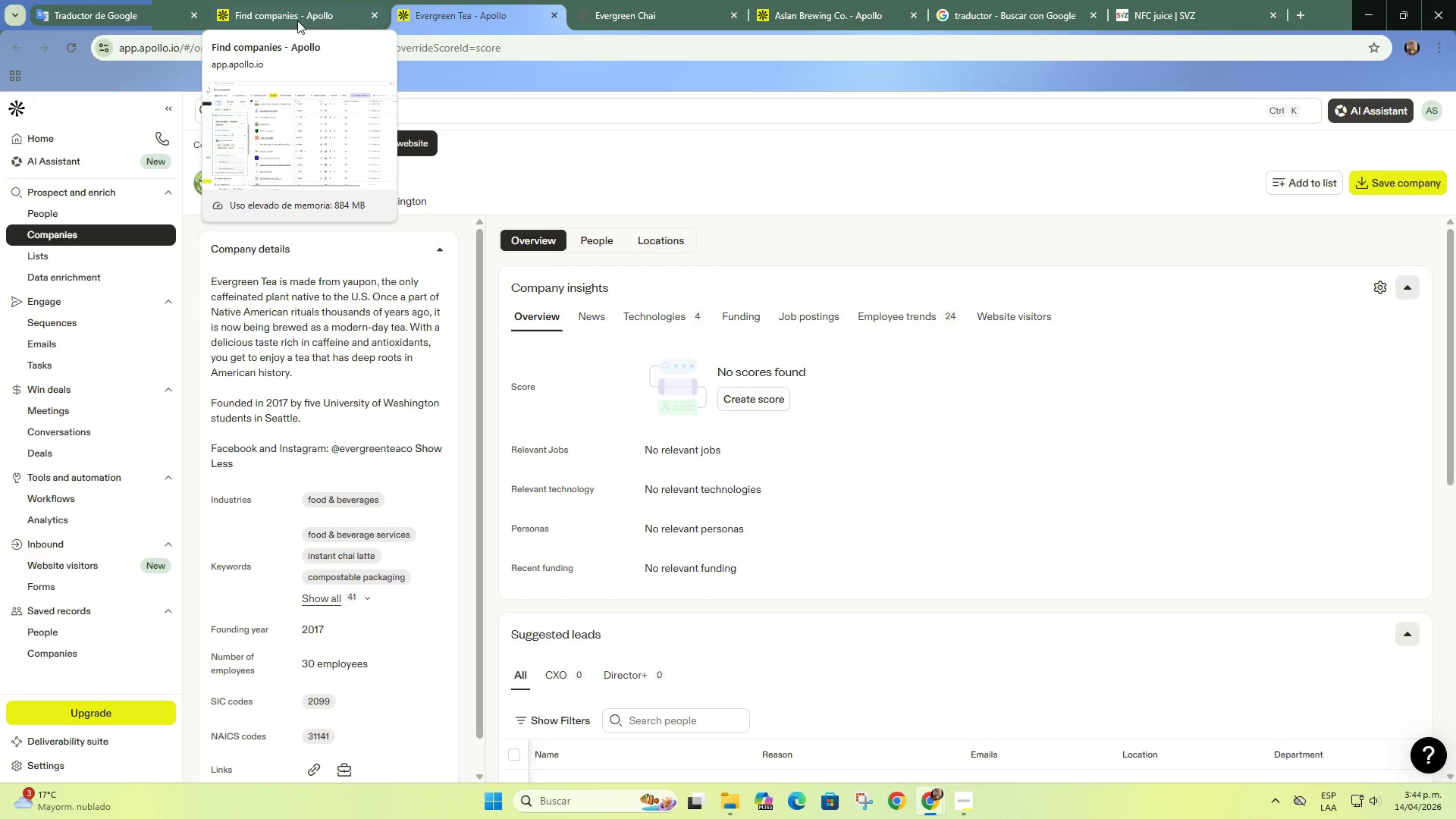 
wait(12.0)
 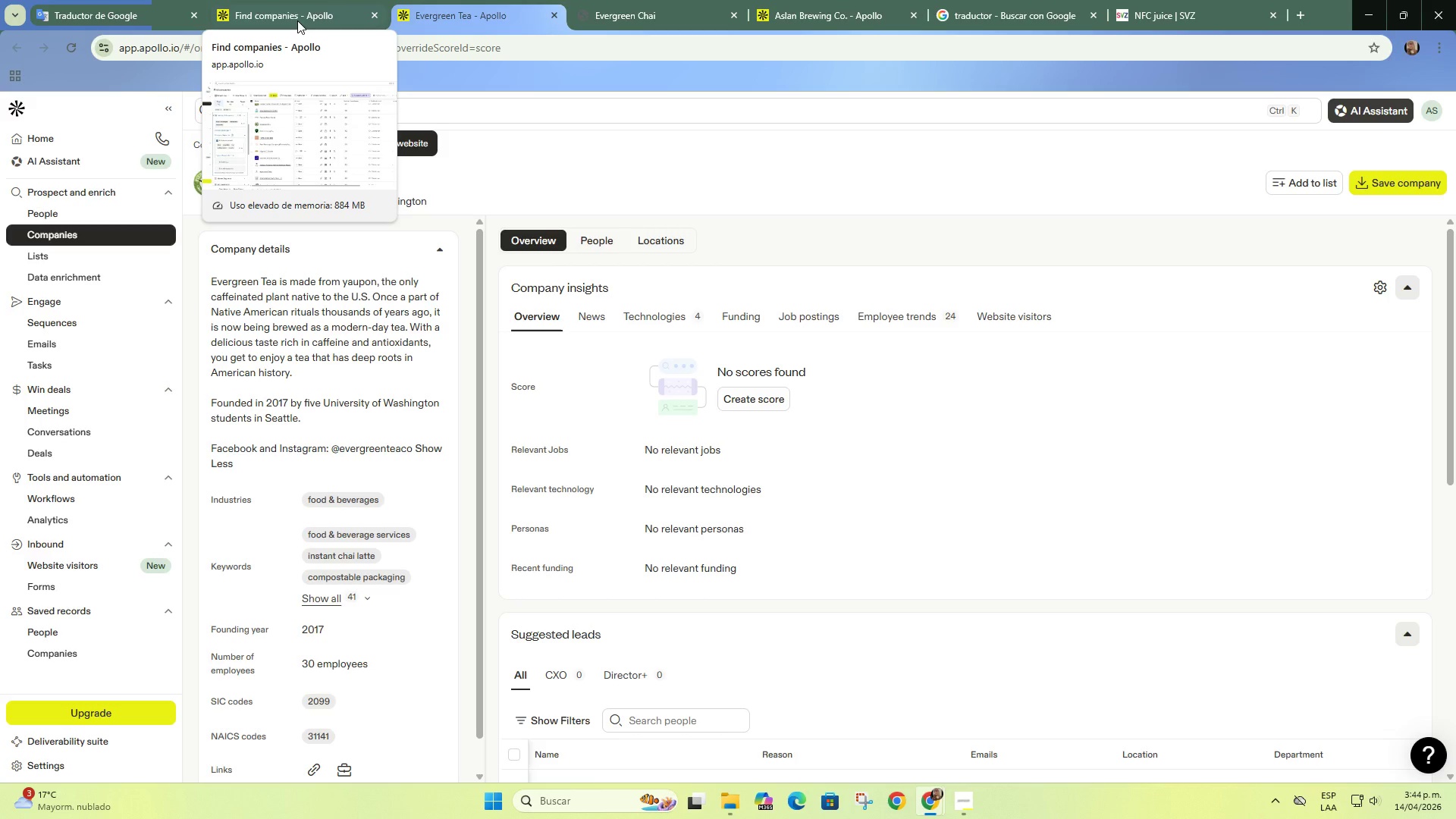 
left_click([297, 20])
 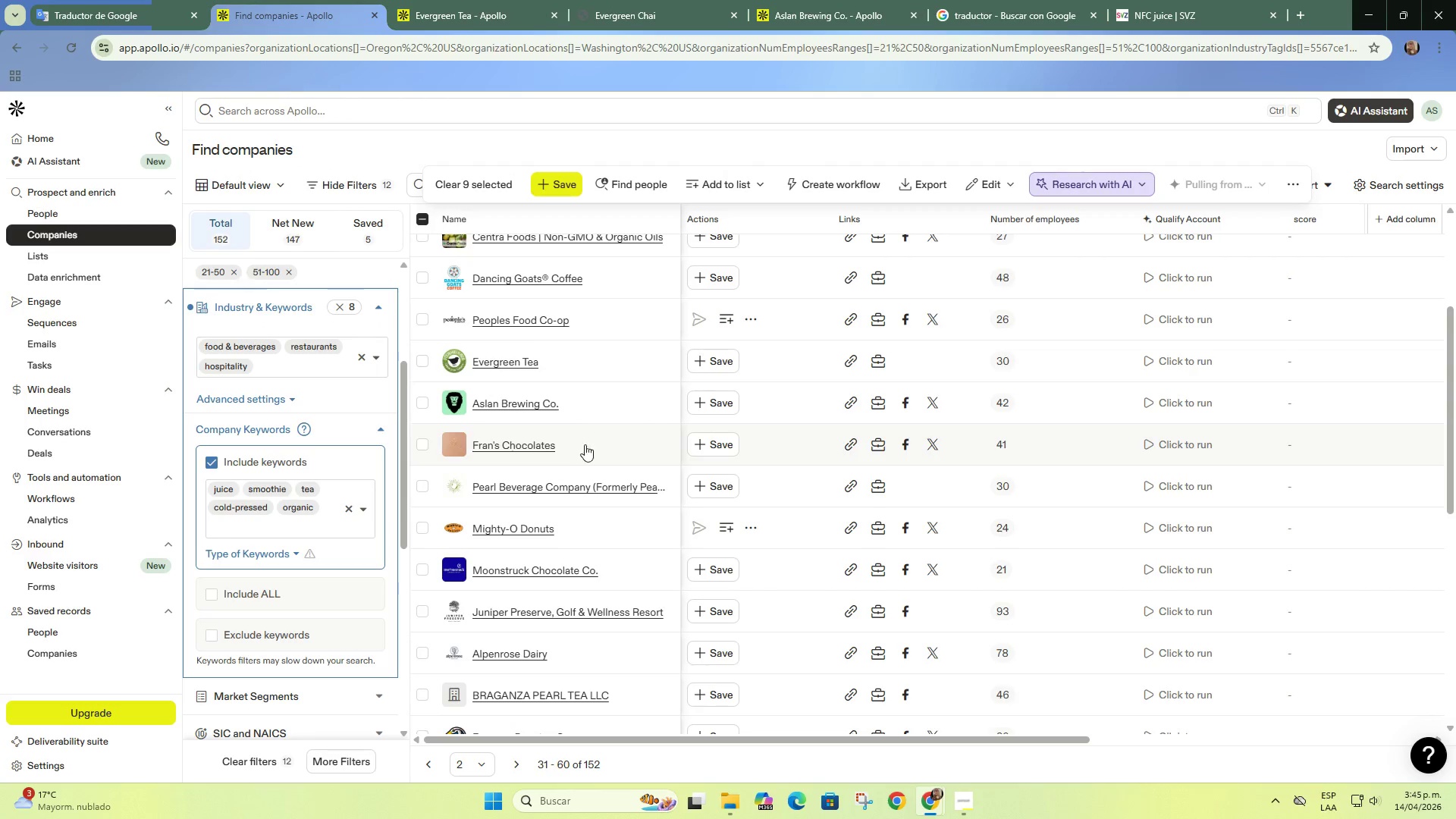 
scroll: coordinate [517, 410], scroll_direction: up, amount: 3.0
 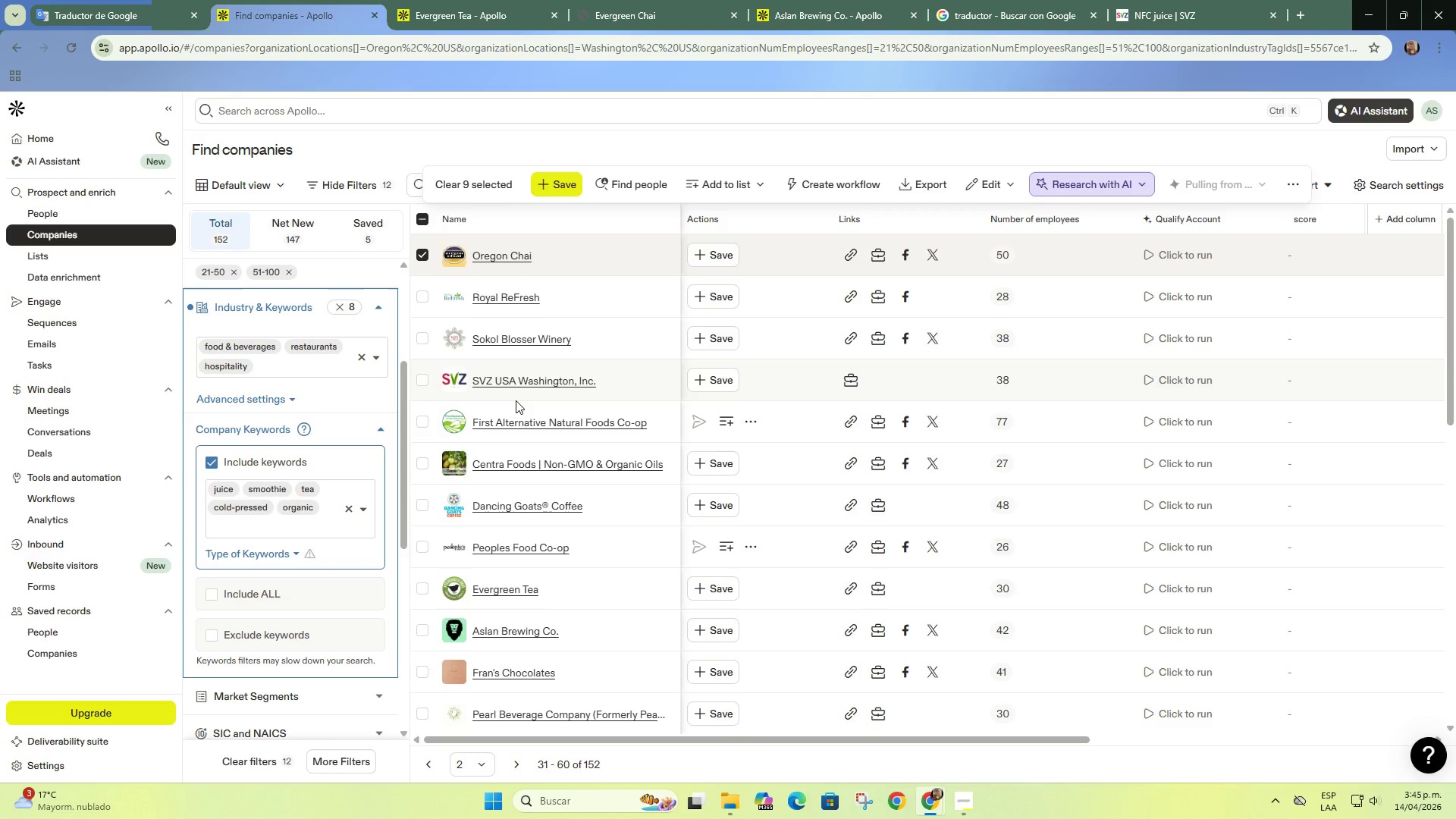 
scroll: coordinate [516, 400], scroll_direction: down, amount: 1.0
 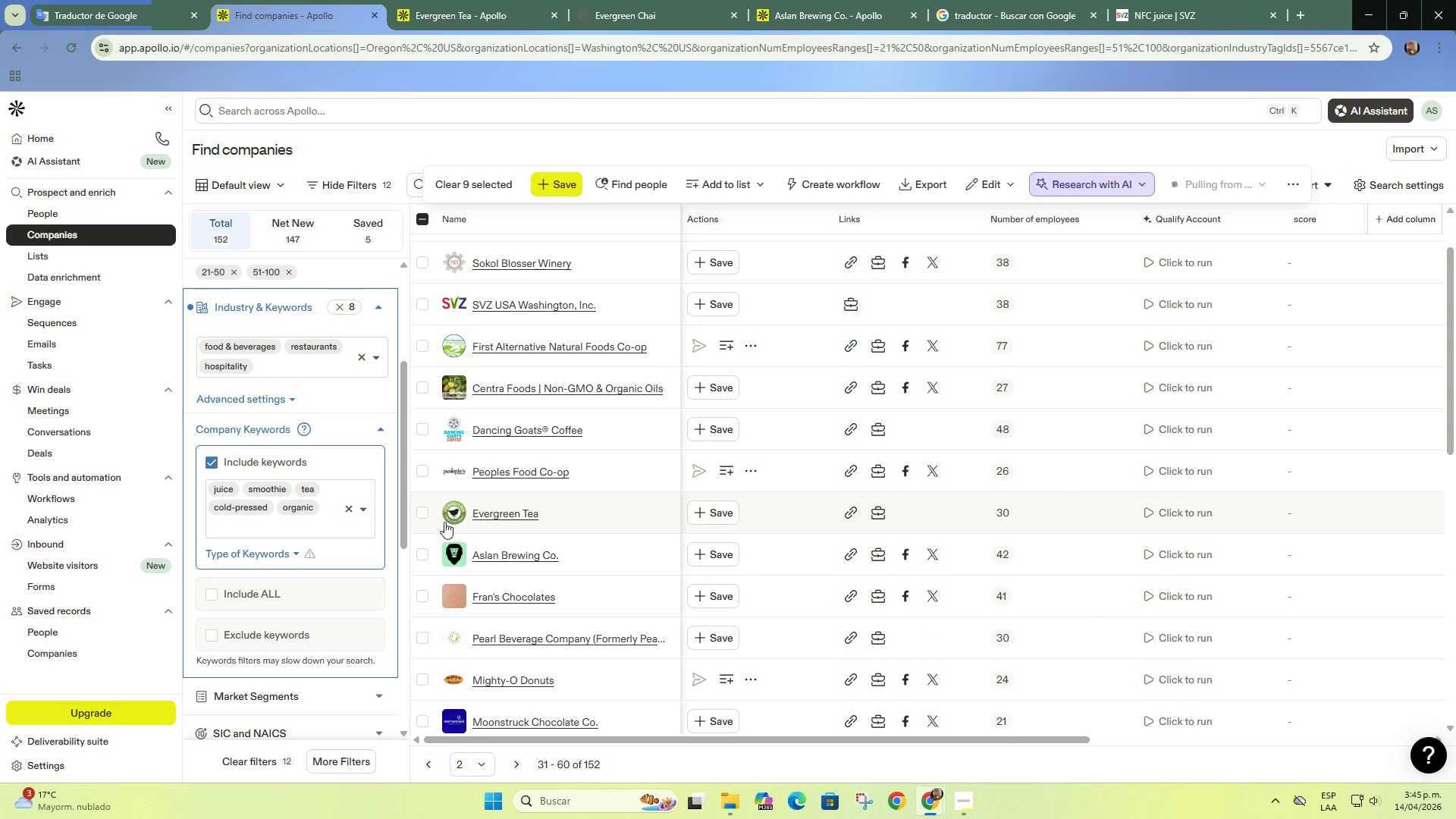 
left_click([425, 512])
 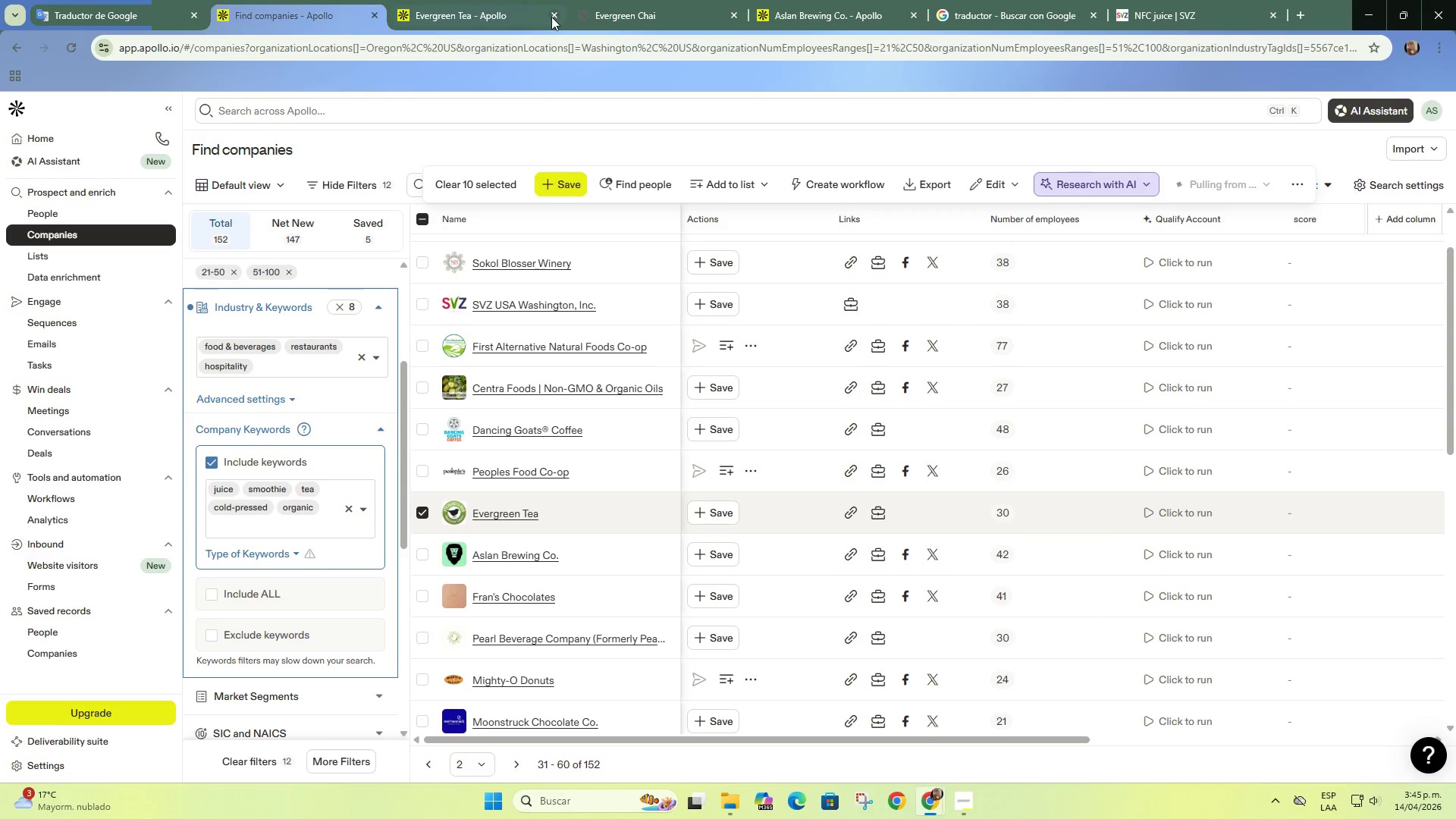 
double_click([551, 17])
 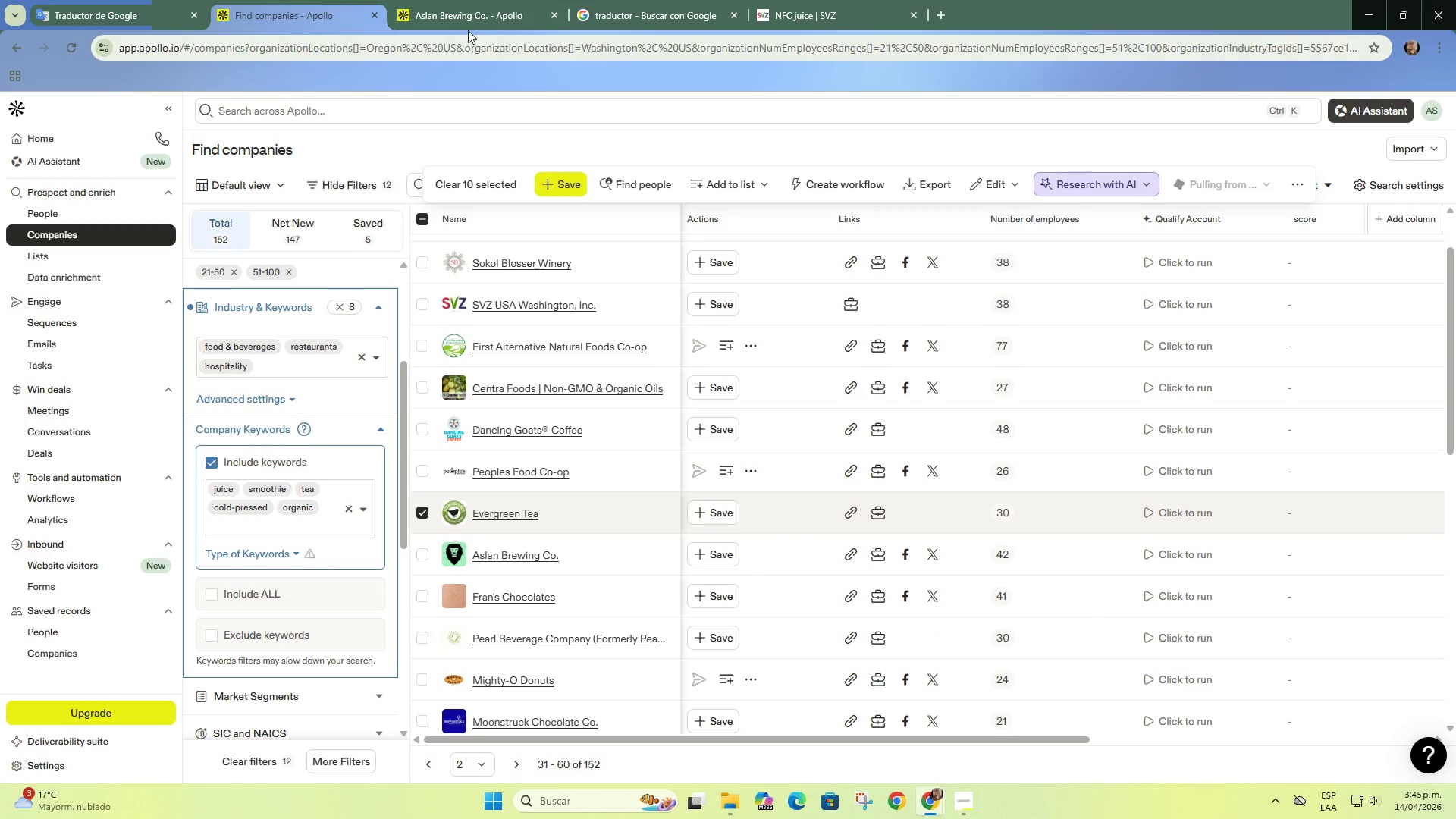 
left_click([466, 24])
 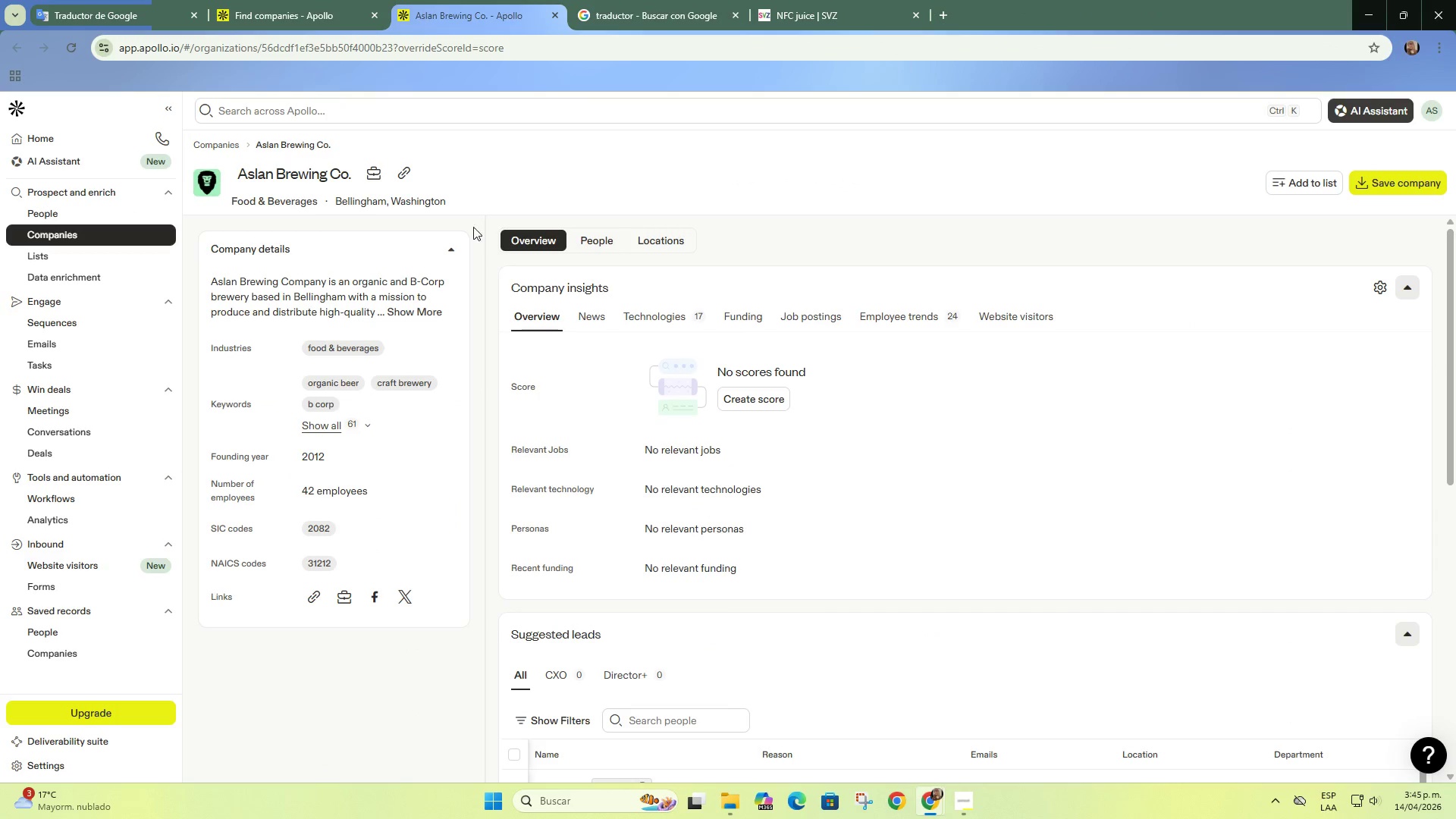 
left_click([396, 177])
 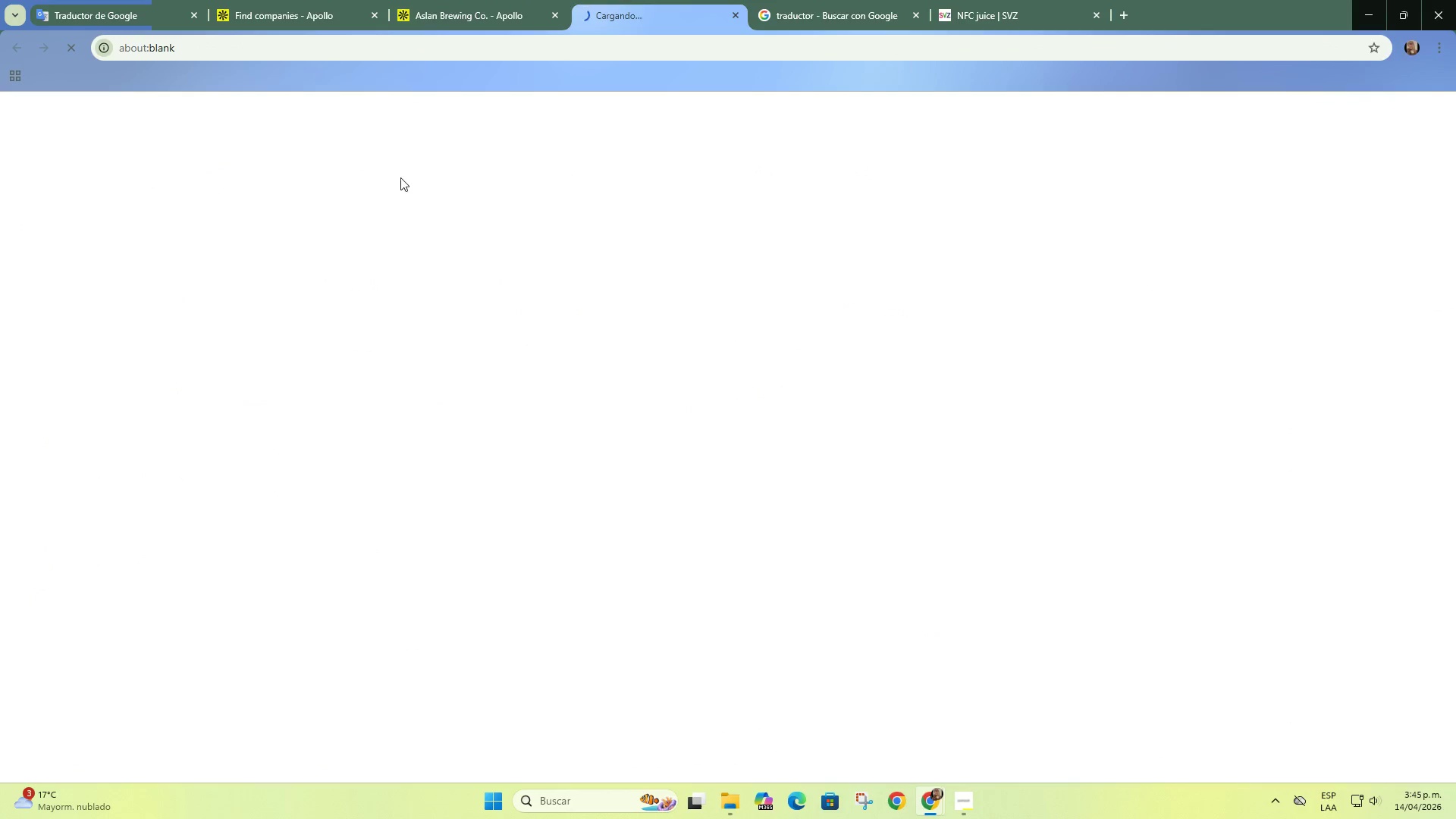 
left_click([455, 0])
 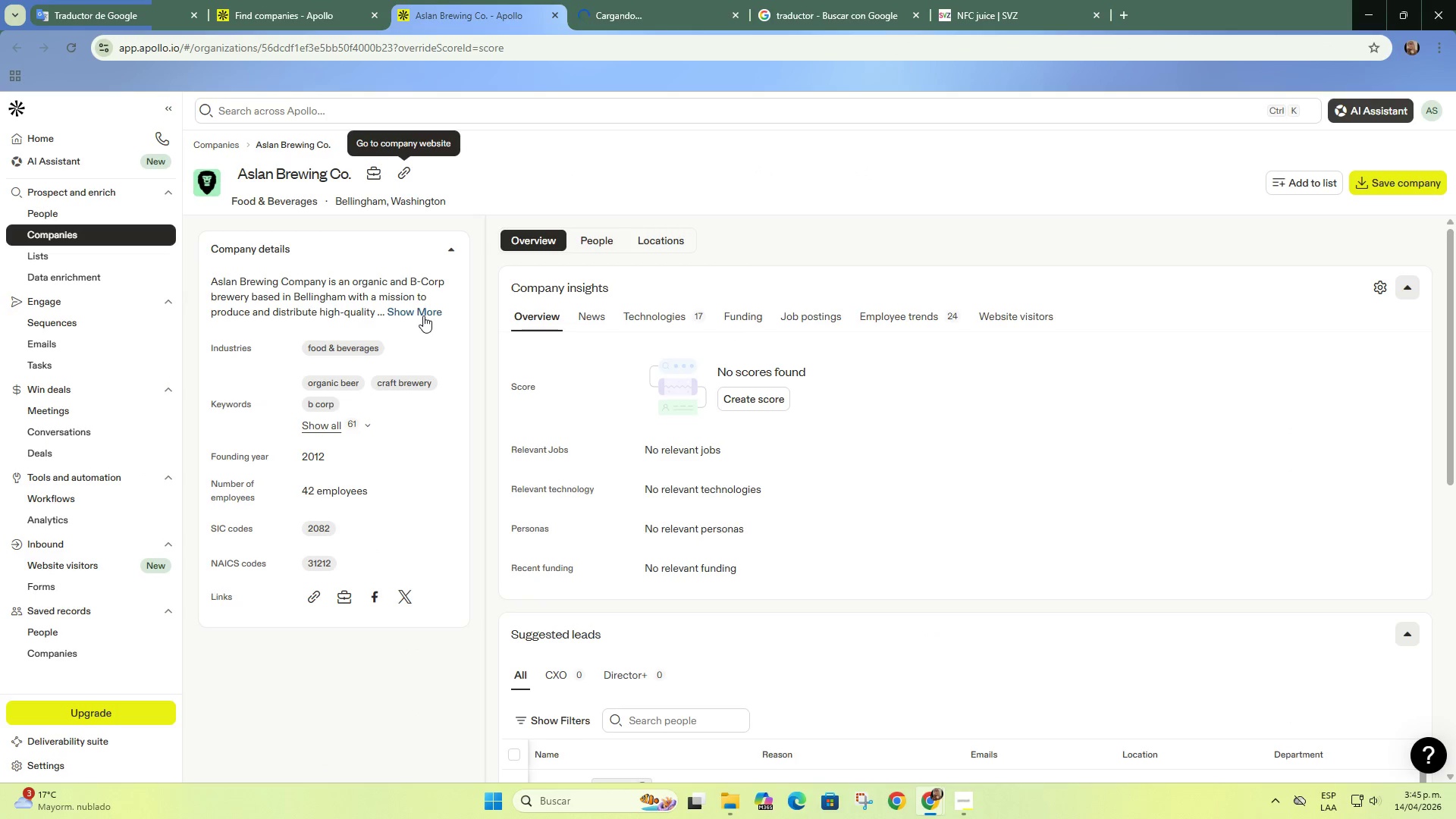 
left_click([425, 309])
 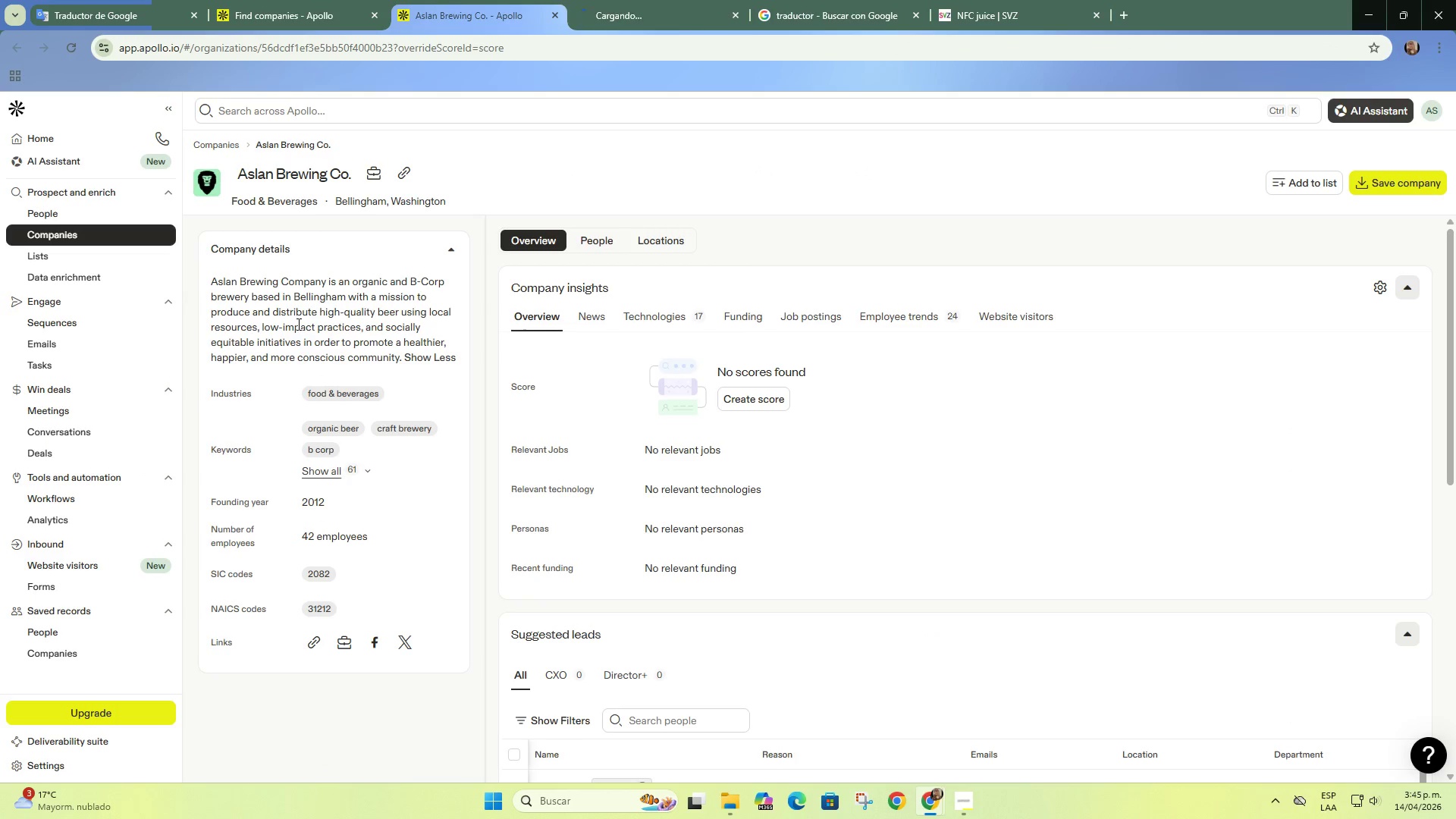 
left_click_drag(start_coordinate=[281, 313], to_coordinate=[276, 330])
 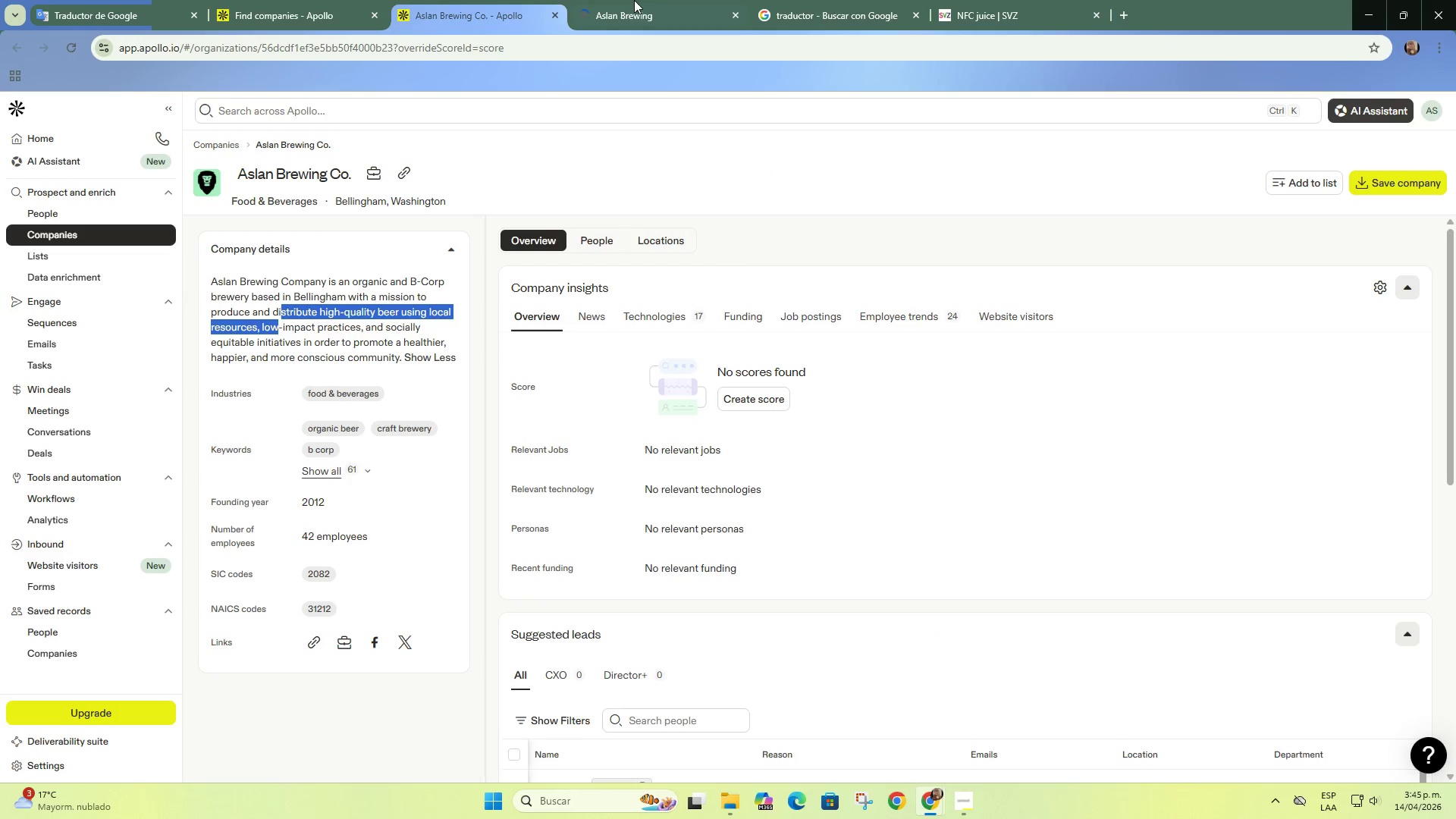 
left_click([667, 0])
 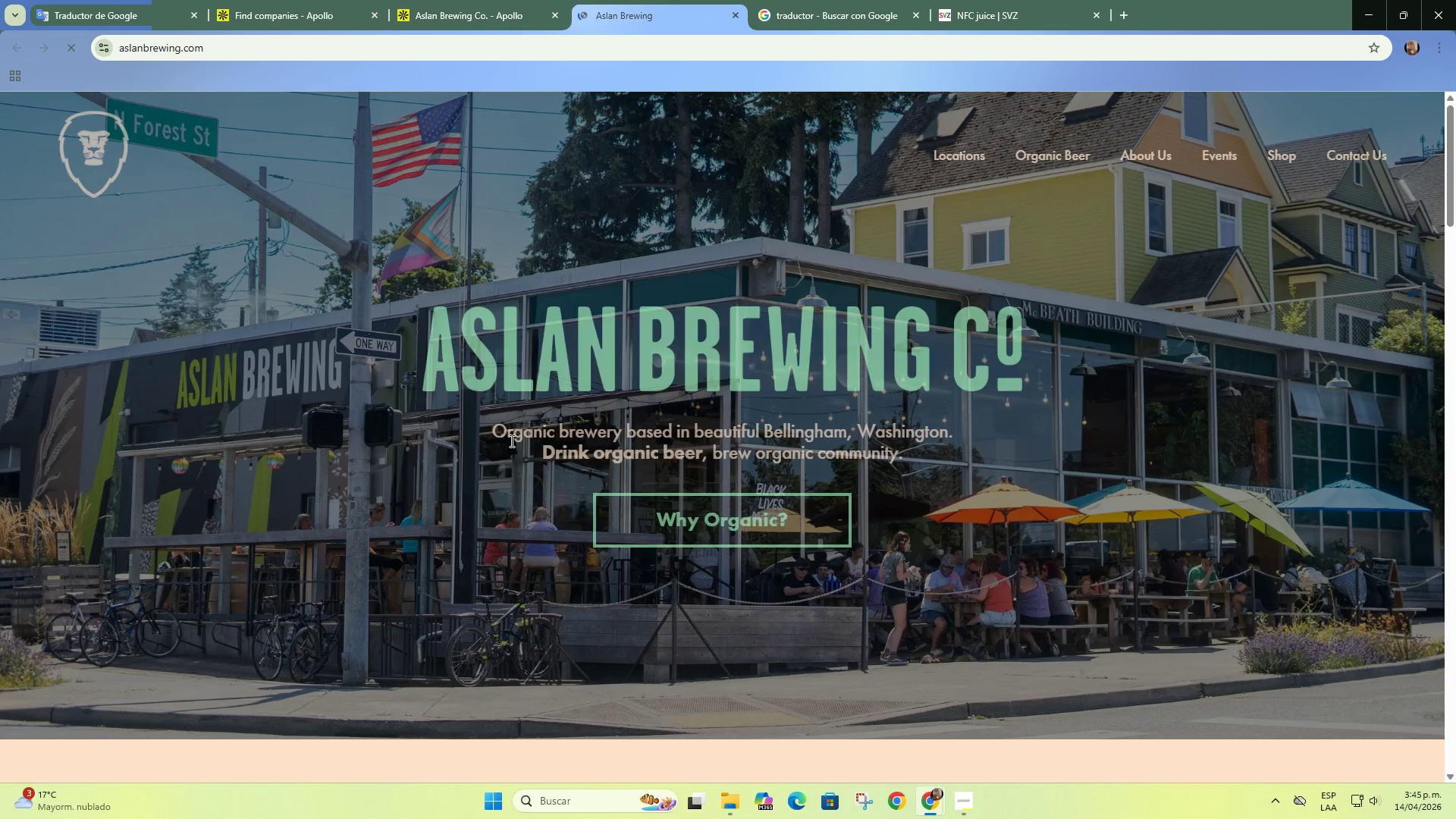 
scroll: coordinate [298, 434], scroll_direction: down, amount: 13.0
 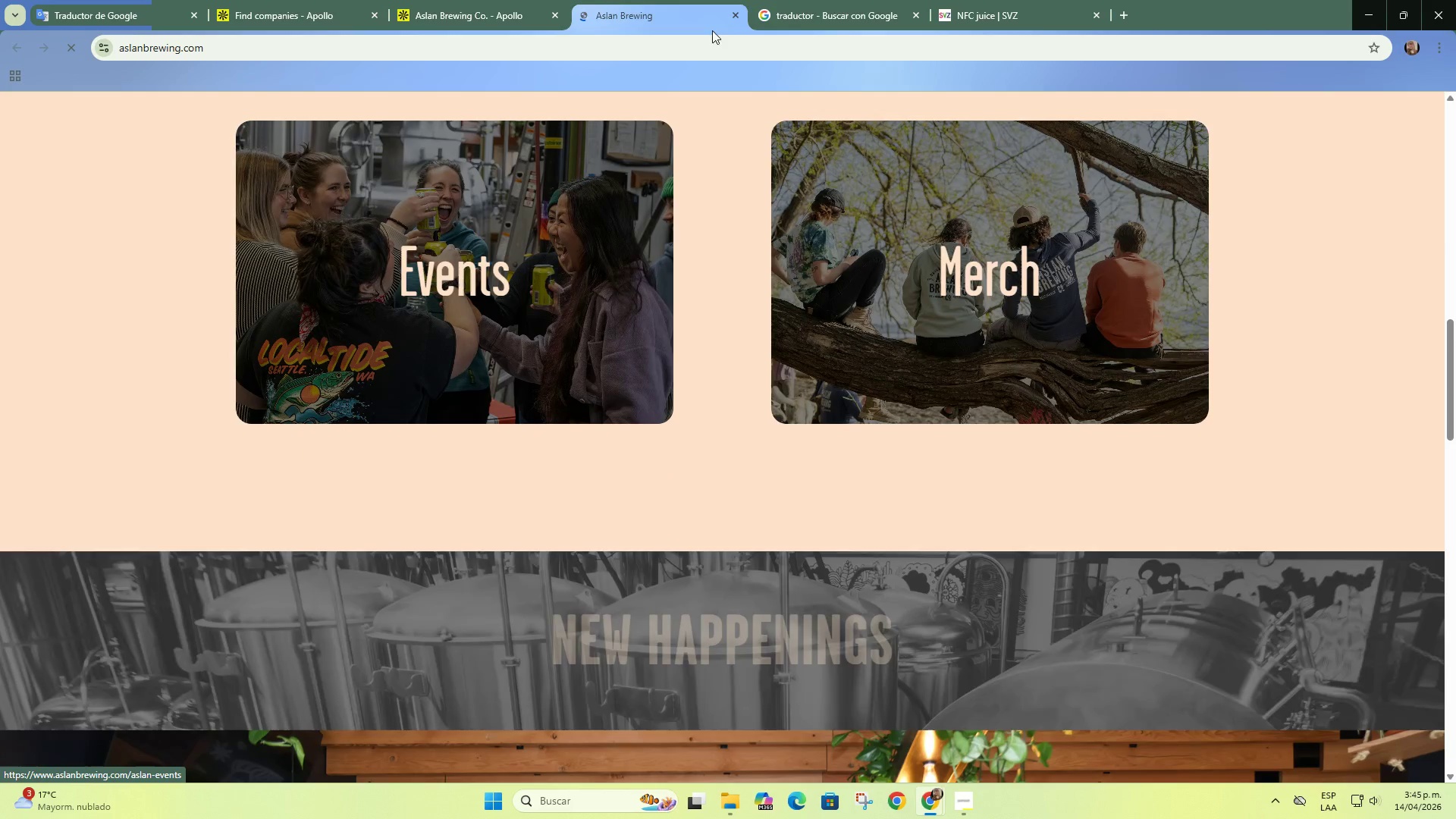 
left_click([730, 14])
 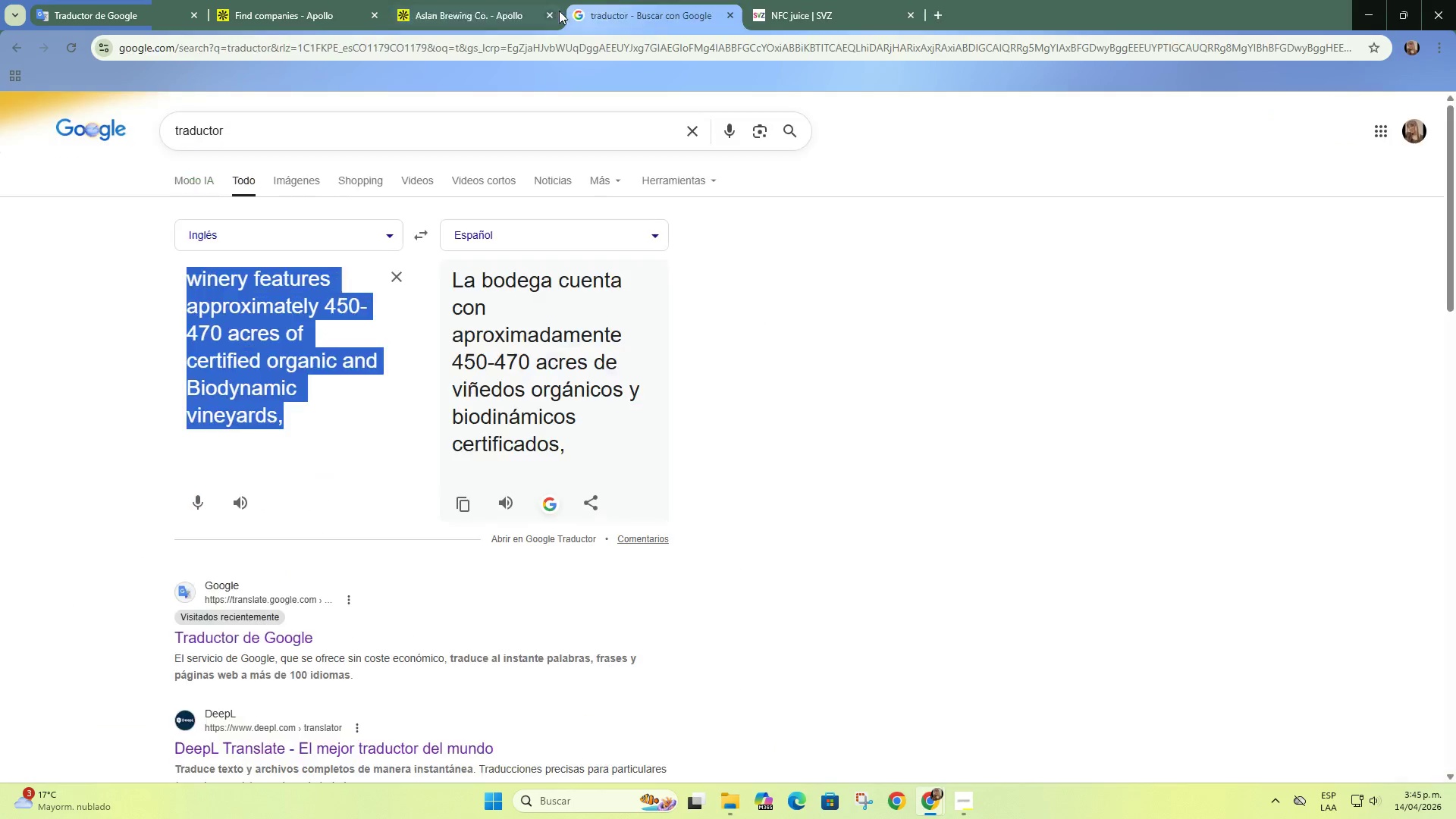 
double_click([293, 0])
 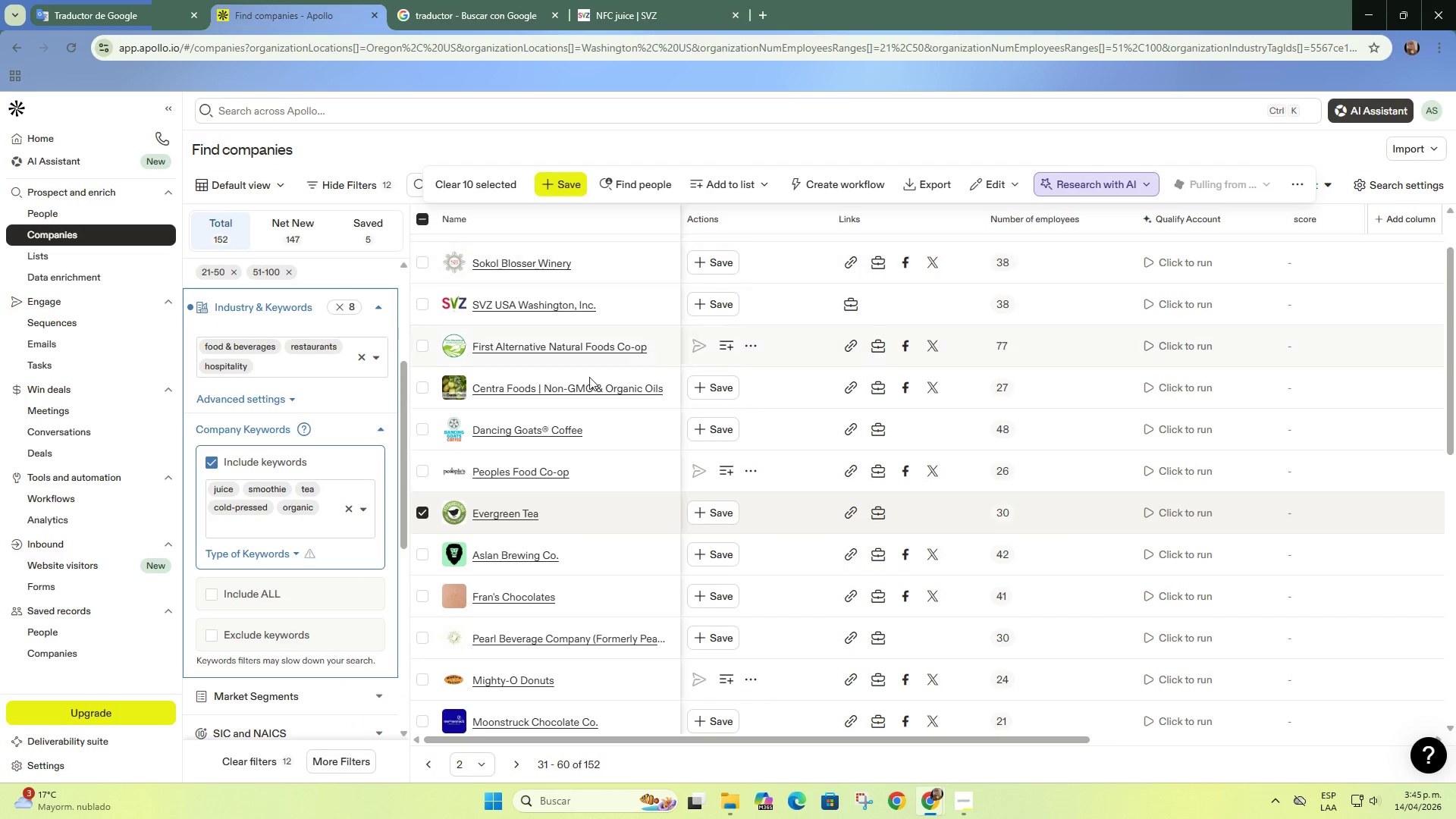 
scroll: coordinate [592, 390], scroll_direction: down, amount: 4.0
 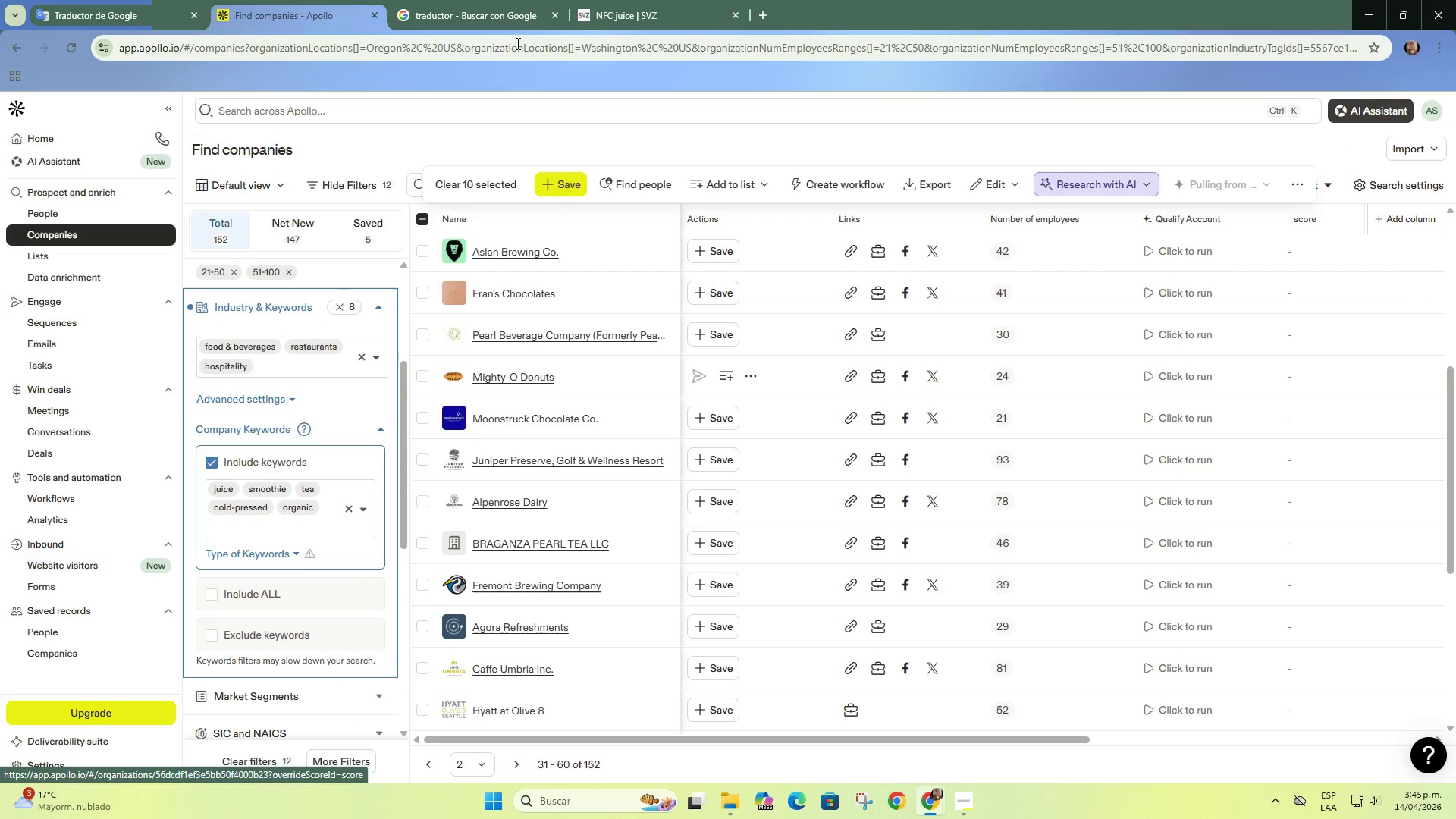 
right_click([630, 344])
 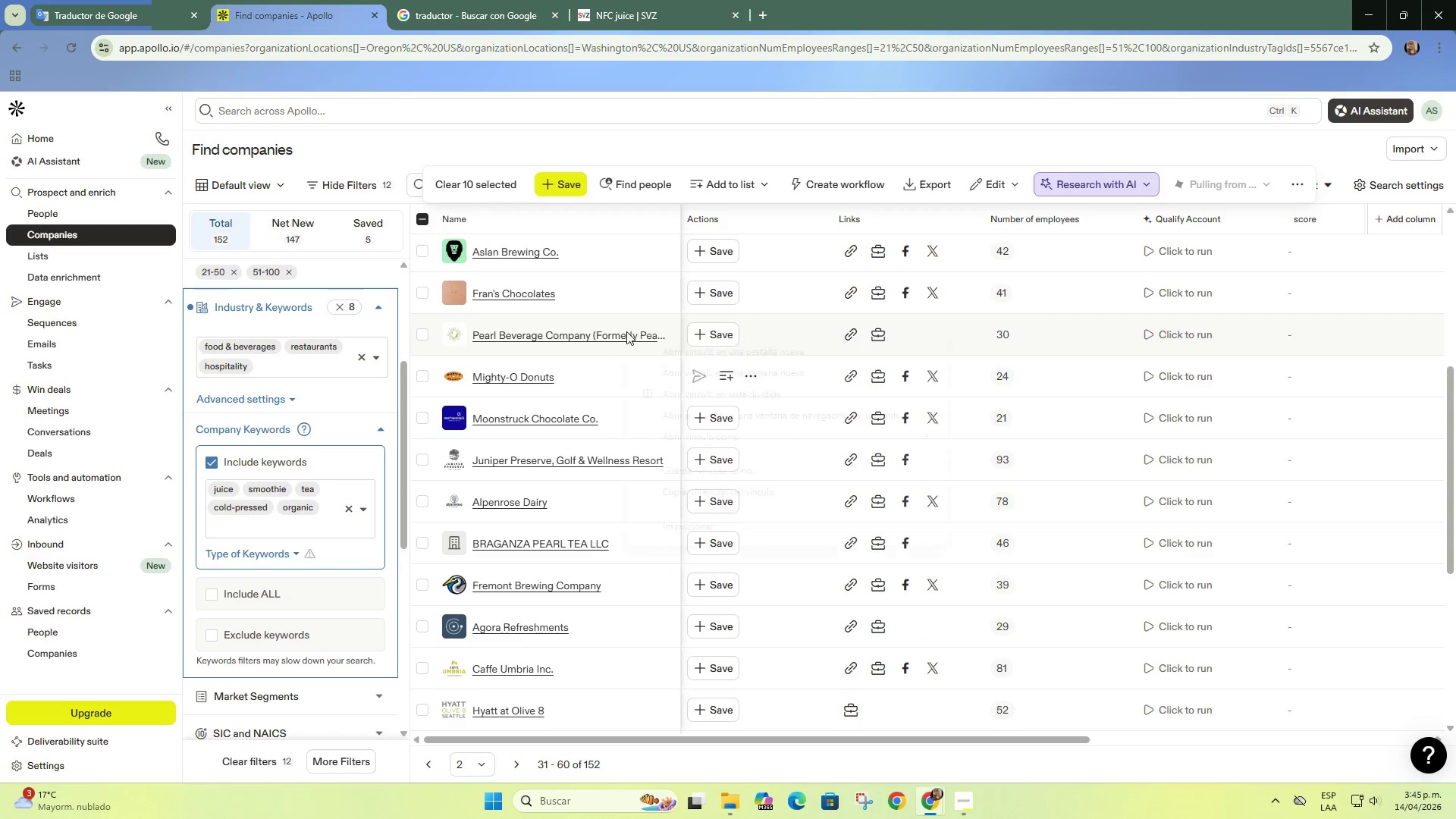 
left_click([662, 351])
 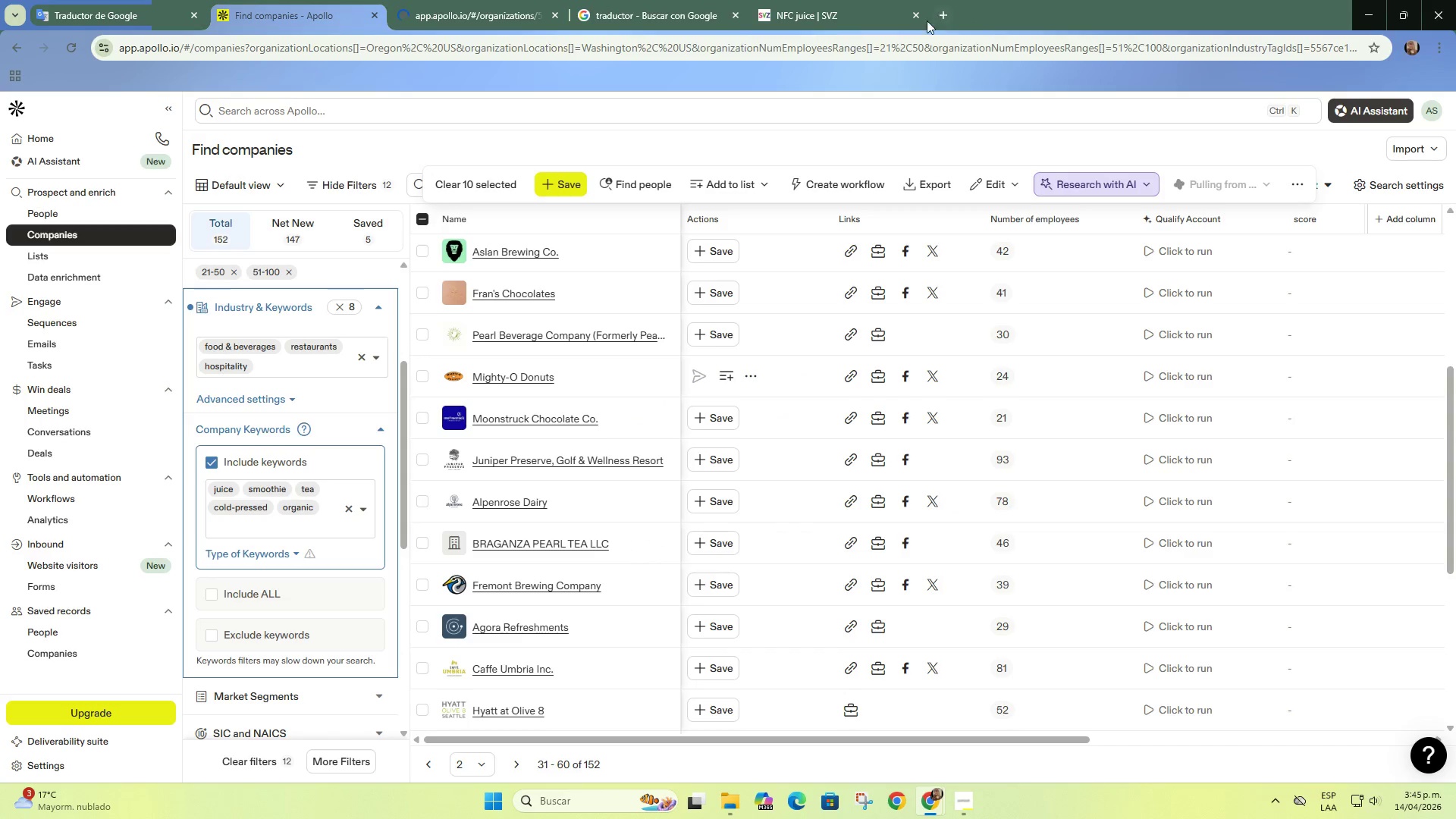 
left_click([915, 20])
 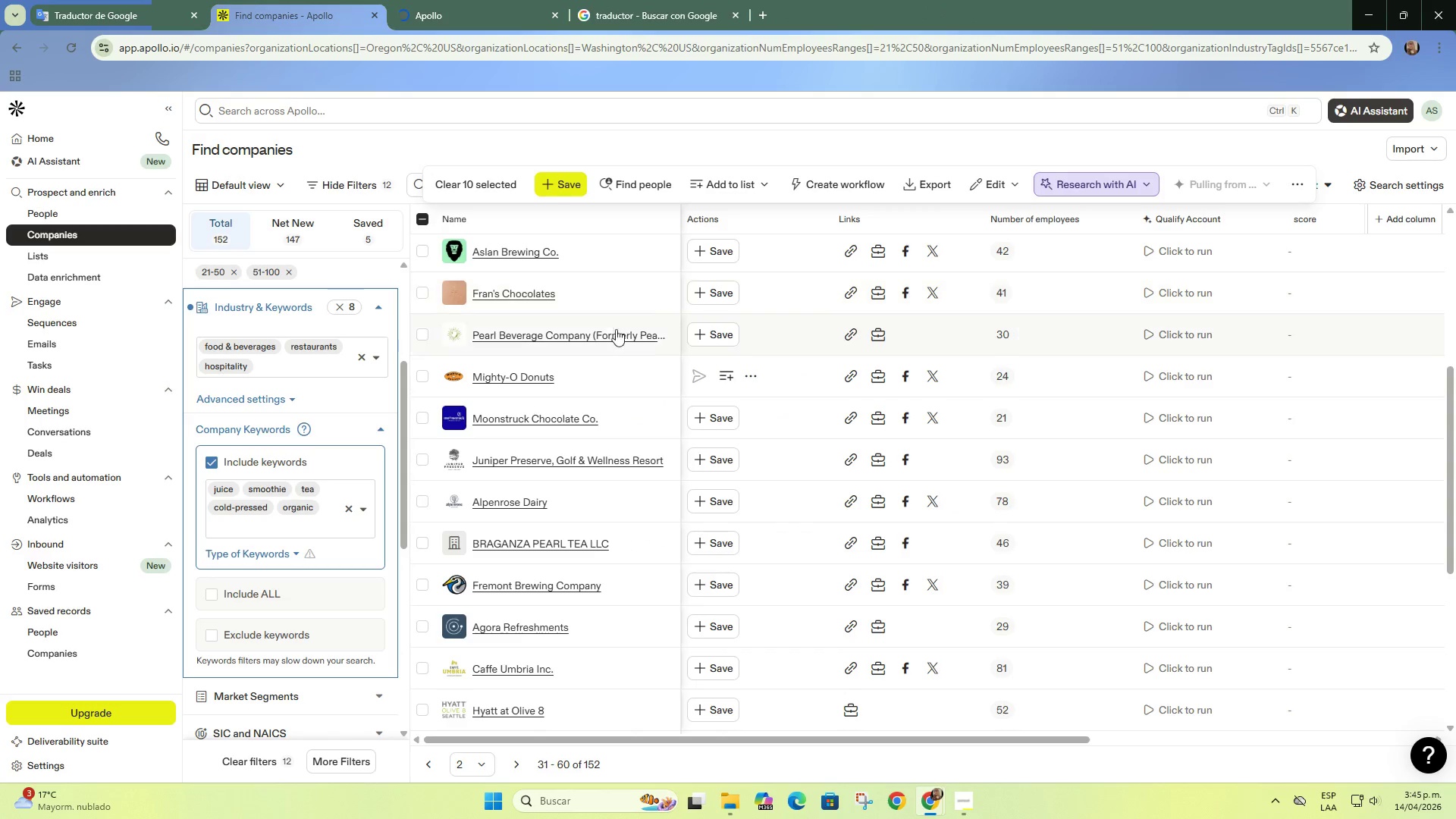 
scroll: coordinate [600, 330], scroll_direction: down, amount: 3.0
 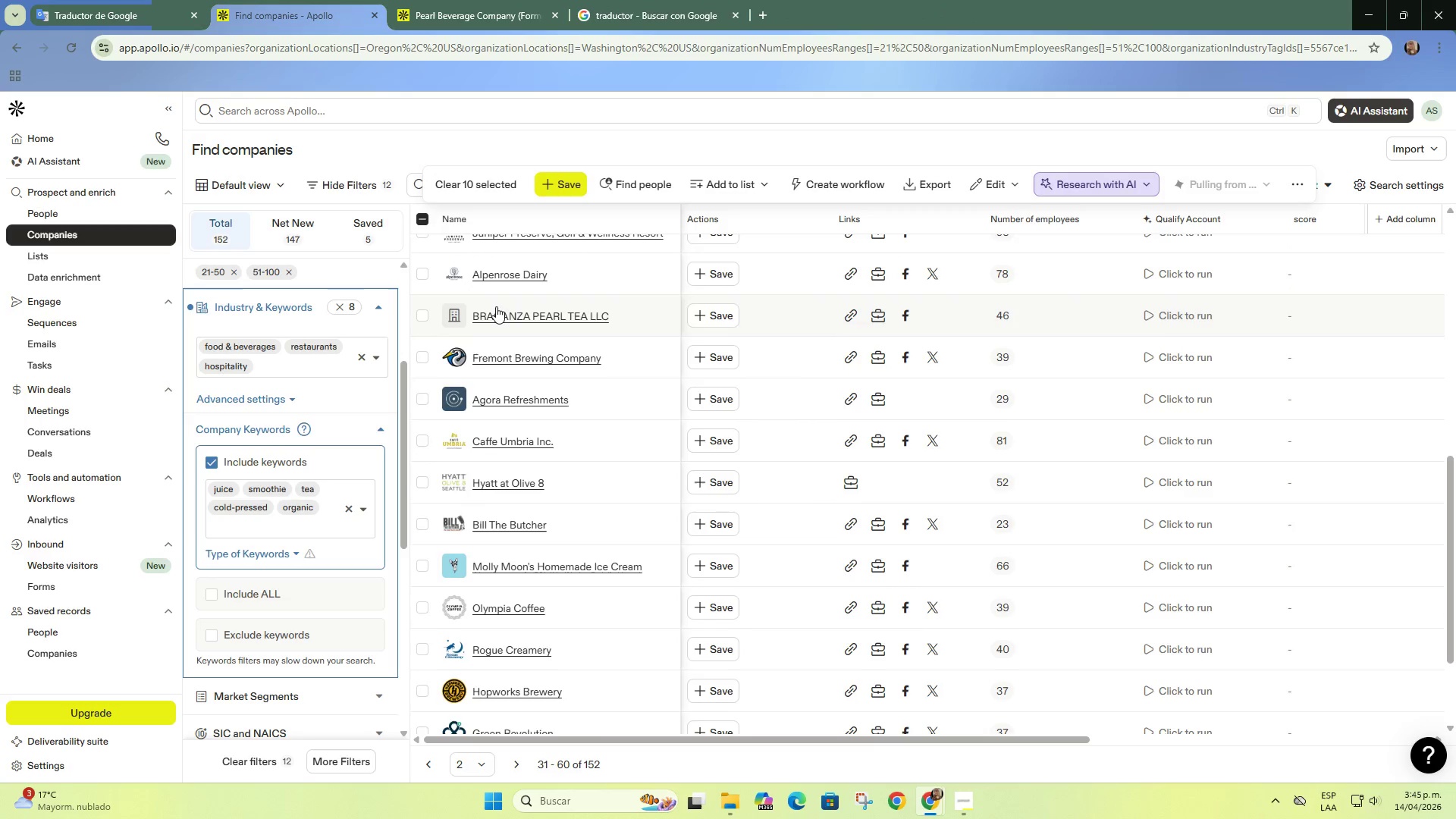 
right_click([520, 302])
 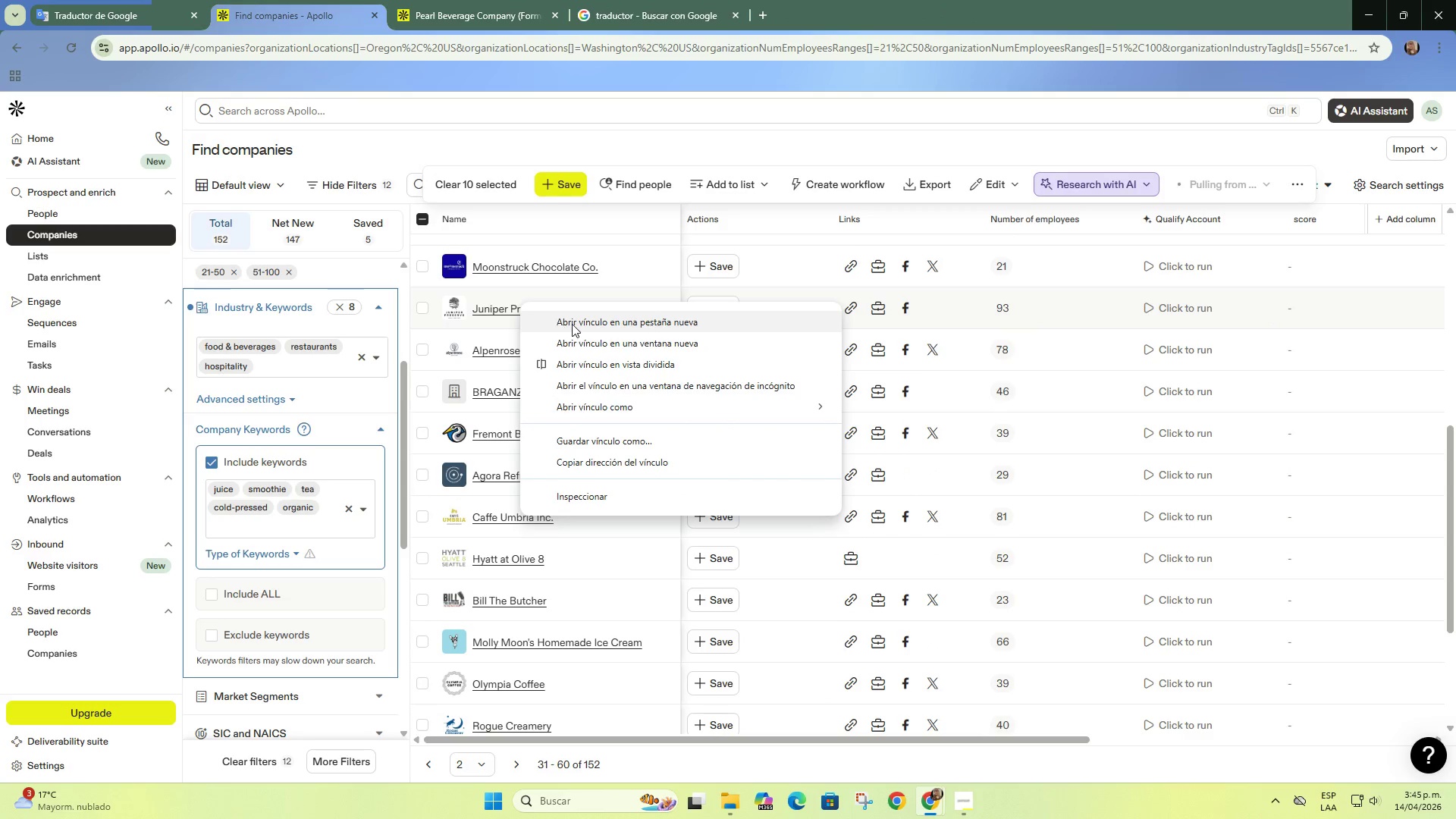 
scroll: coordinate [497, 305], scroll_direction: up, amount: 1.0
 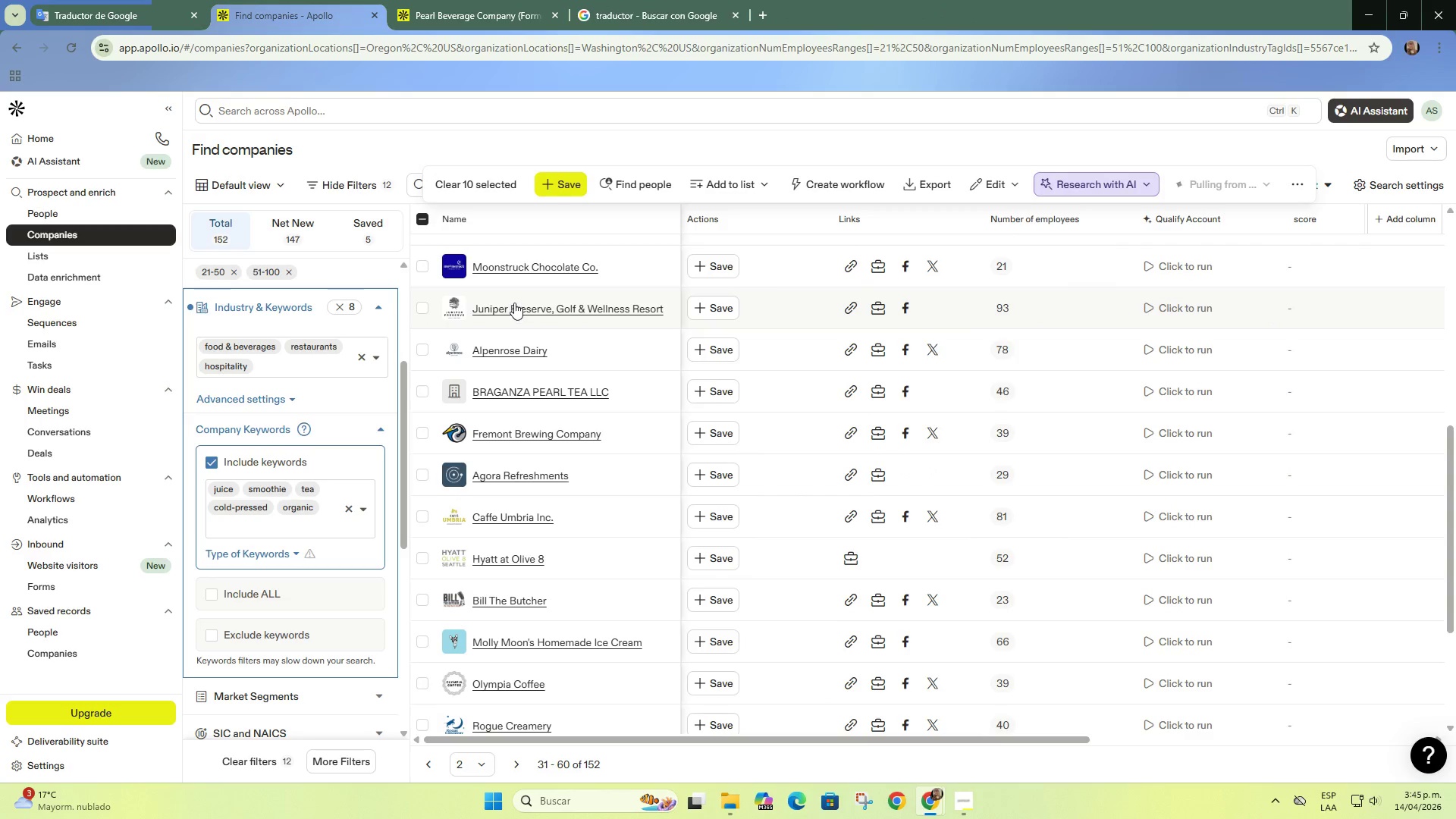 
left_click([572, 324])
 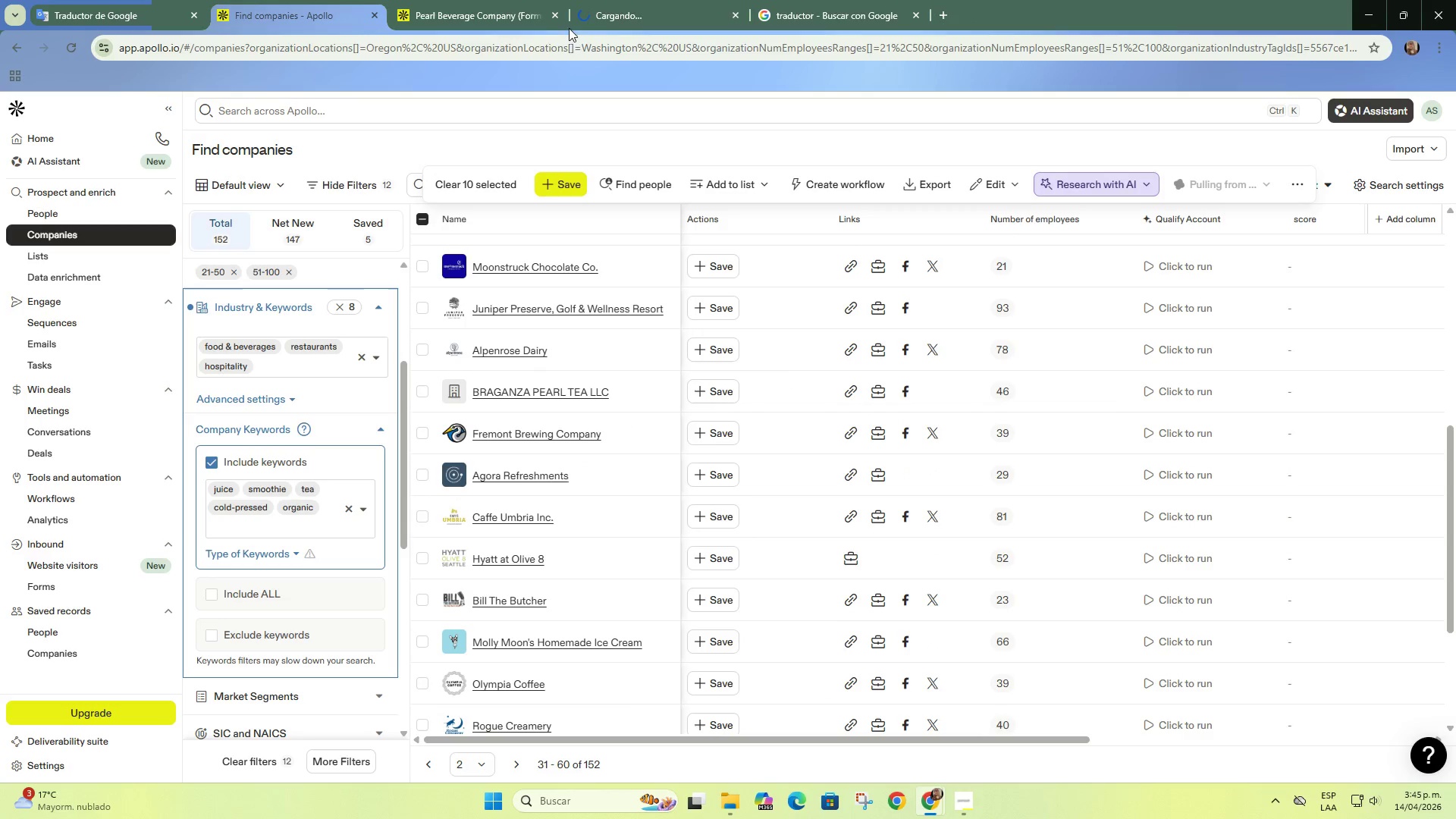 
left_click([490, 0])
 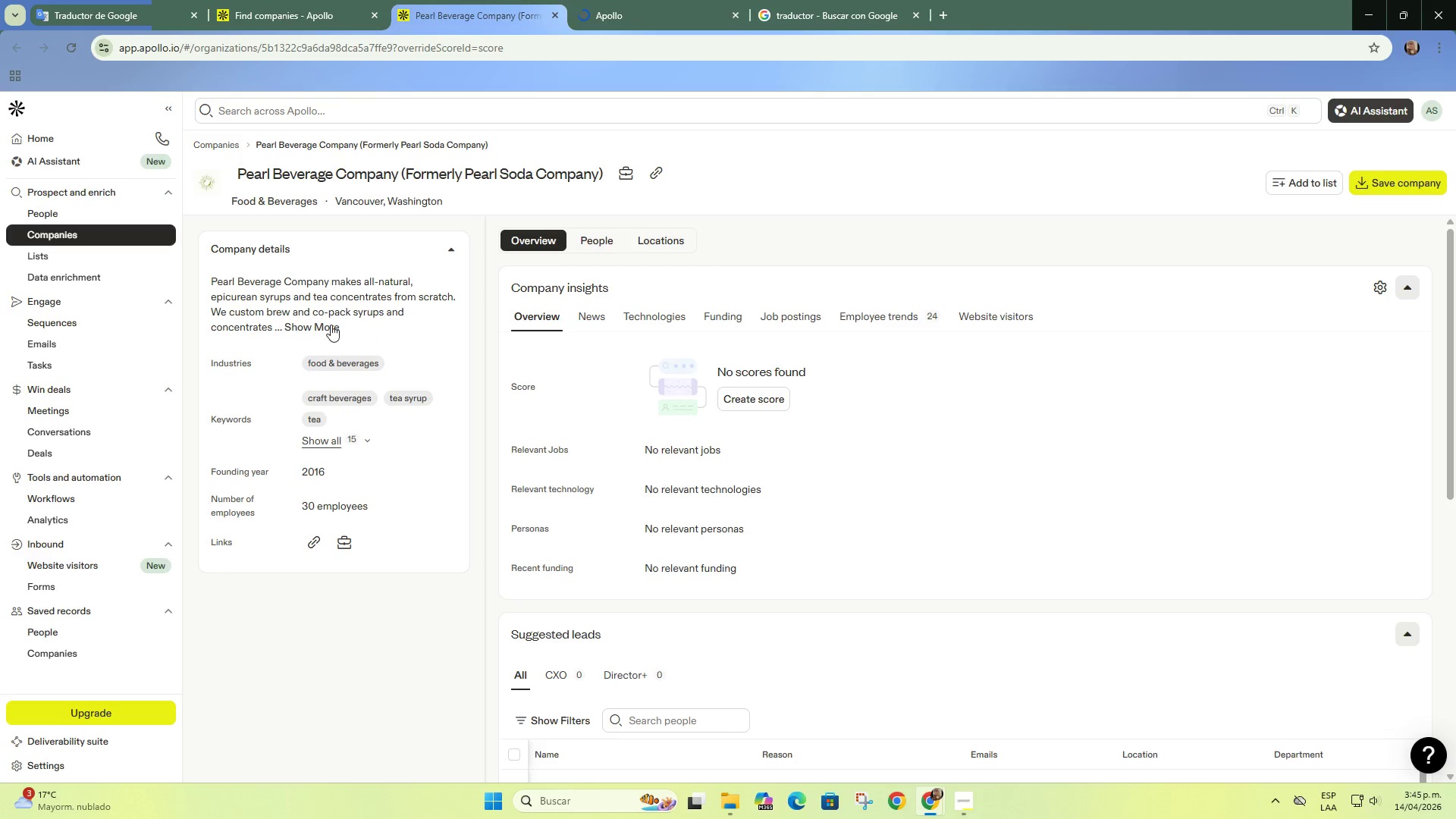 
left_click([312, 330])
 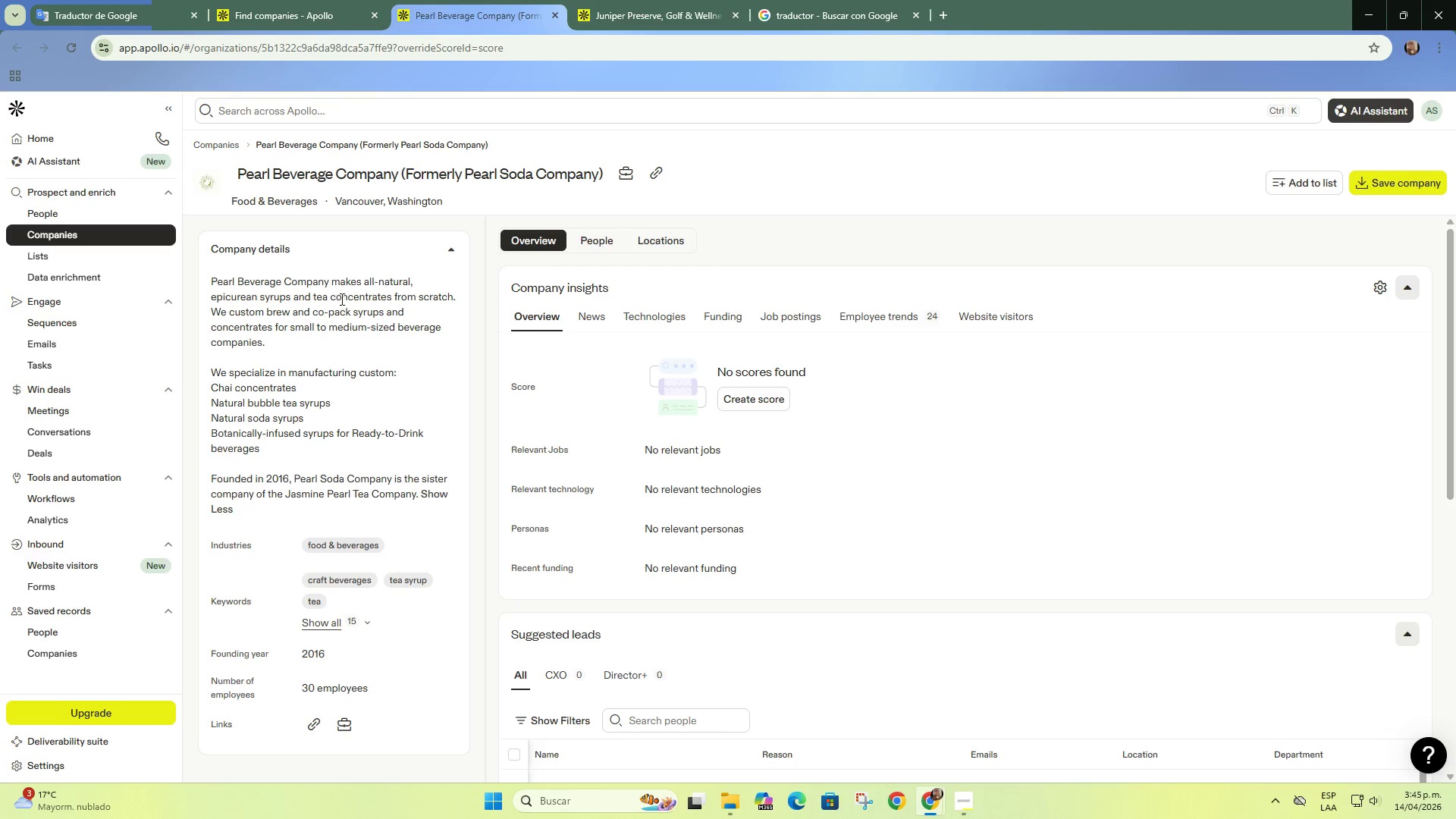 
left_click_drag(start_coordinate=[353, 281], to_coordinate=[382, 315])
 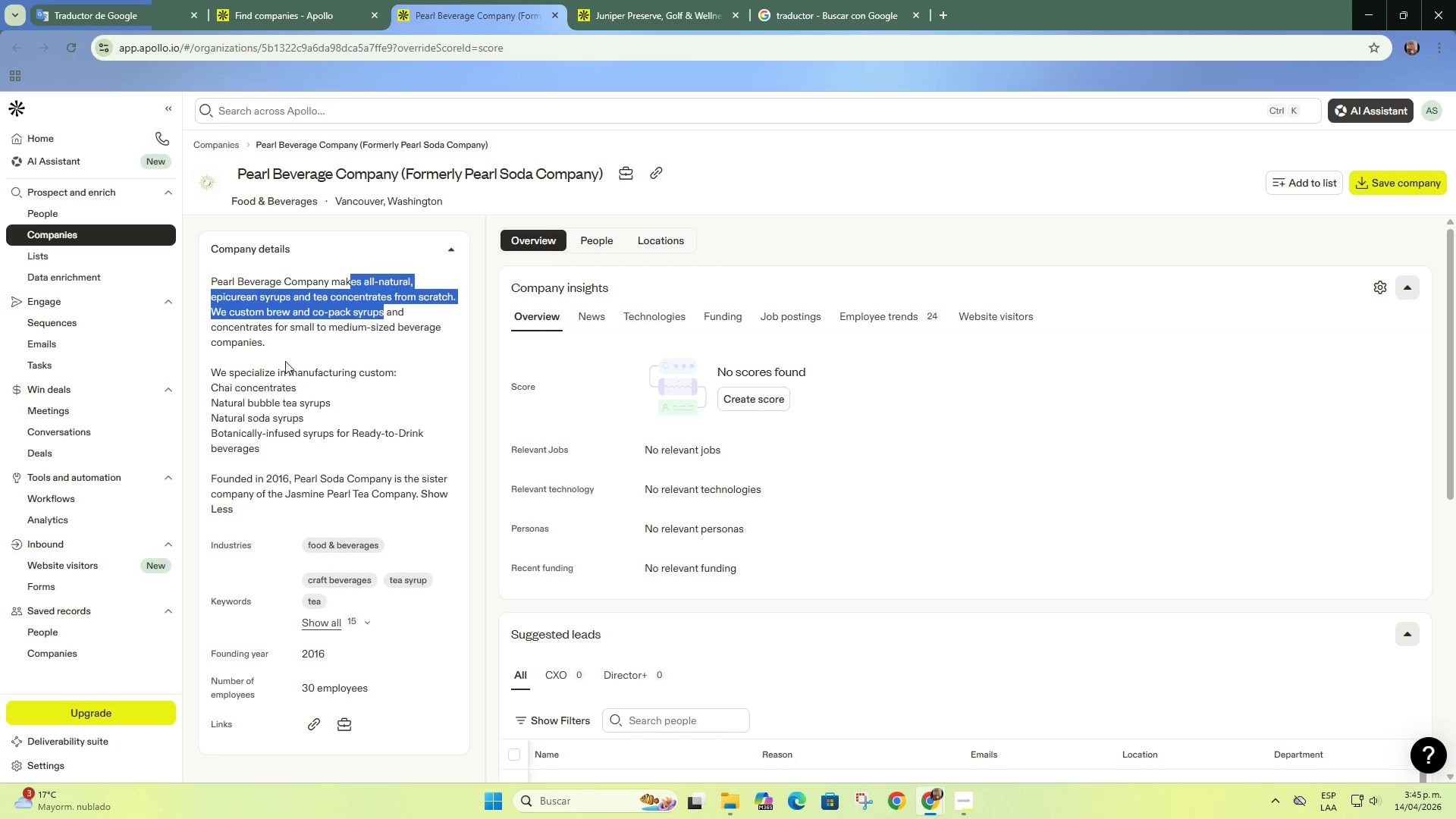 
left_click_drag(start_coordinate=[265, 370], to_coordinate=[353, 422])
 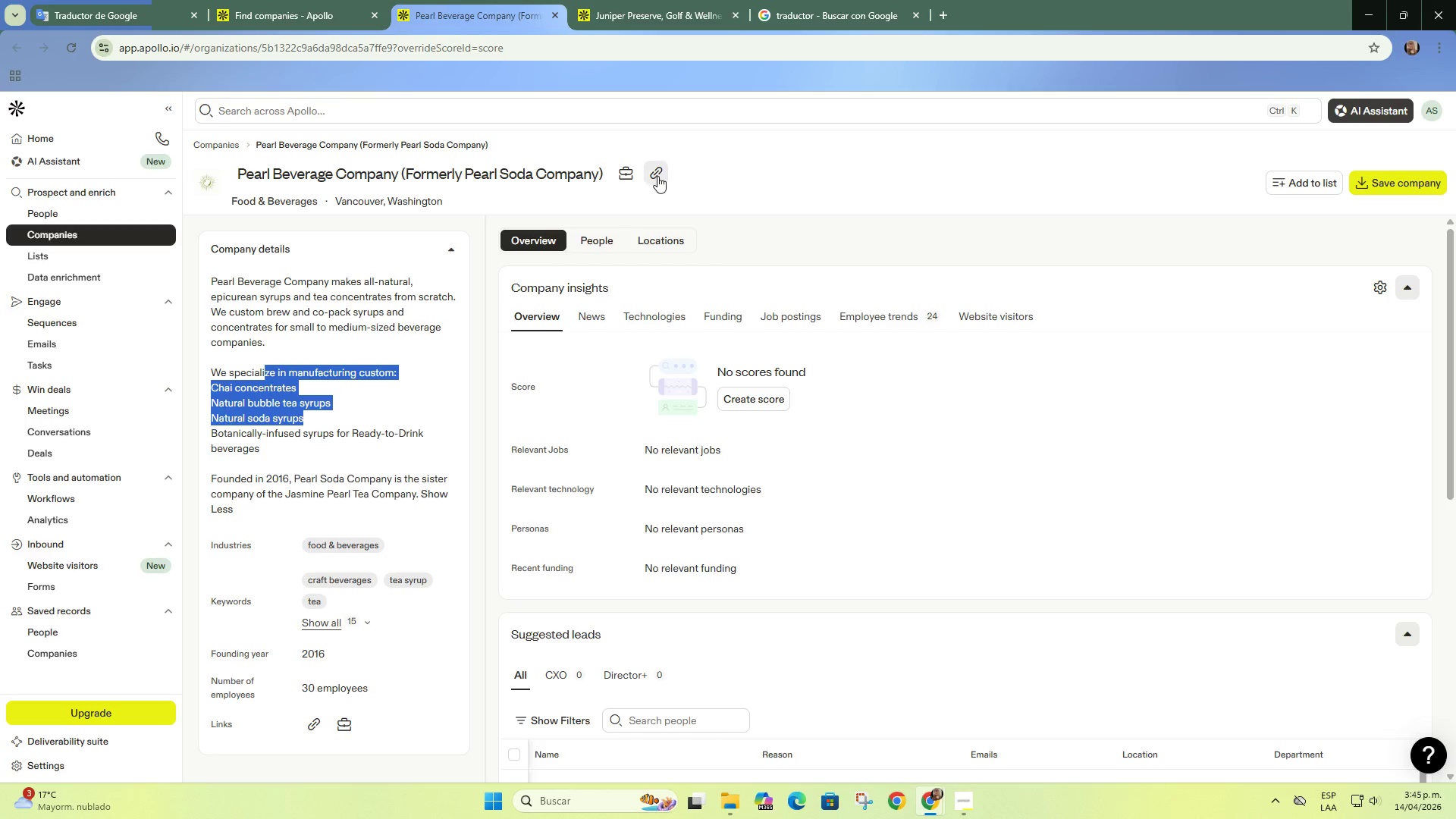 
left_click([657, 176])
 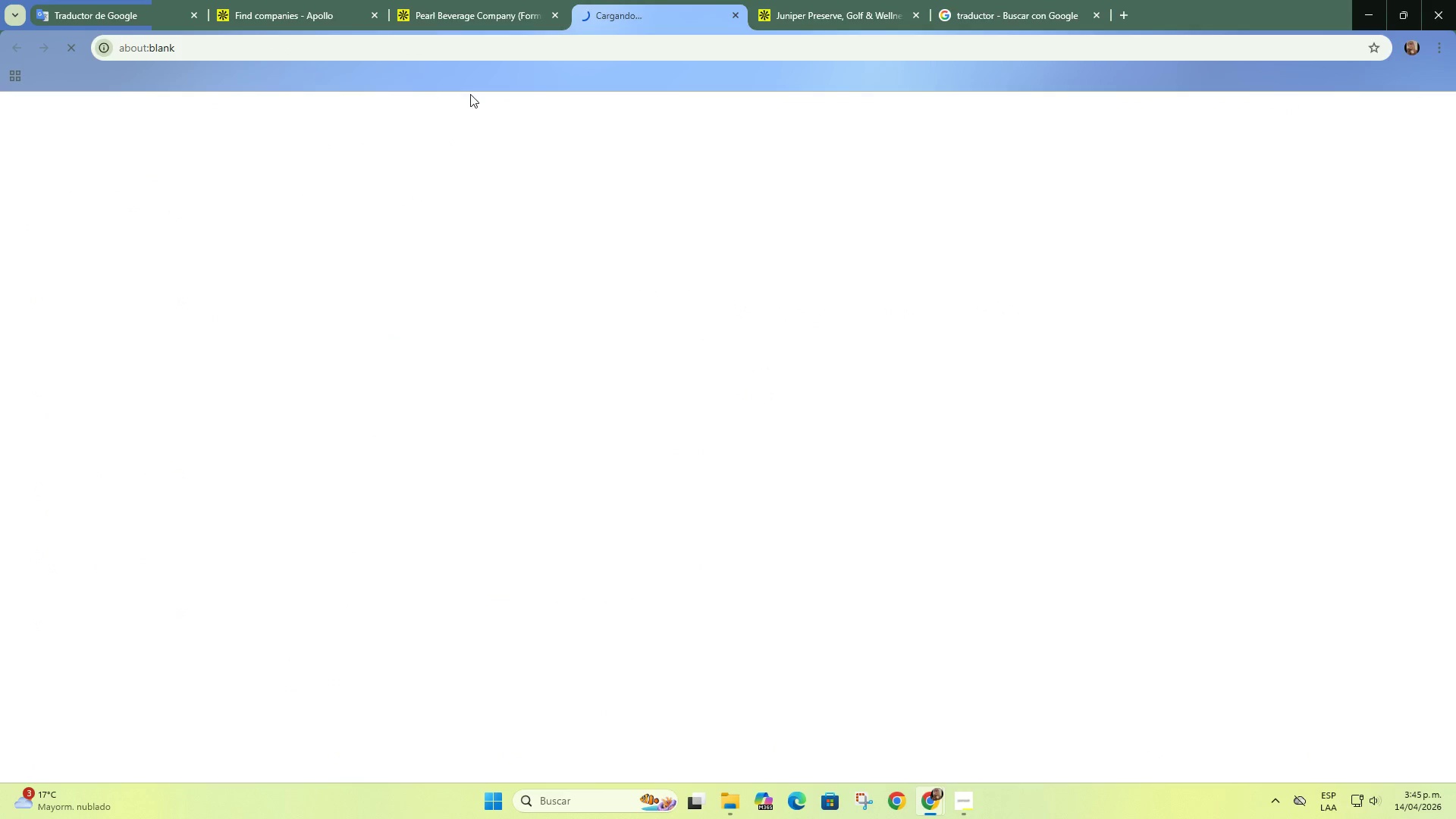 
left_click([435, 0])
 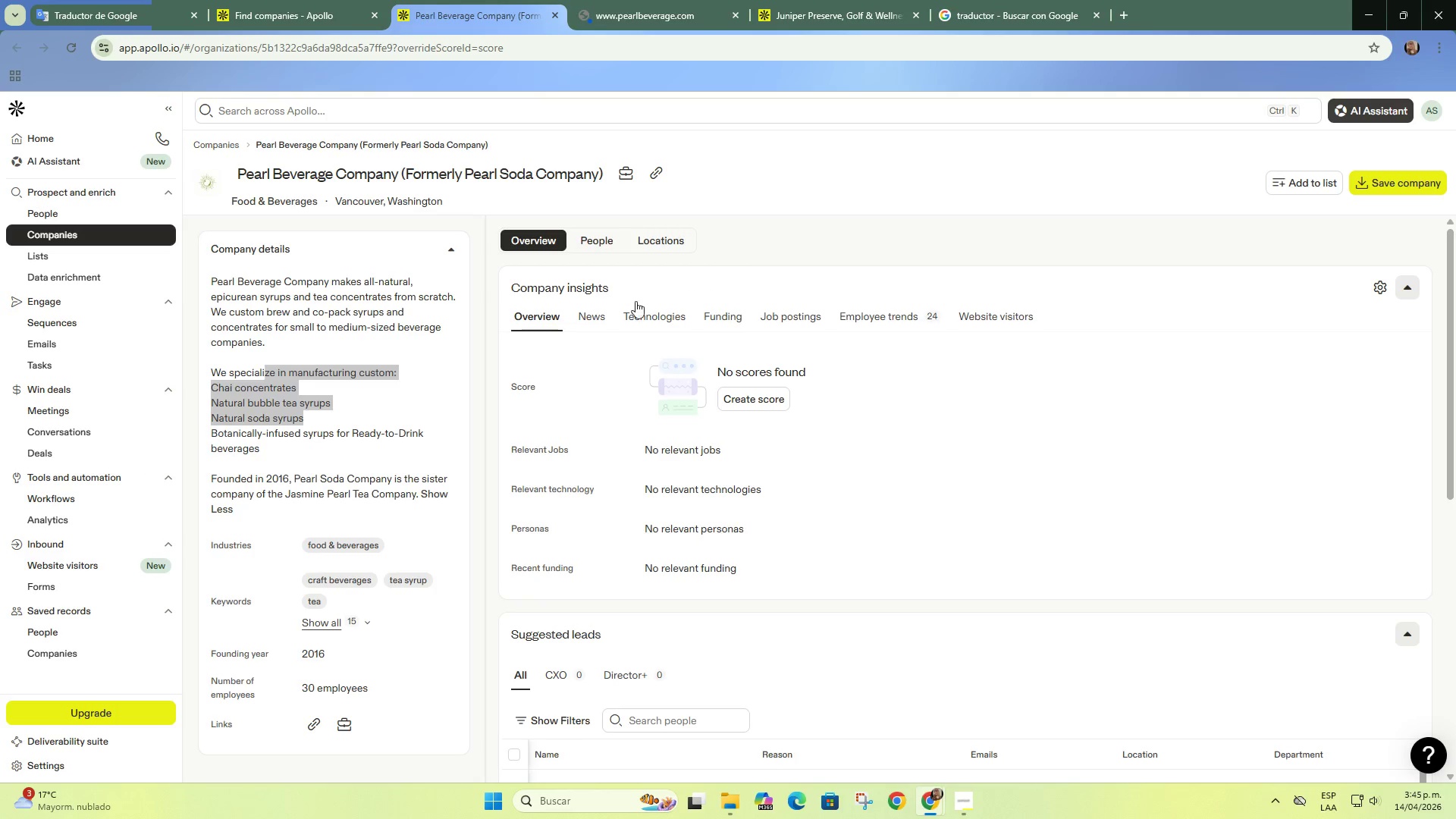 
double_click([645, 322])
 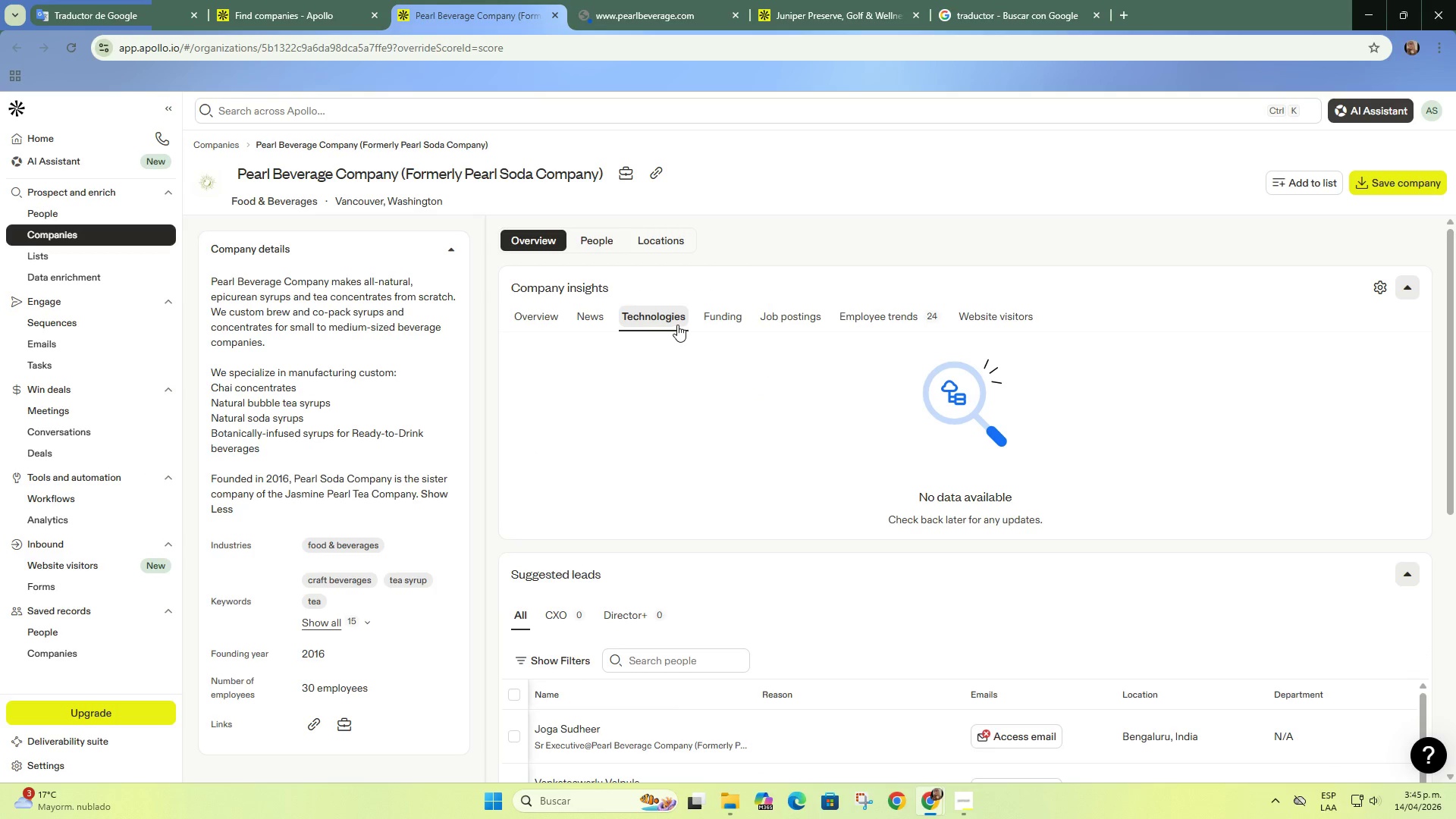 
double_click([677, 325])
 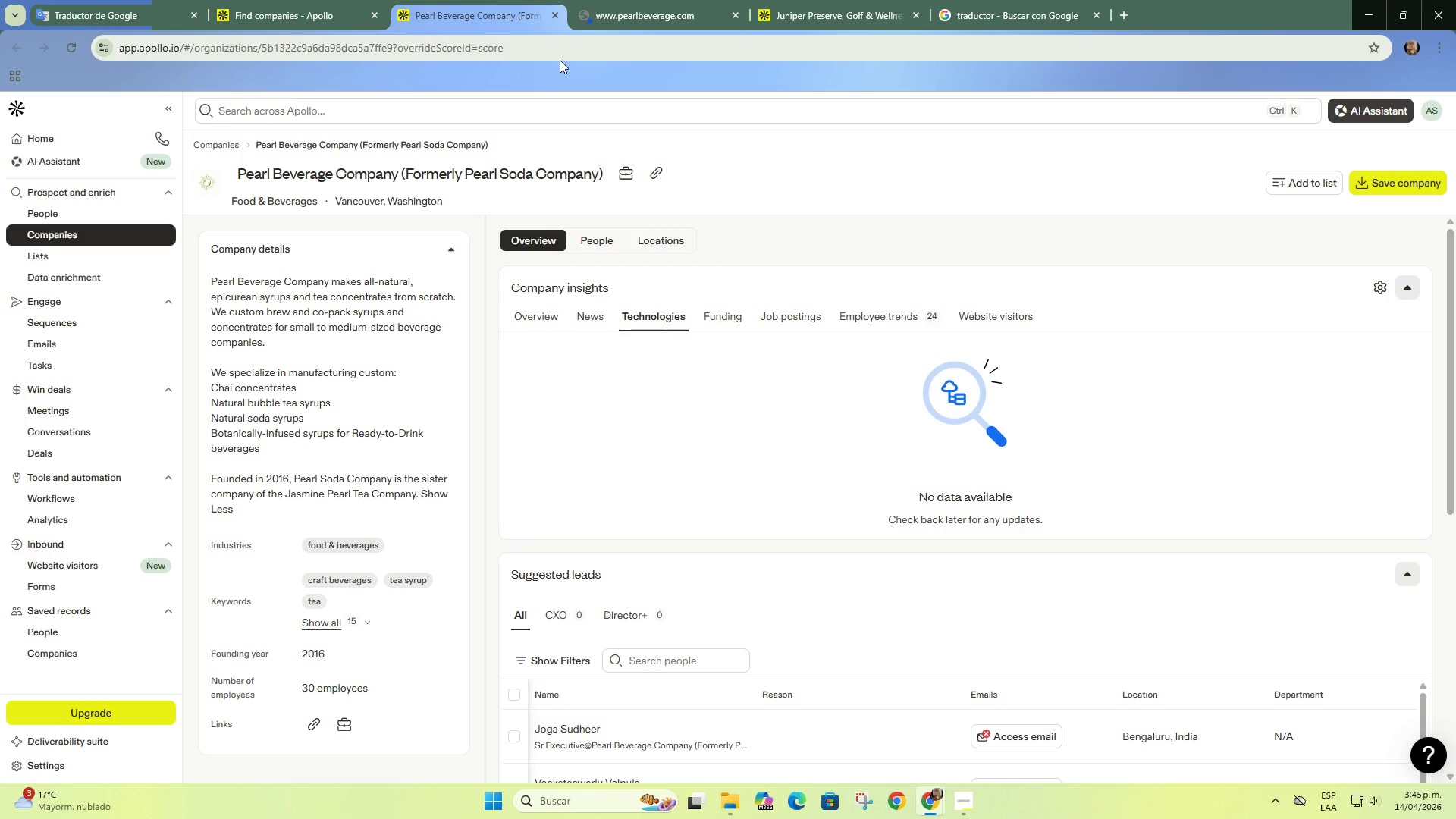 
left_click([607, 5])
 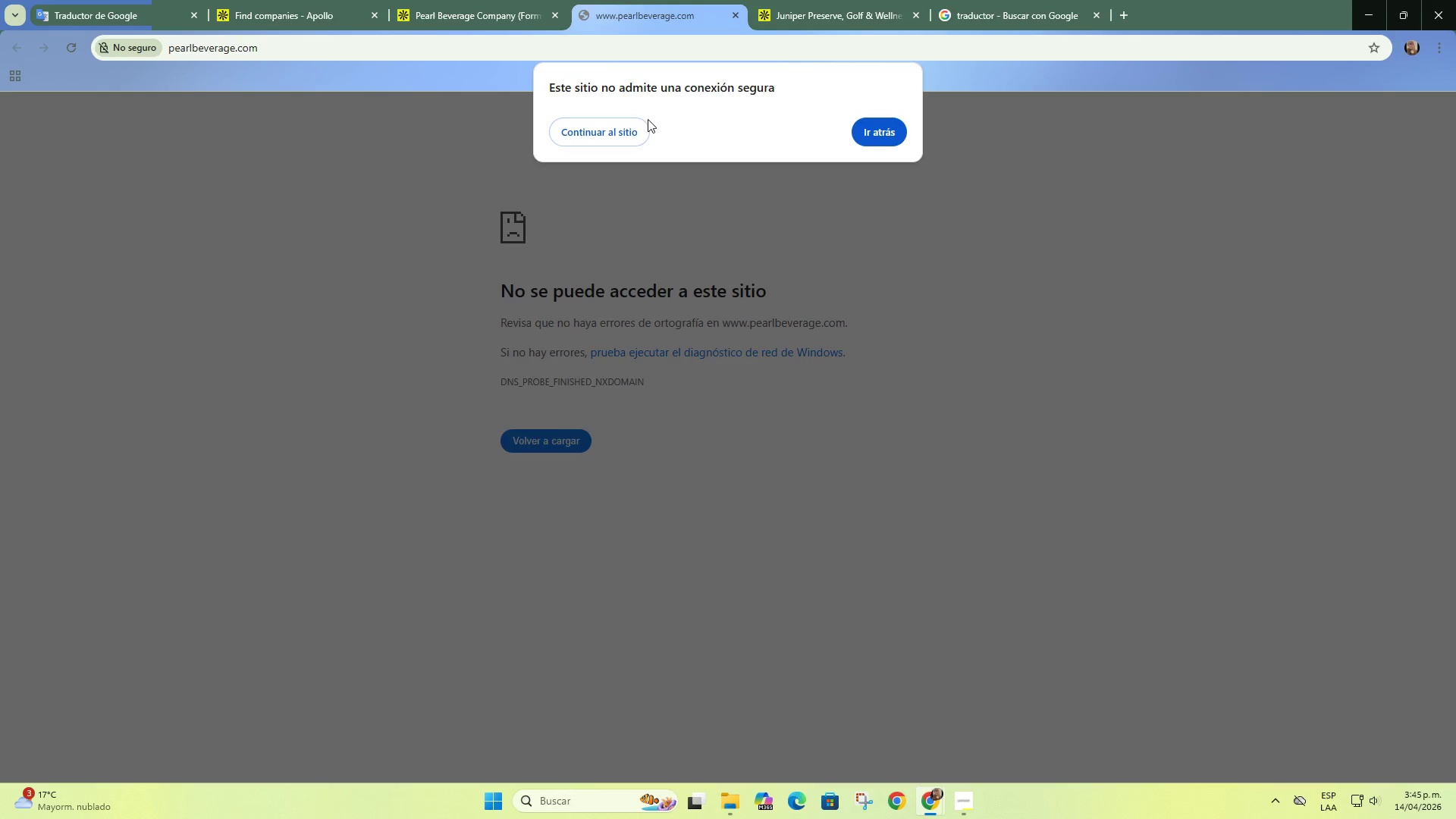 
left_click([618, 140])
 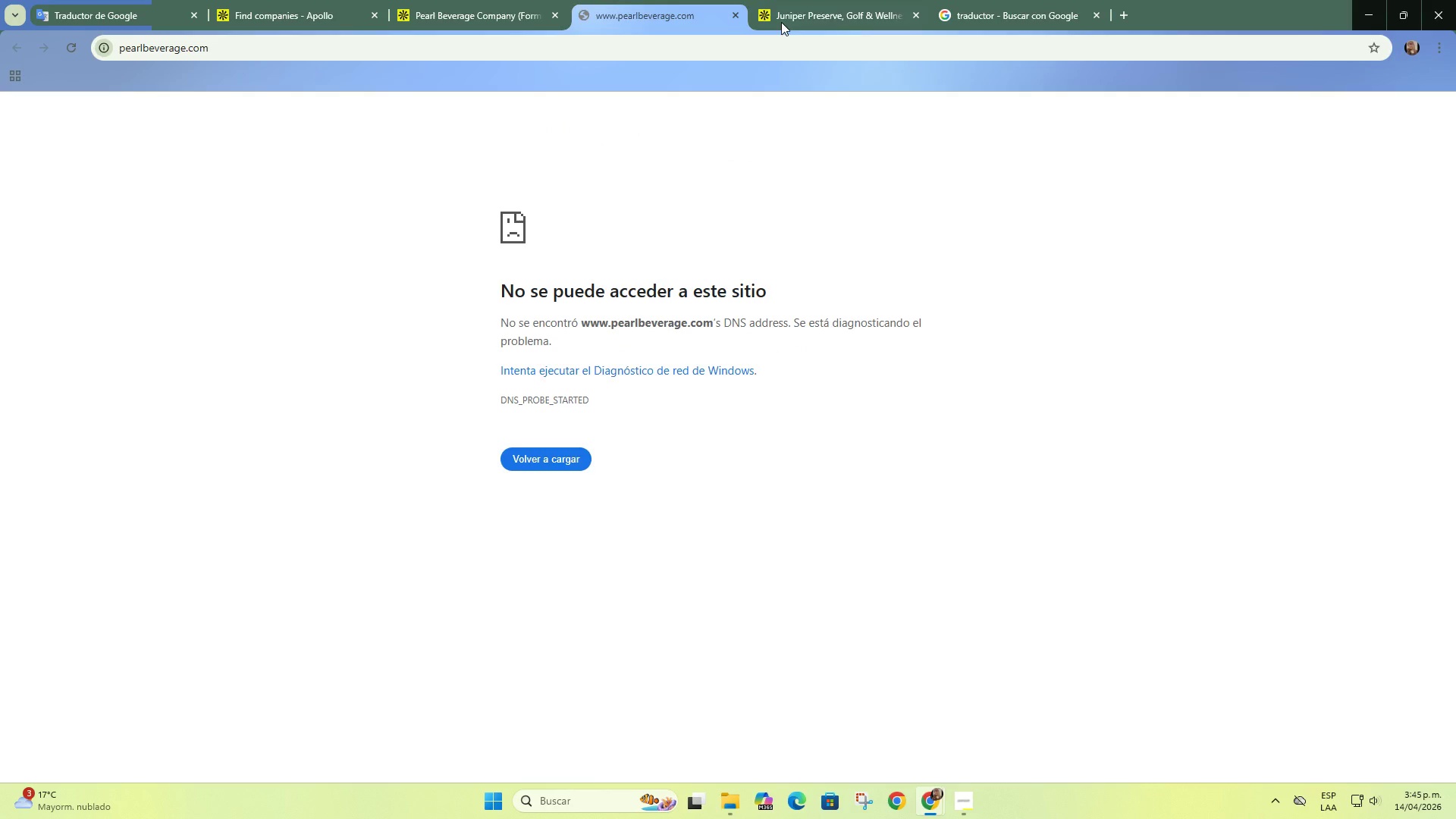 
left_click([810, 6])
 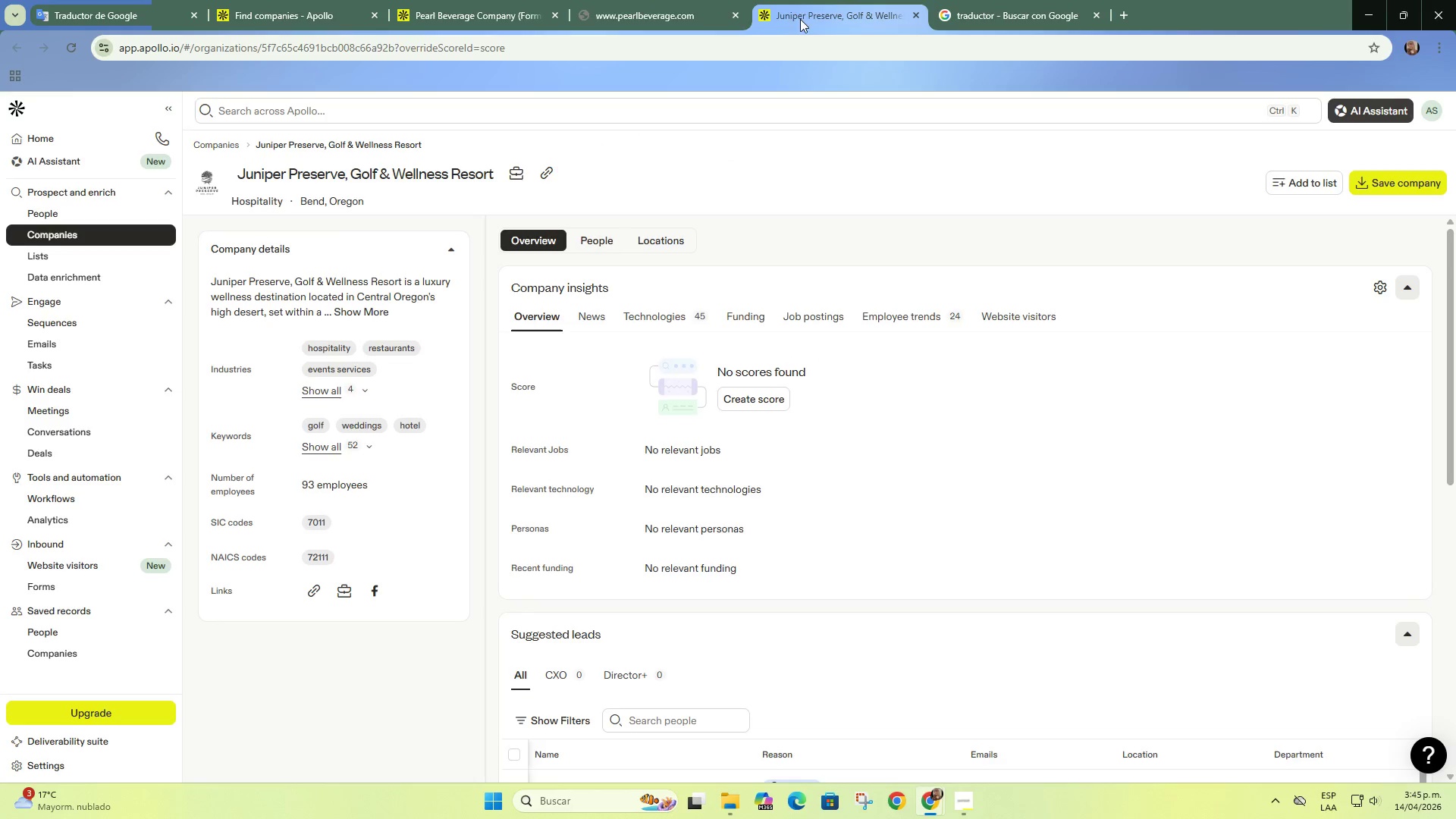 
left_click([686, 0])
 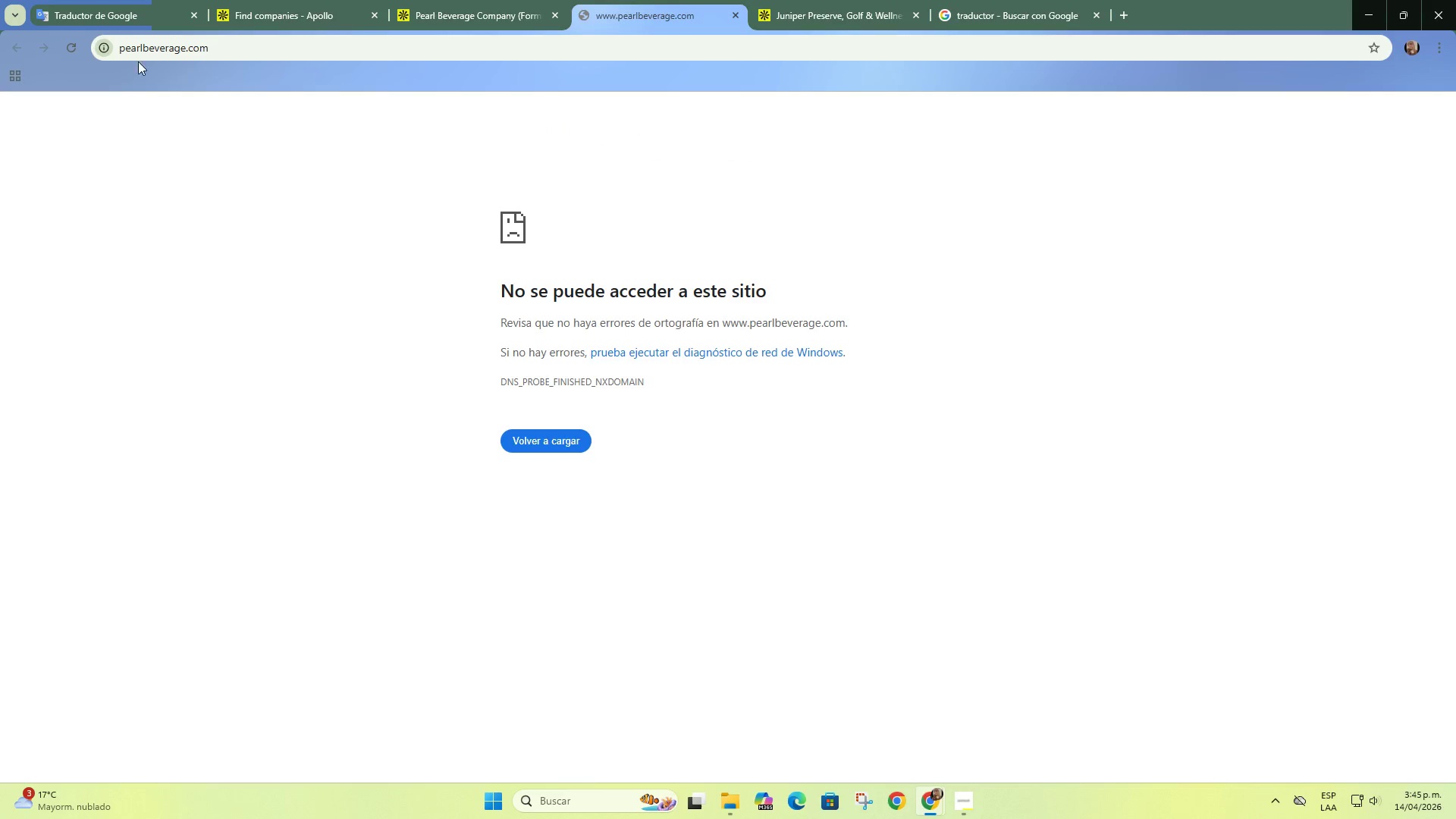 
left_click([81, 48])
 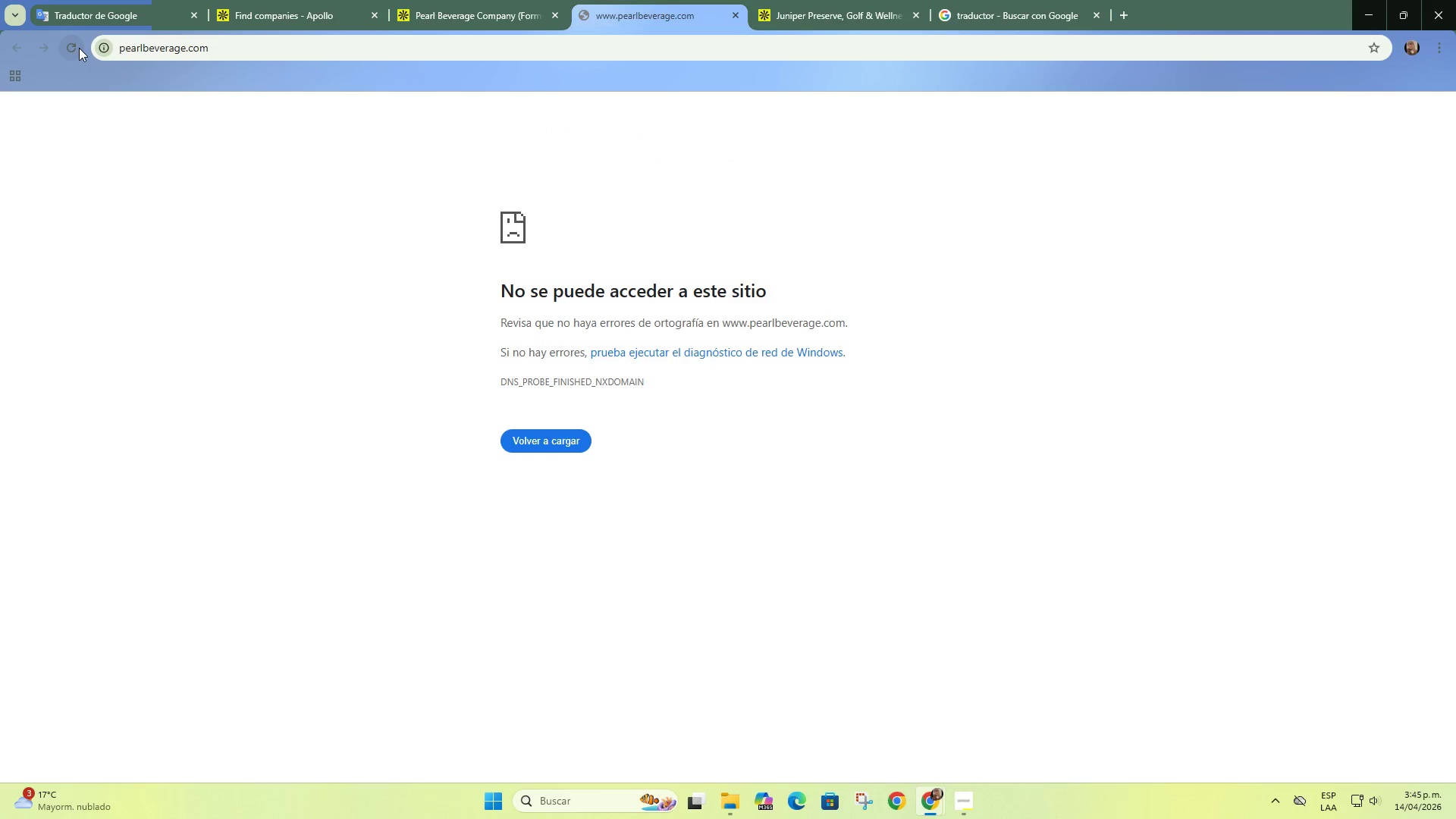 
double_click([79, 48])
 